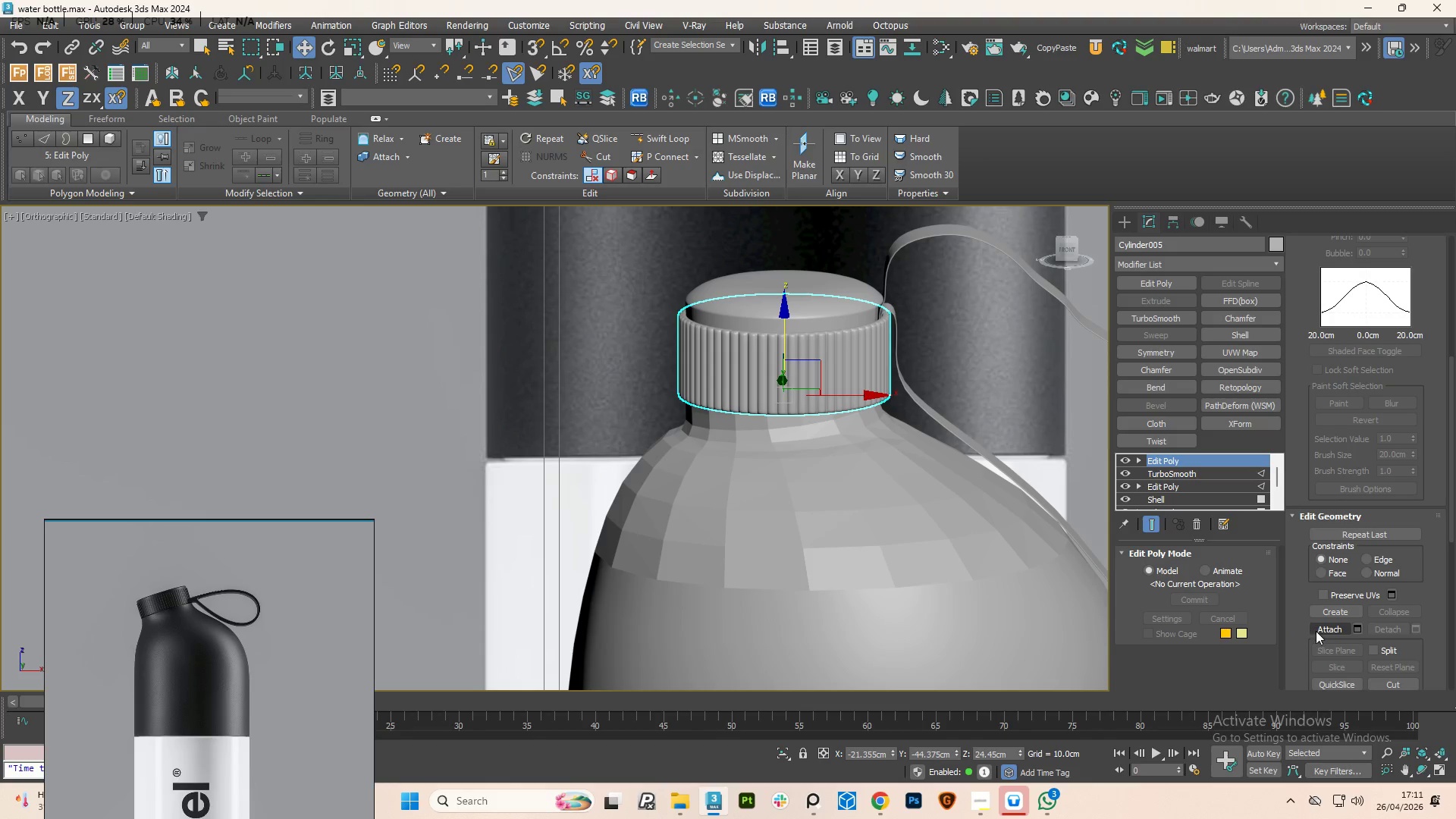 
left_click([1323, 632])
 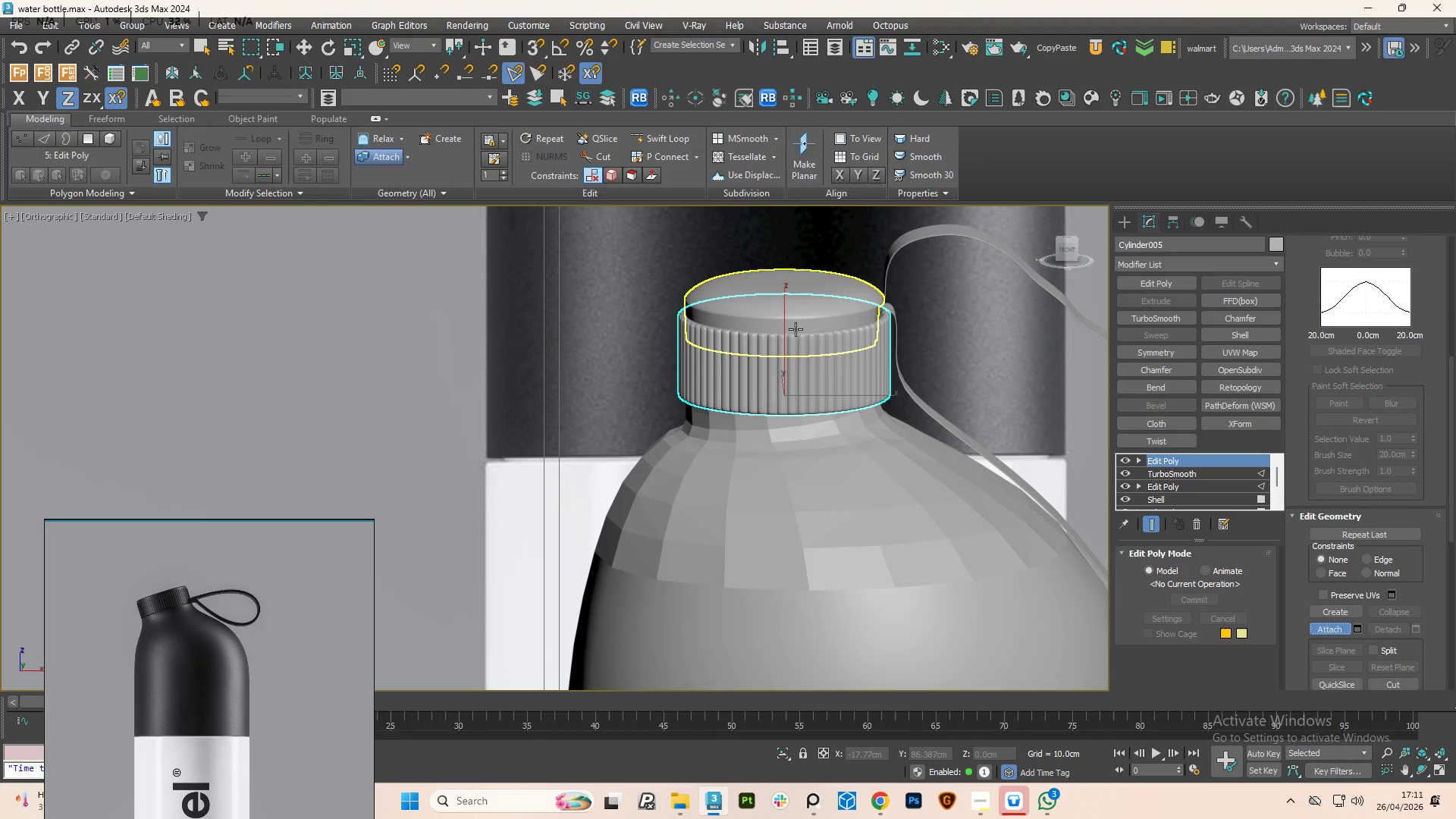 
left_click([805, 318])
 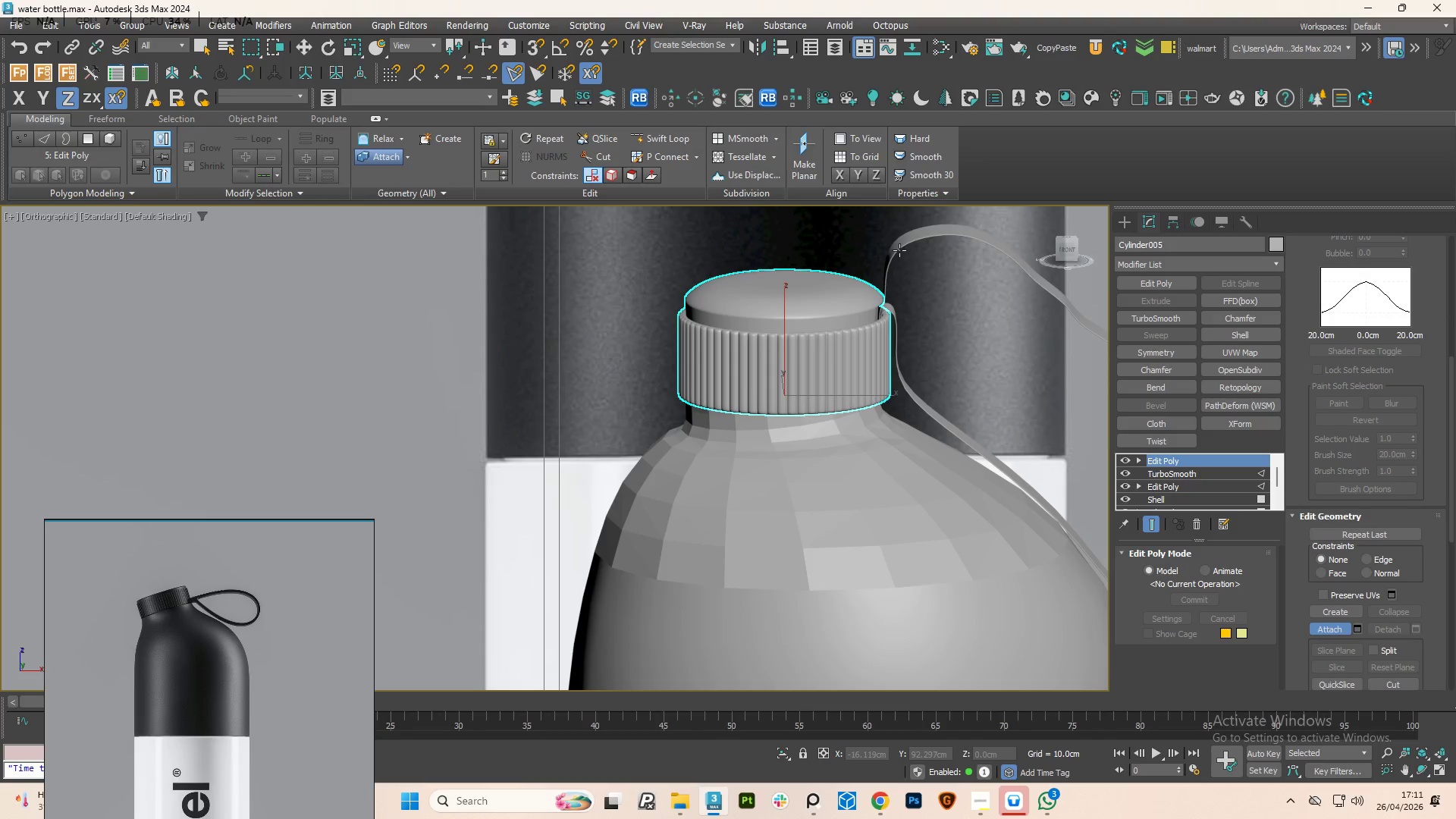 
left_click([899, 249])
 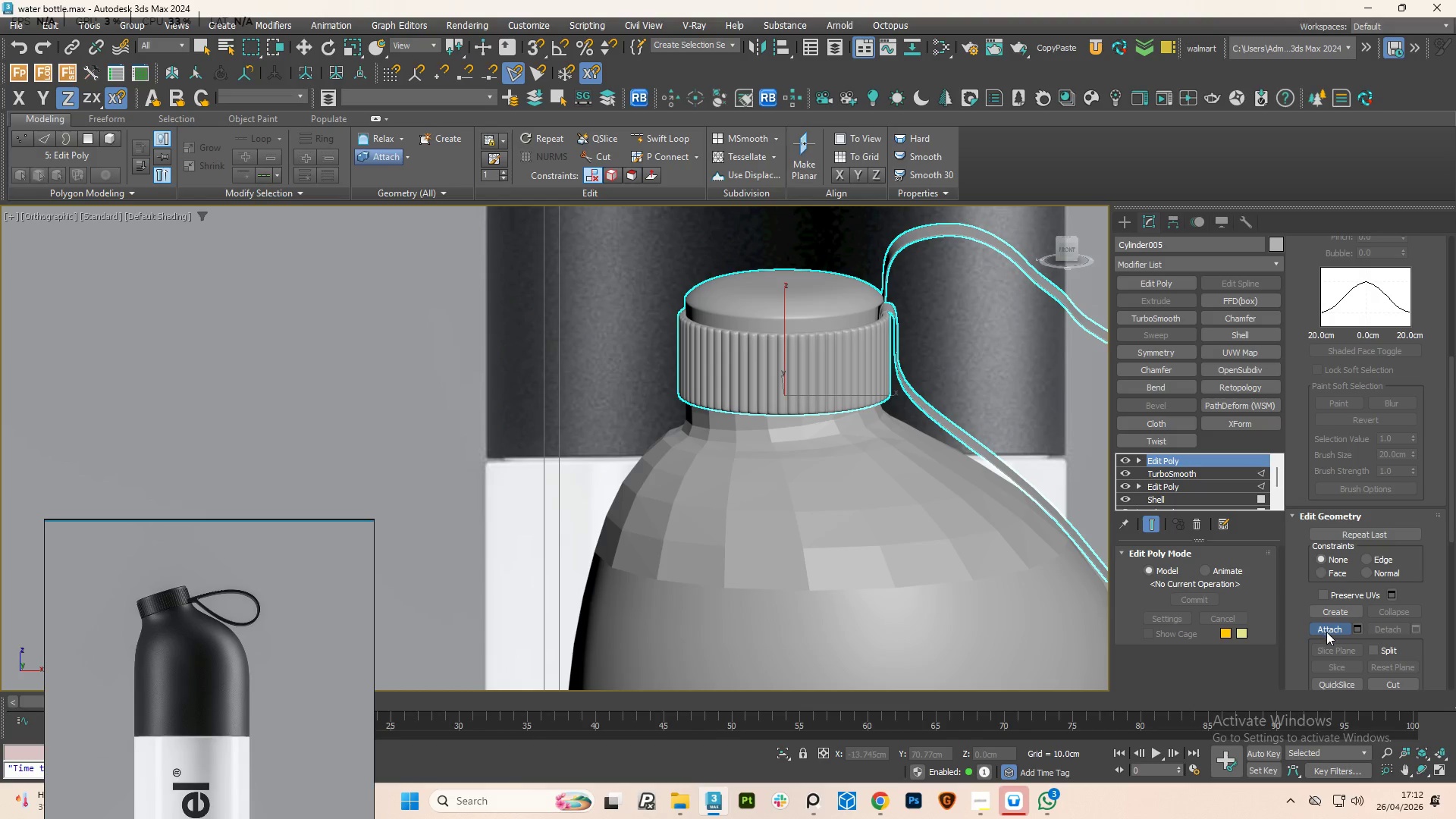 
left_click([1326, 632])
 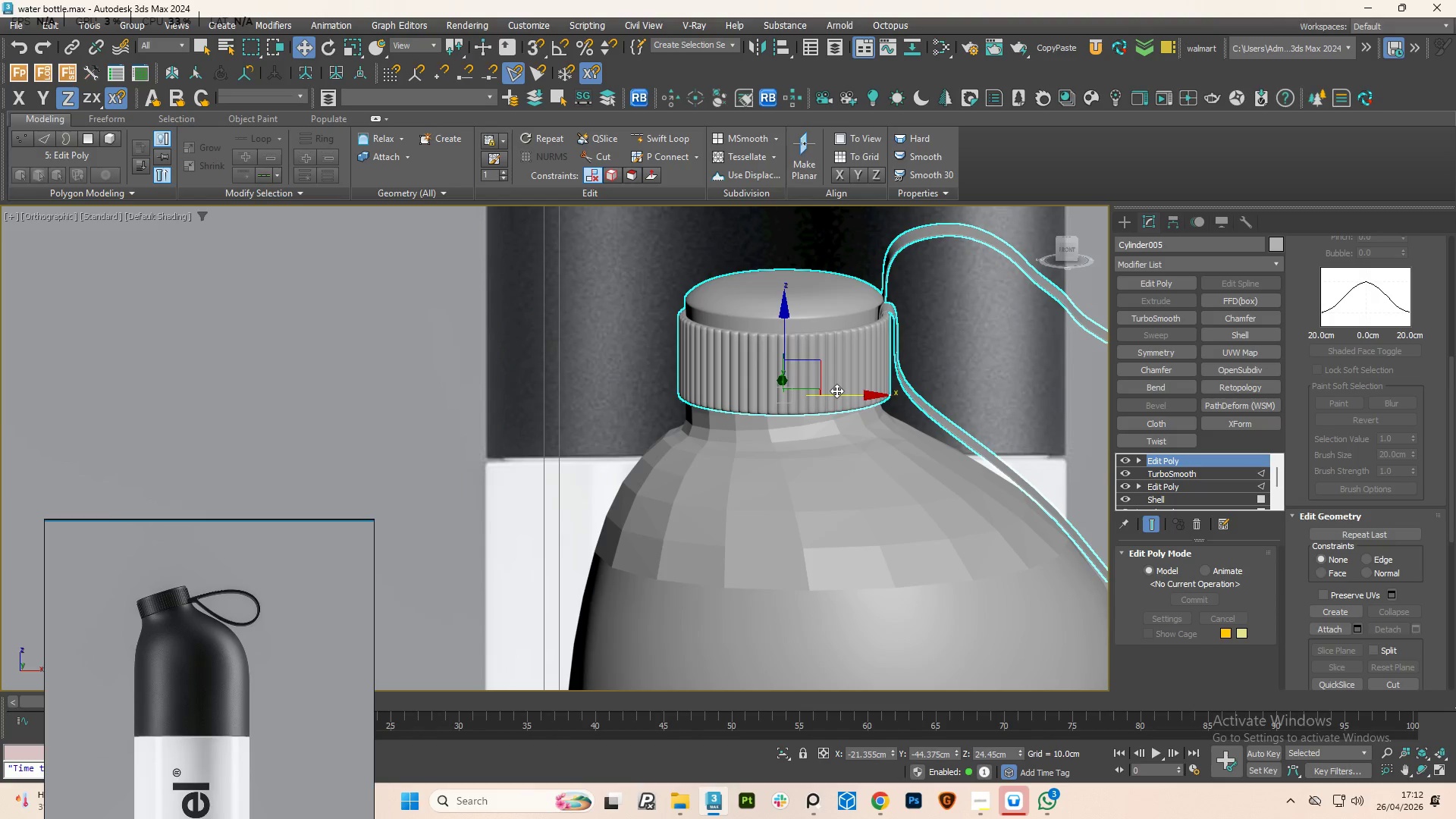 
hold_key(key=AltLeft, duration=0.83)
 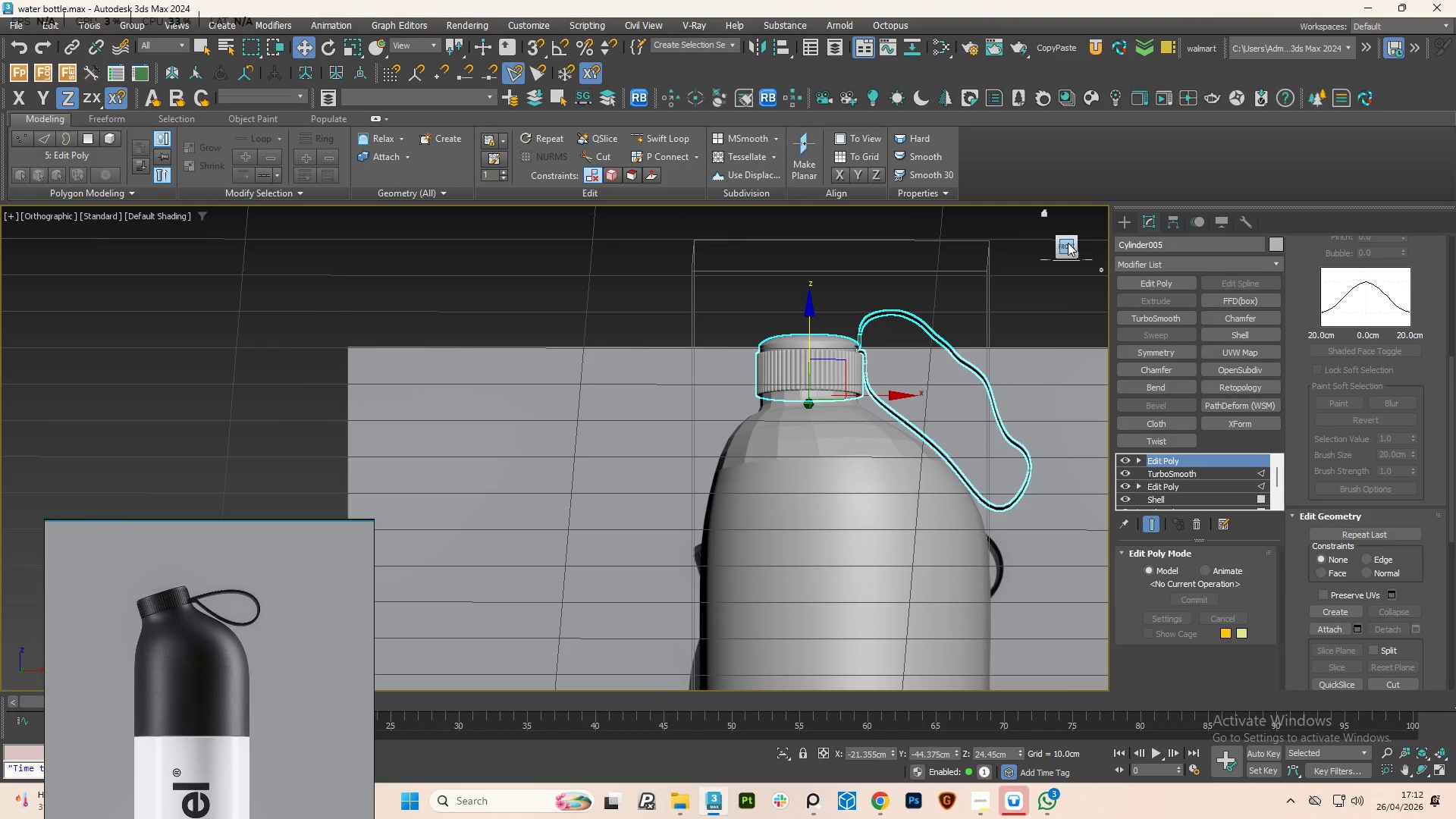 
scroll: coordinate [834, 399], scroll_direction: down, amount: 2.0
 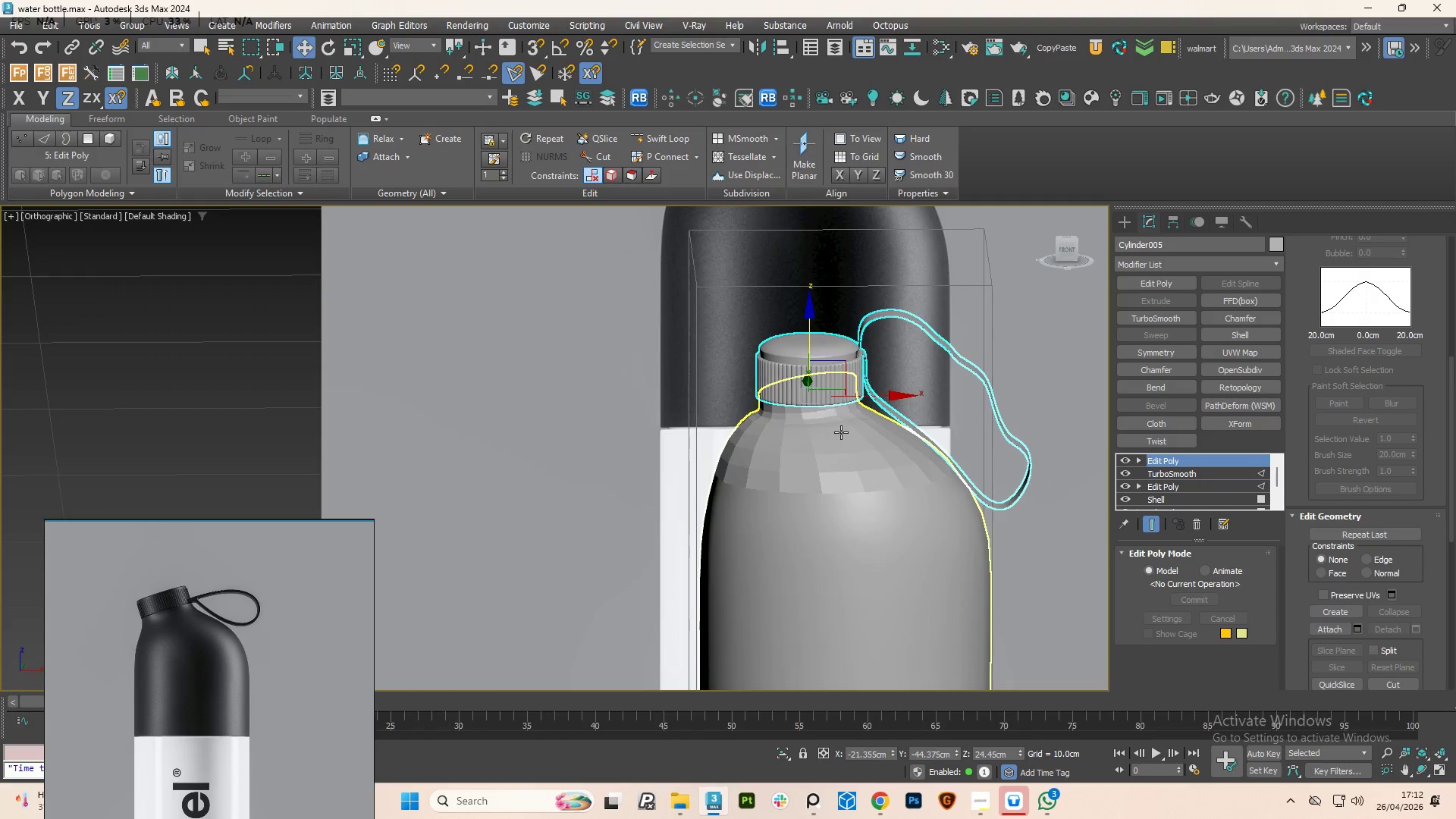 
left_click([1062, 246])
 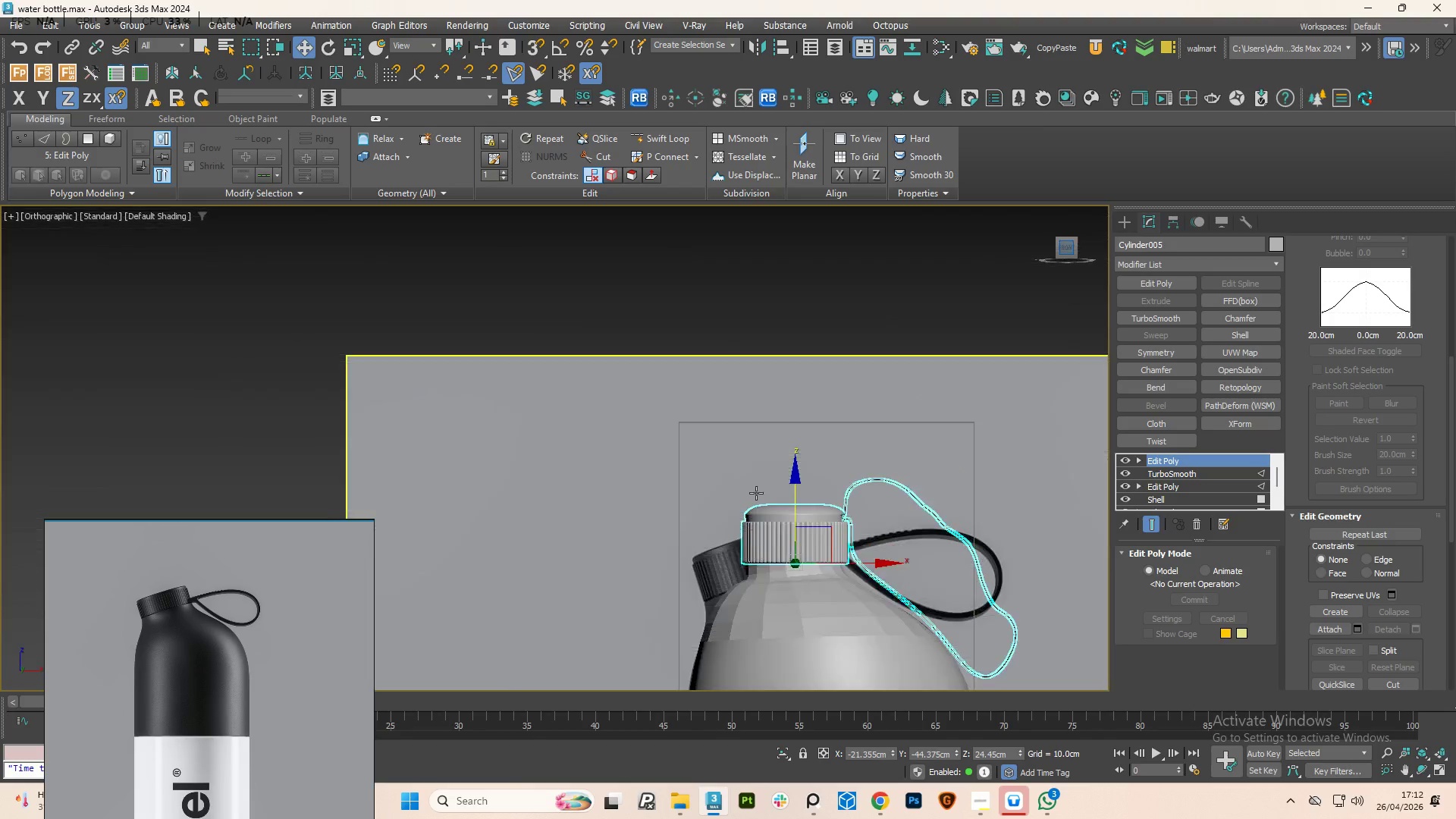 
scroll: coordinate [791, 614], scroll_direction: up, amount: 4.0
 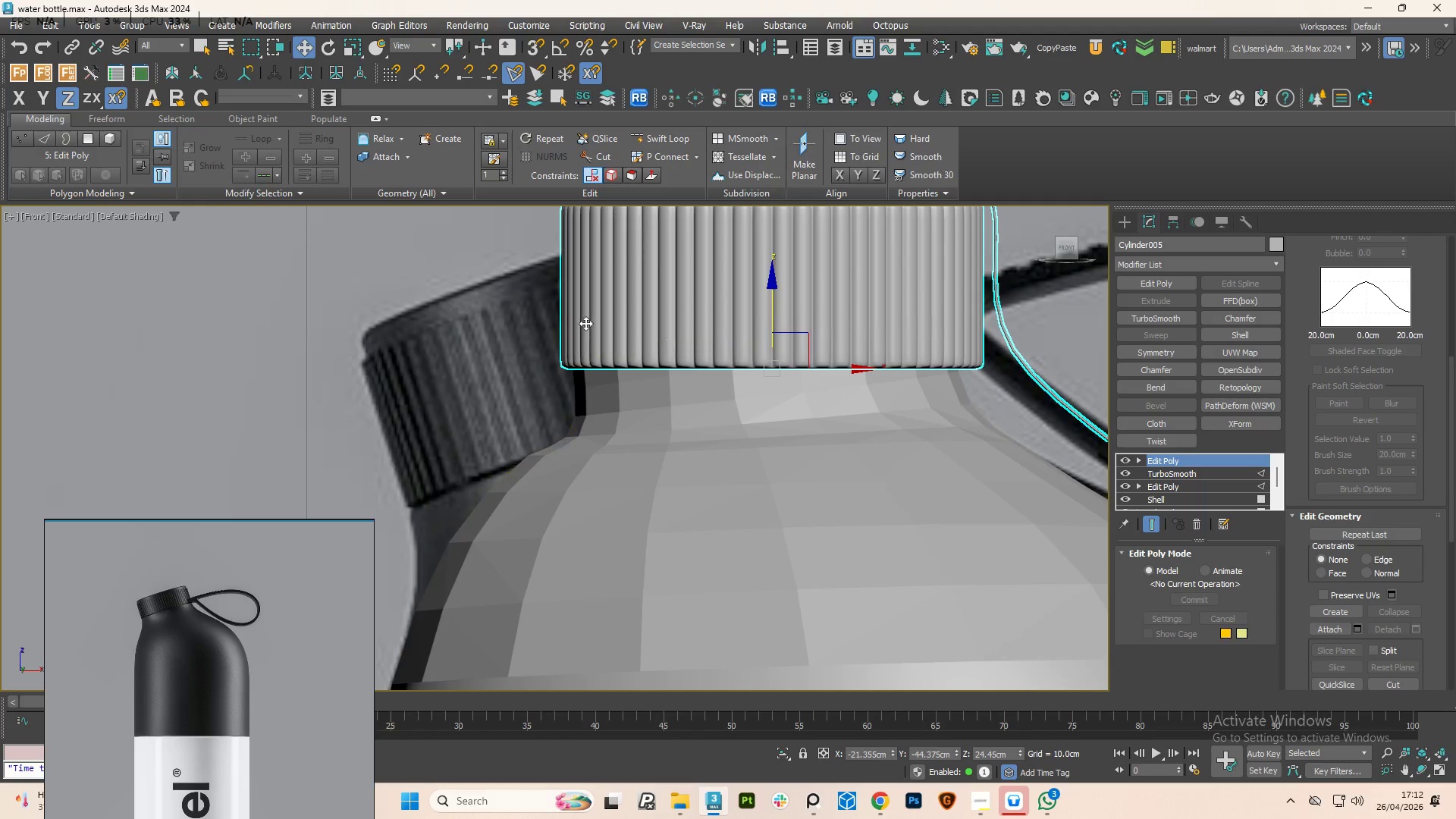 
key(E)
 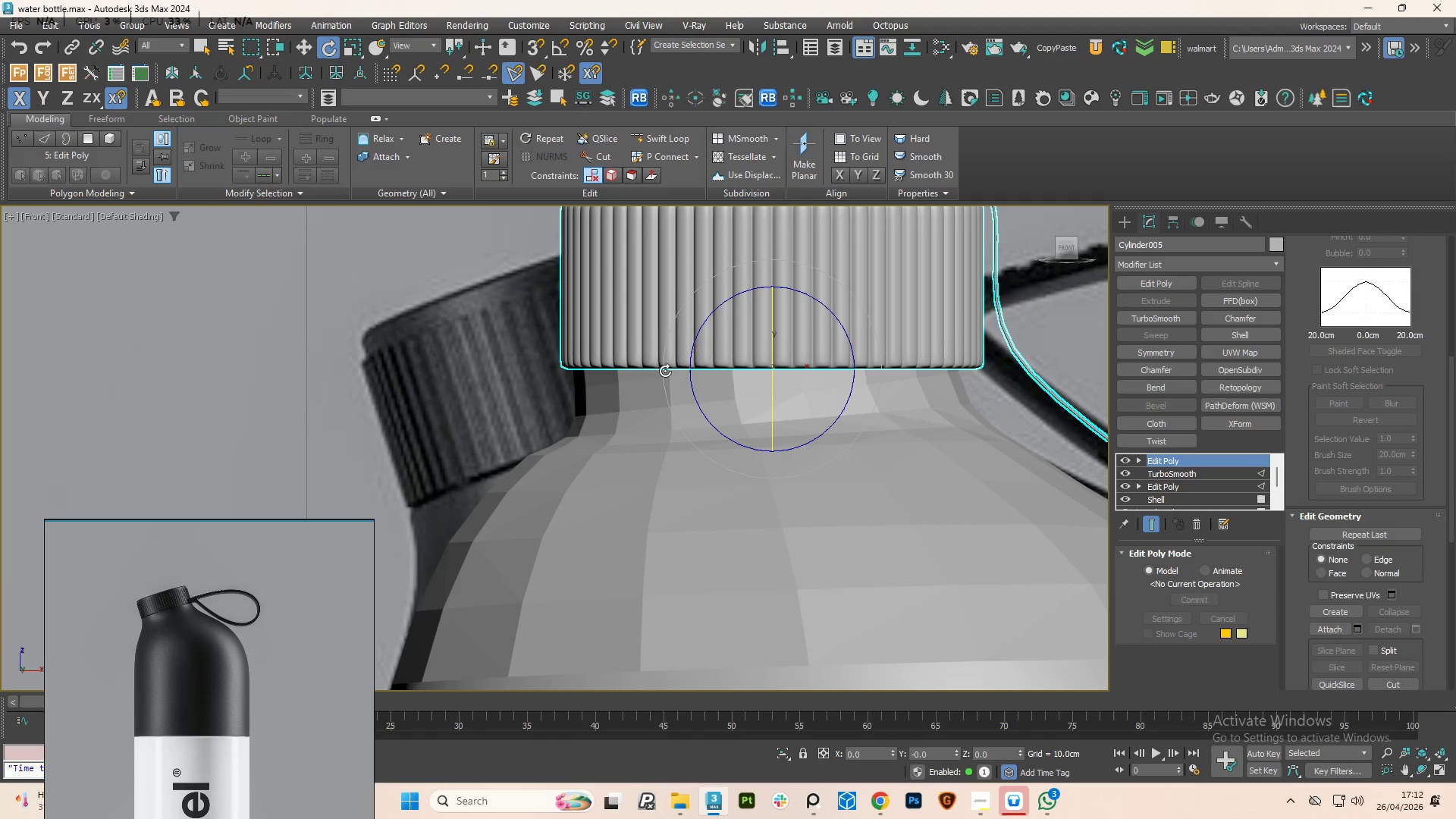 
left_click_drag(start_coordinate=[665, 371], to_coordinate=[663, 383])
 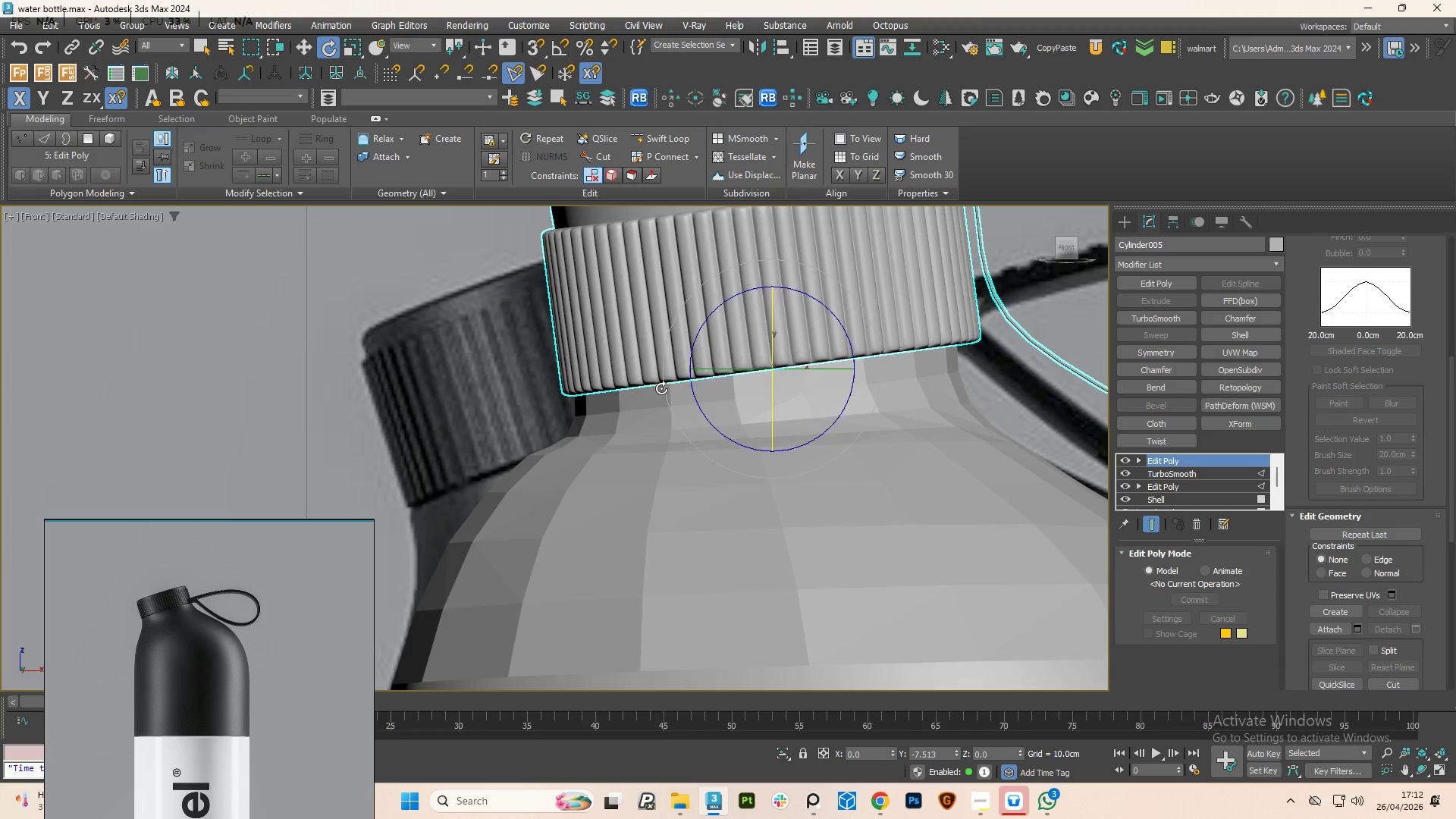 
scroll: coordinate [661, 400], scroll_direction: down, amount: 2.0
 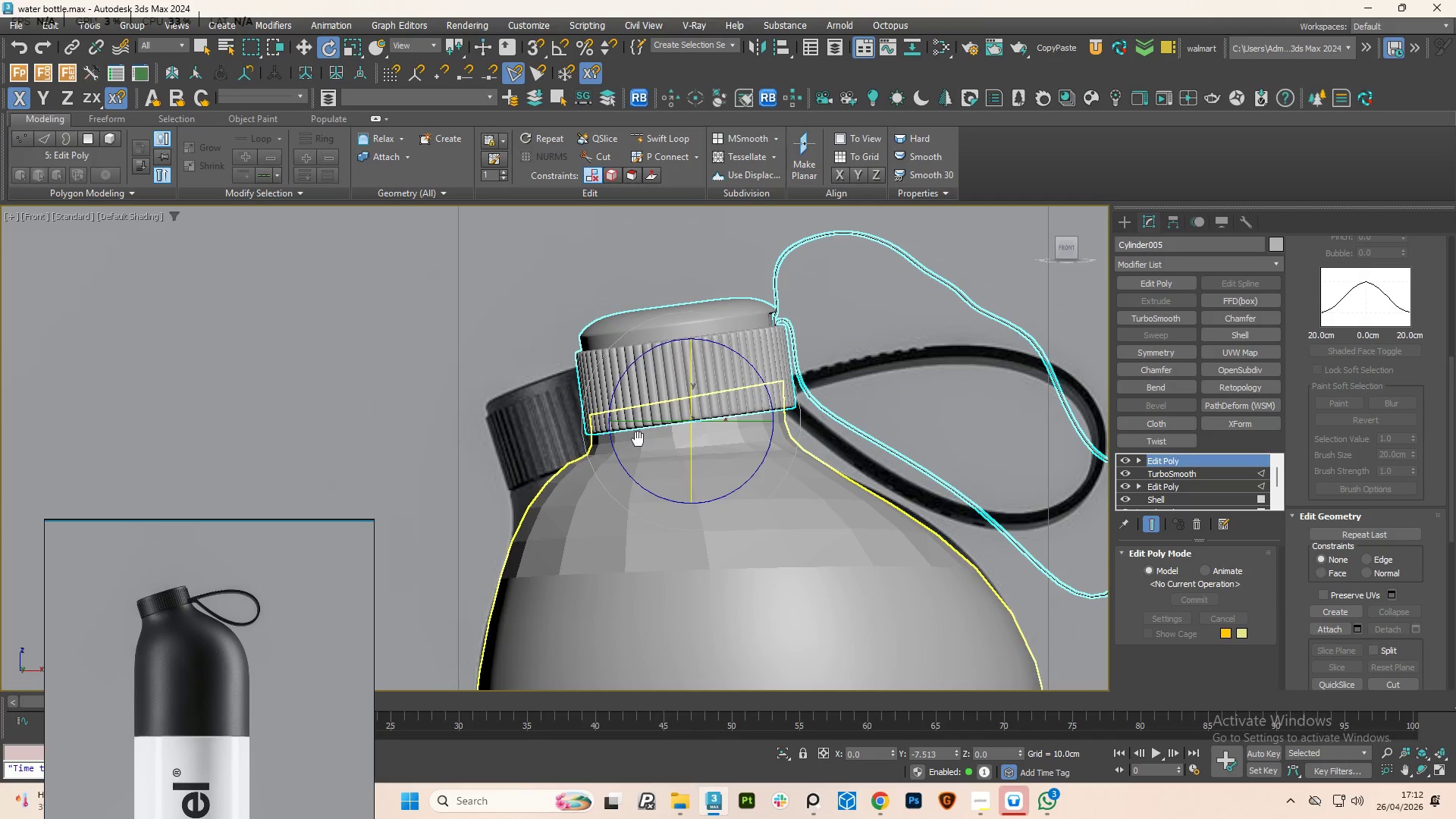 
scroll: coordinate [668, 427], scroll_direction: up, amount: 2.0
 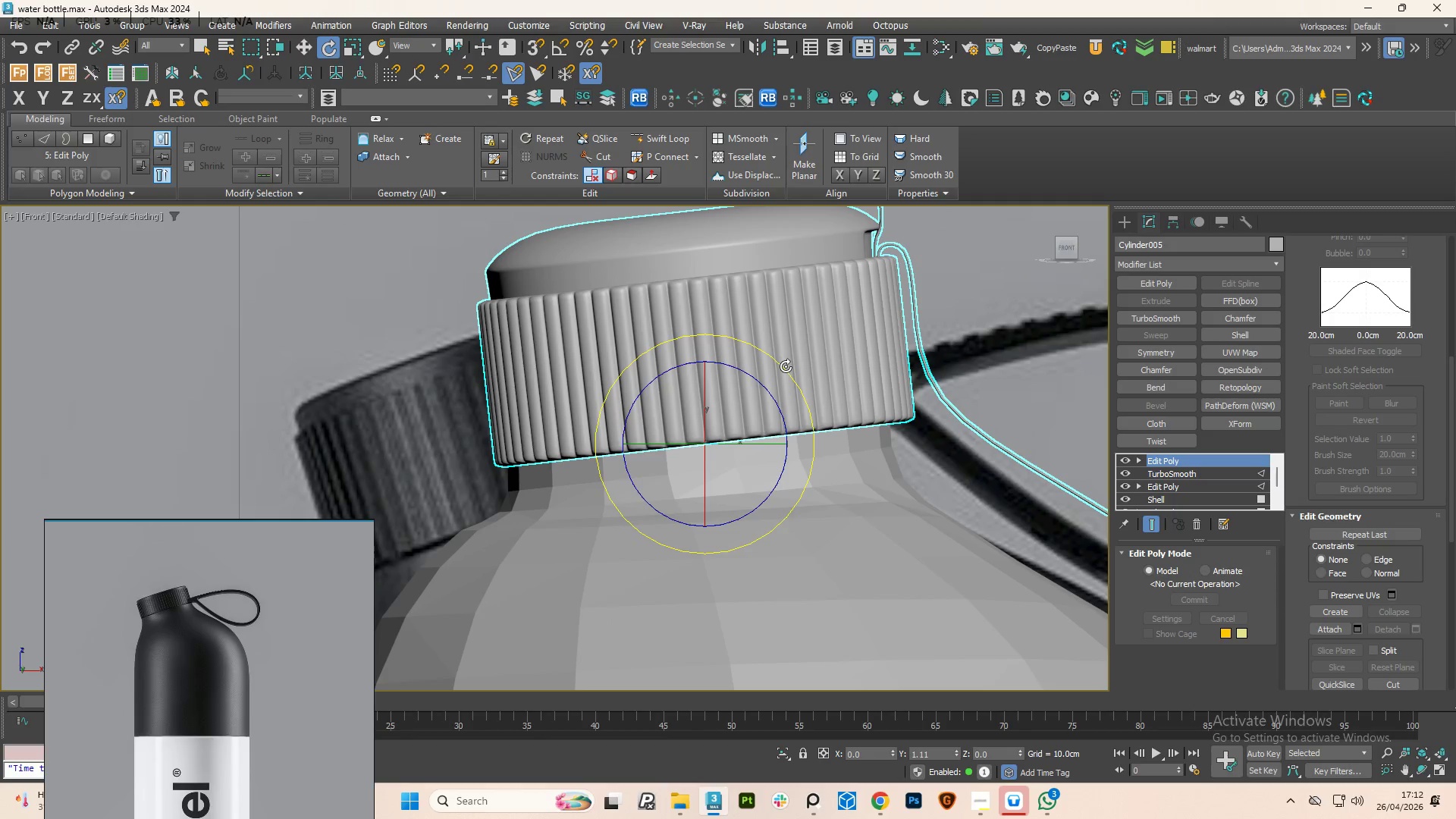 
key(W)
 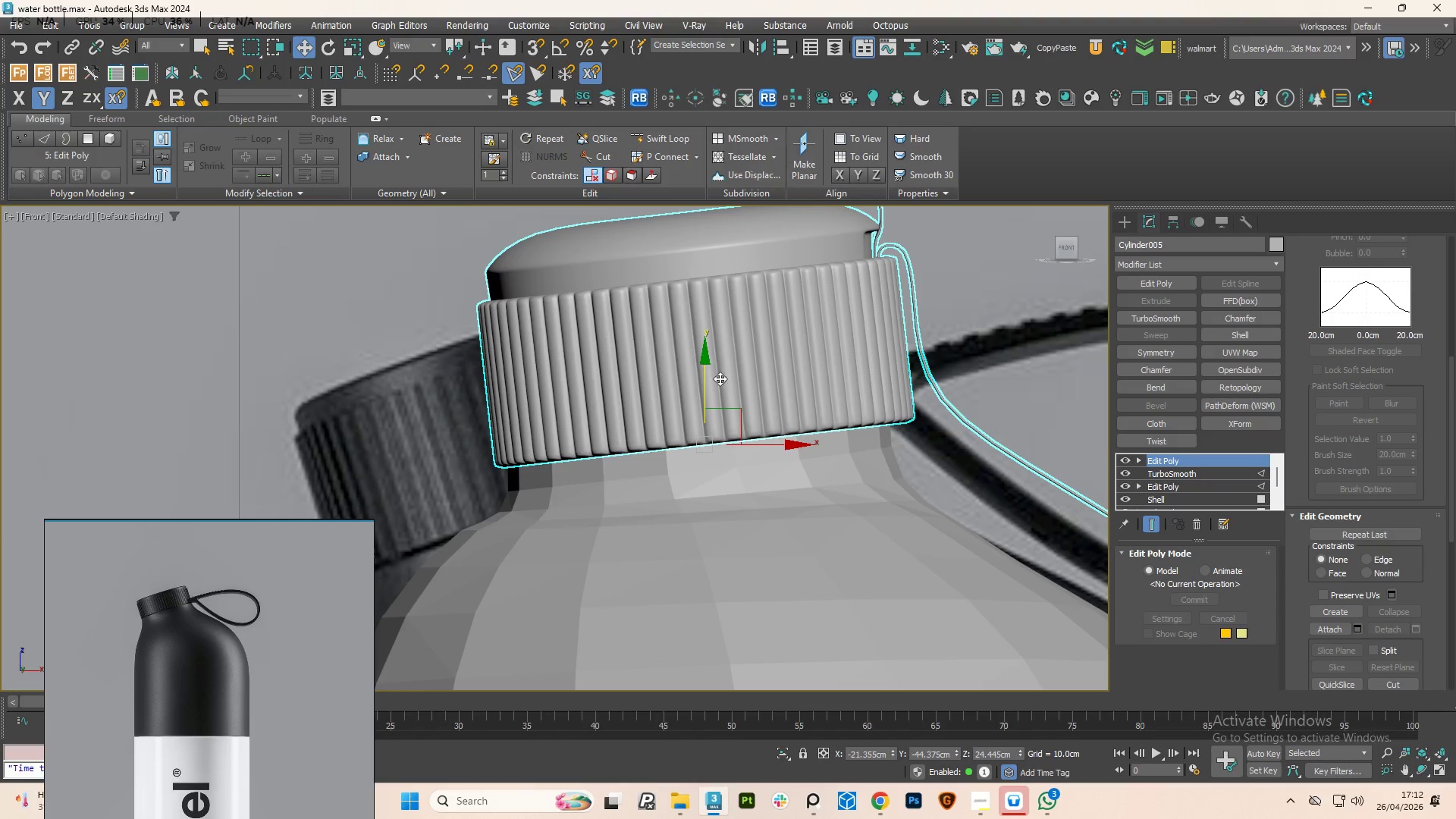 
left_click_drag(start_coordinate=[761, 444], to_coordinate=[755, 442])
 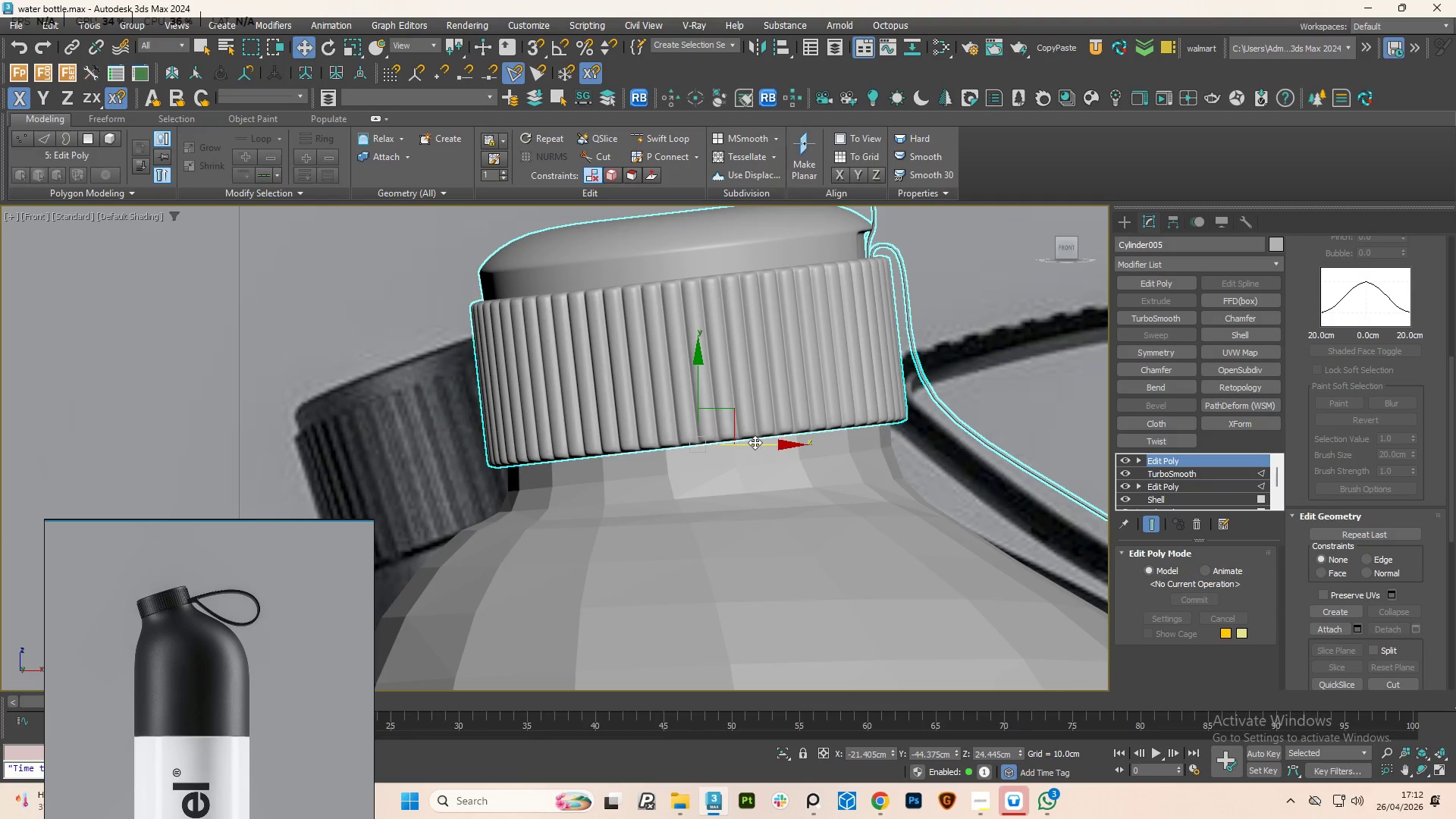 
scroll: coordinate [737, 450], scroll_direction: down, amount: 4.0
 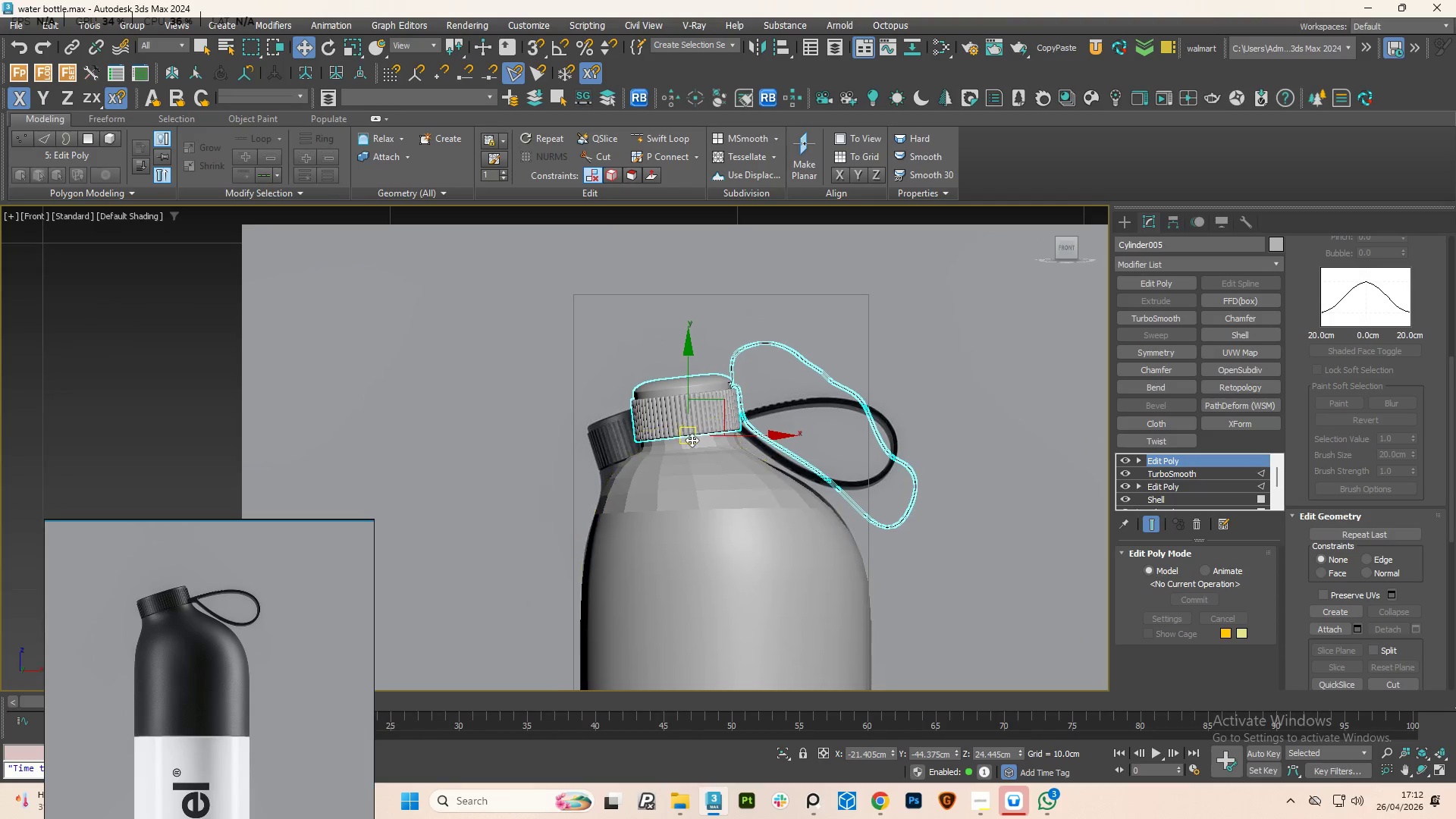 
scroll: coordinate [664, 474], scroll_direction: up, amount: 3.0
 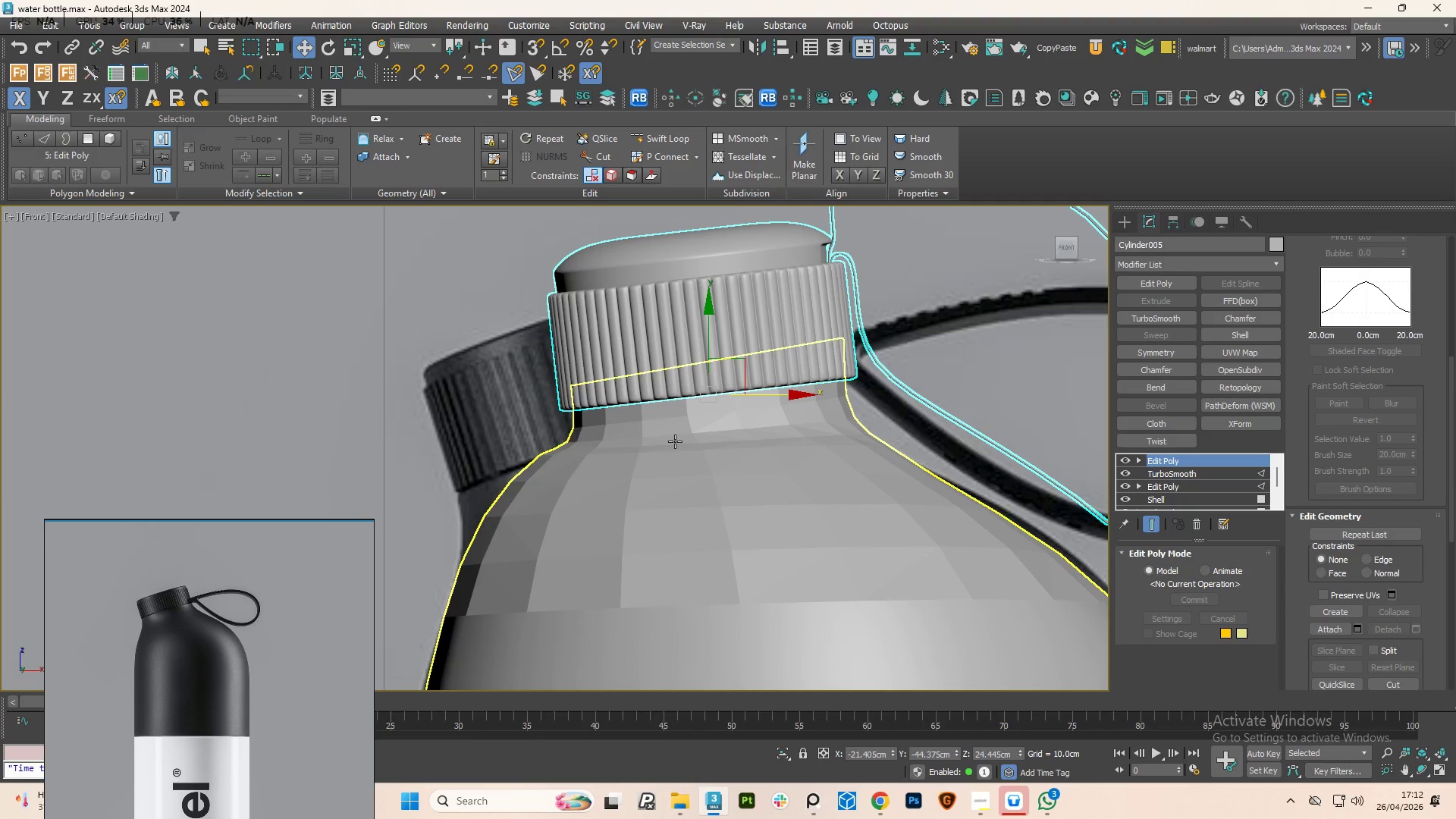 
left_click([675, 441])
 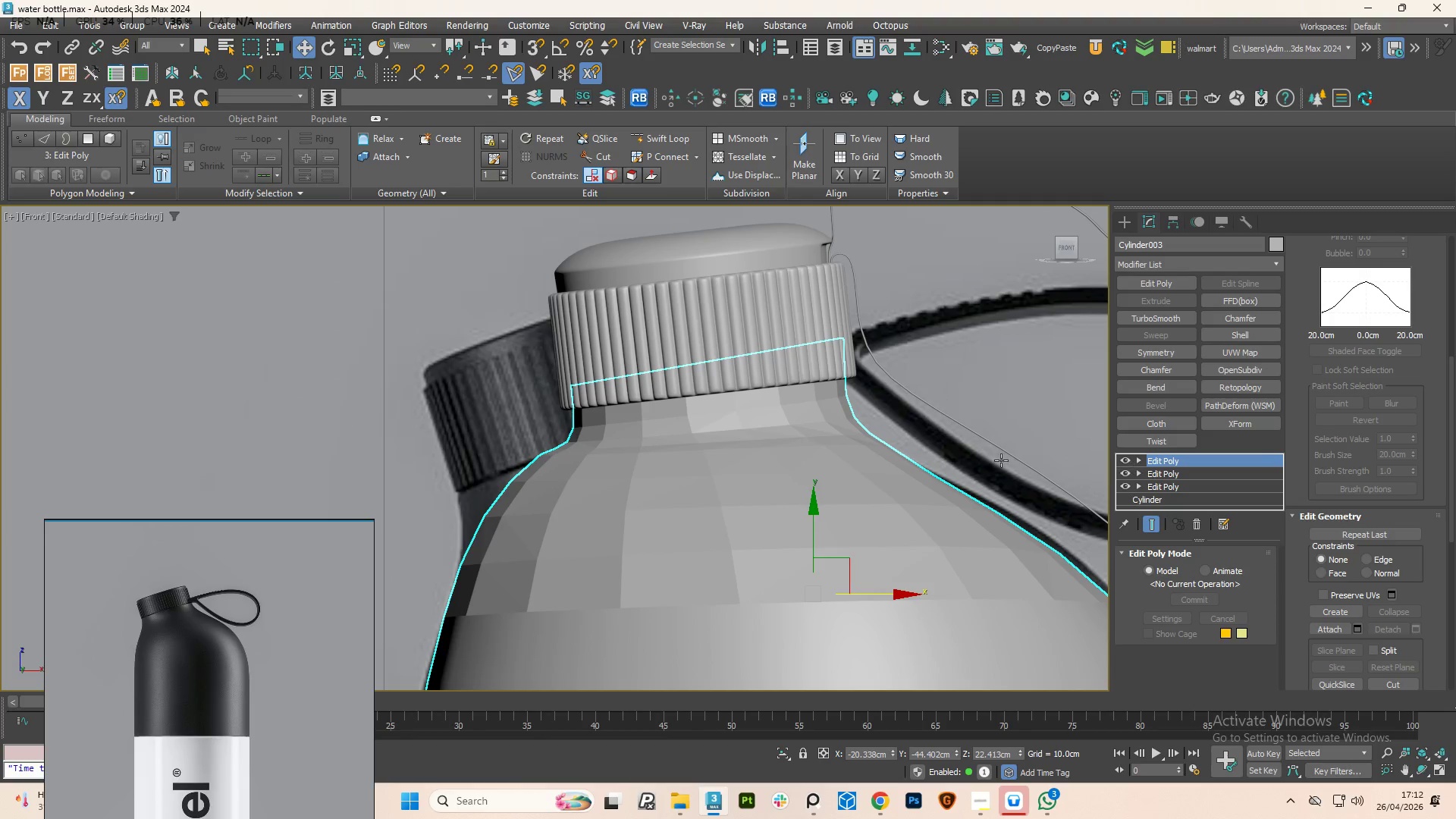 
key(F4)
 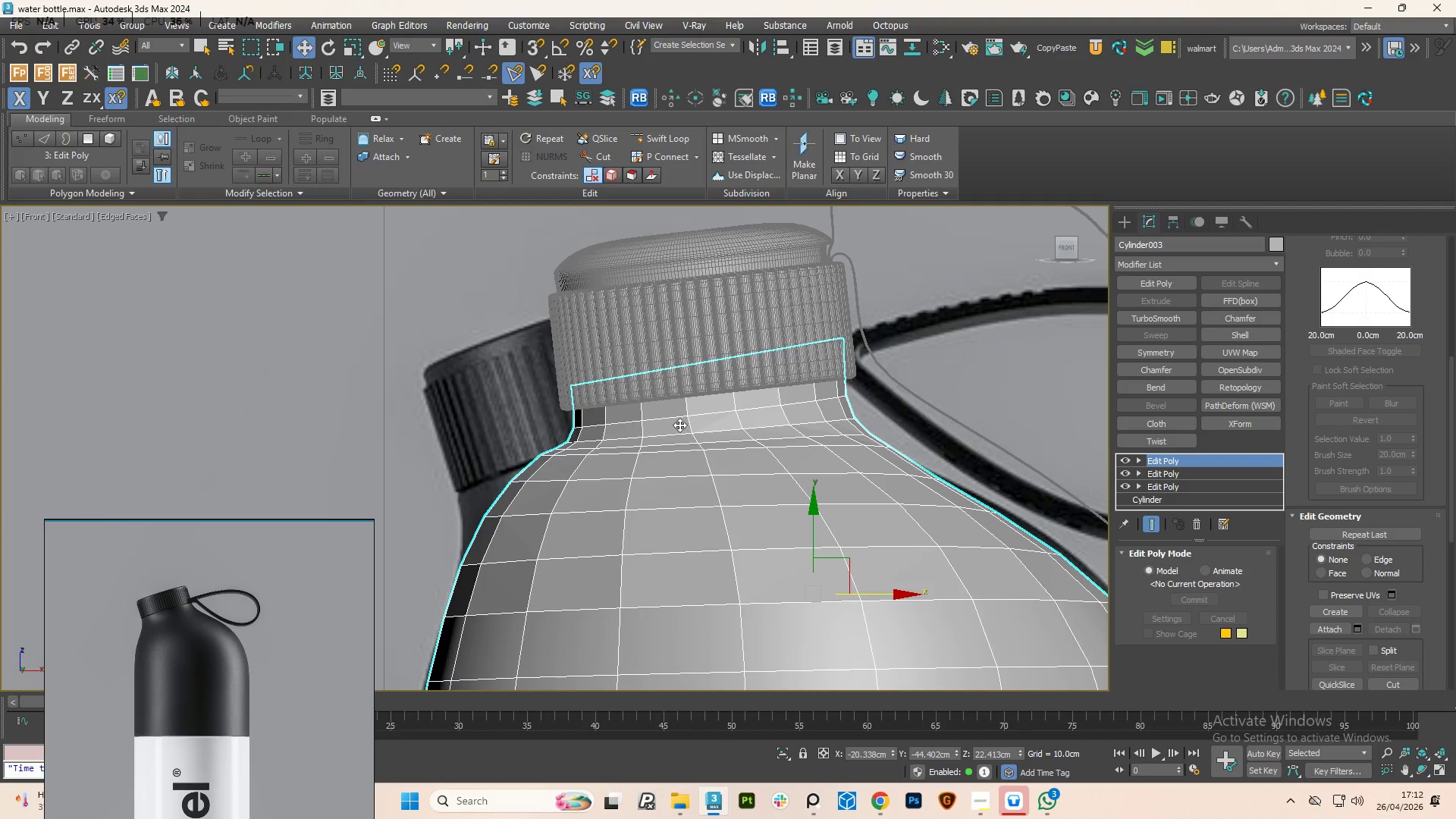 
scroll: coordinate [683, 422], scroll_direction: up, amount: 2.0
 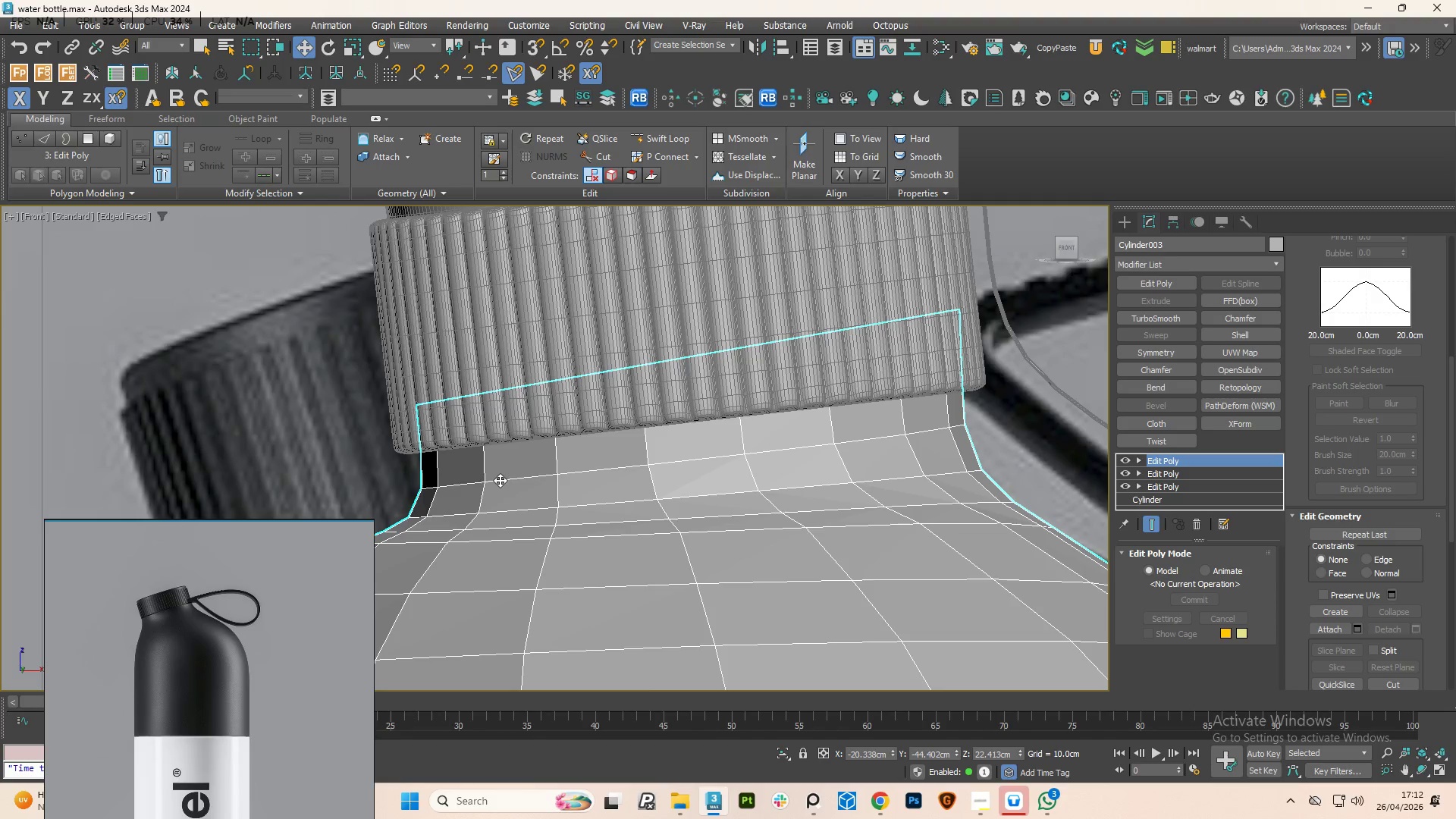 
wait(11.55)
 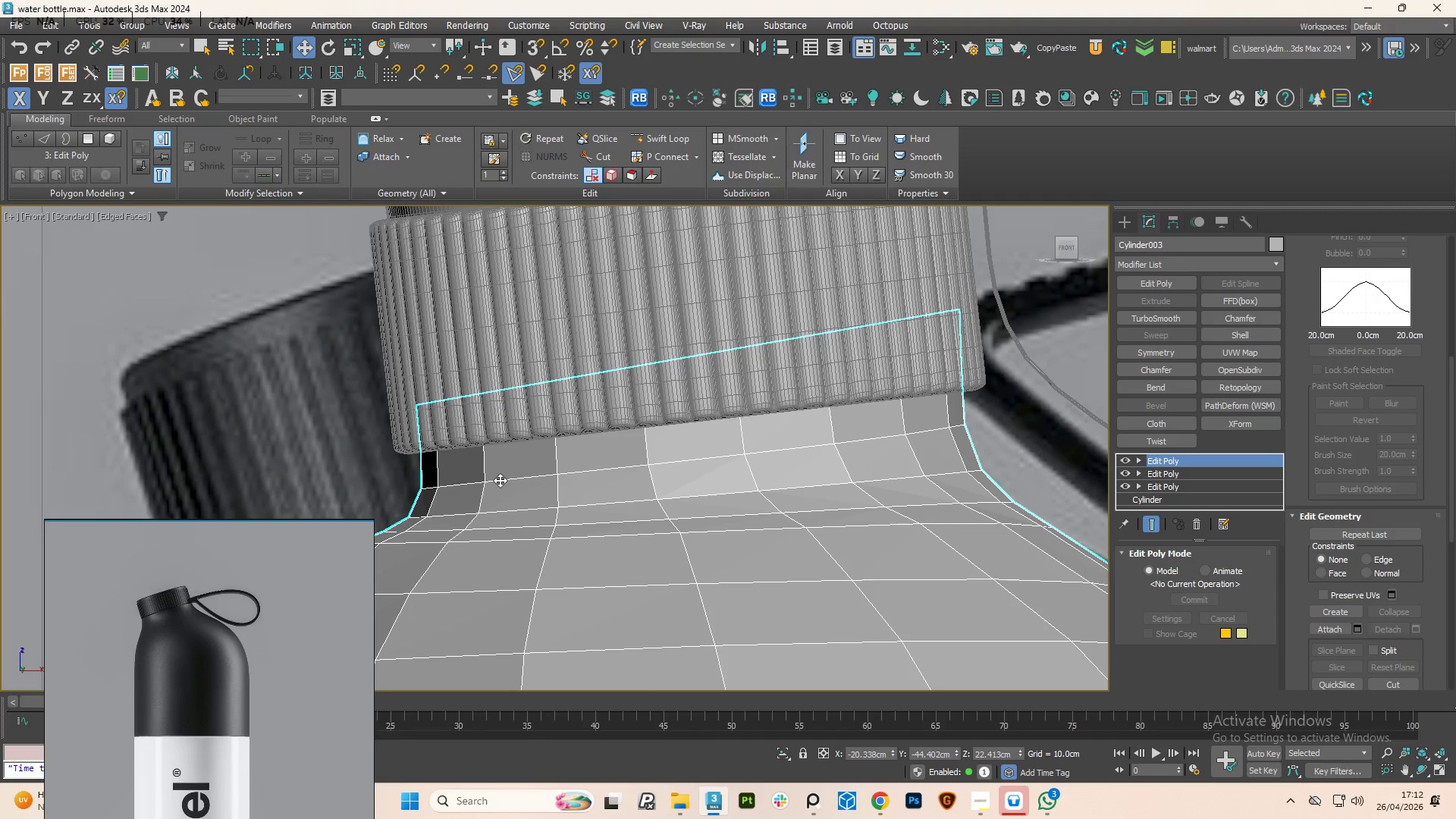 
key(2)
 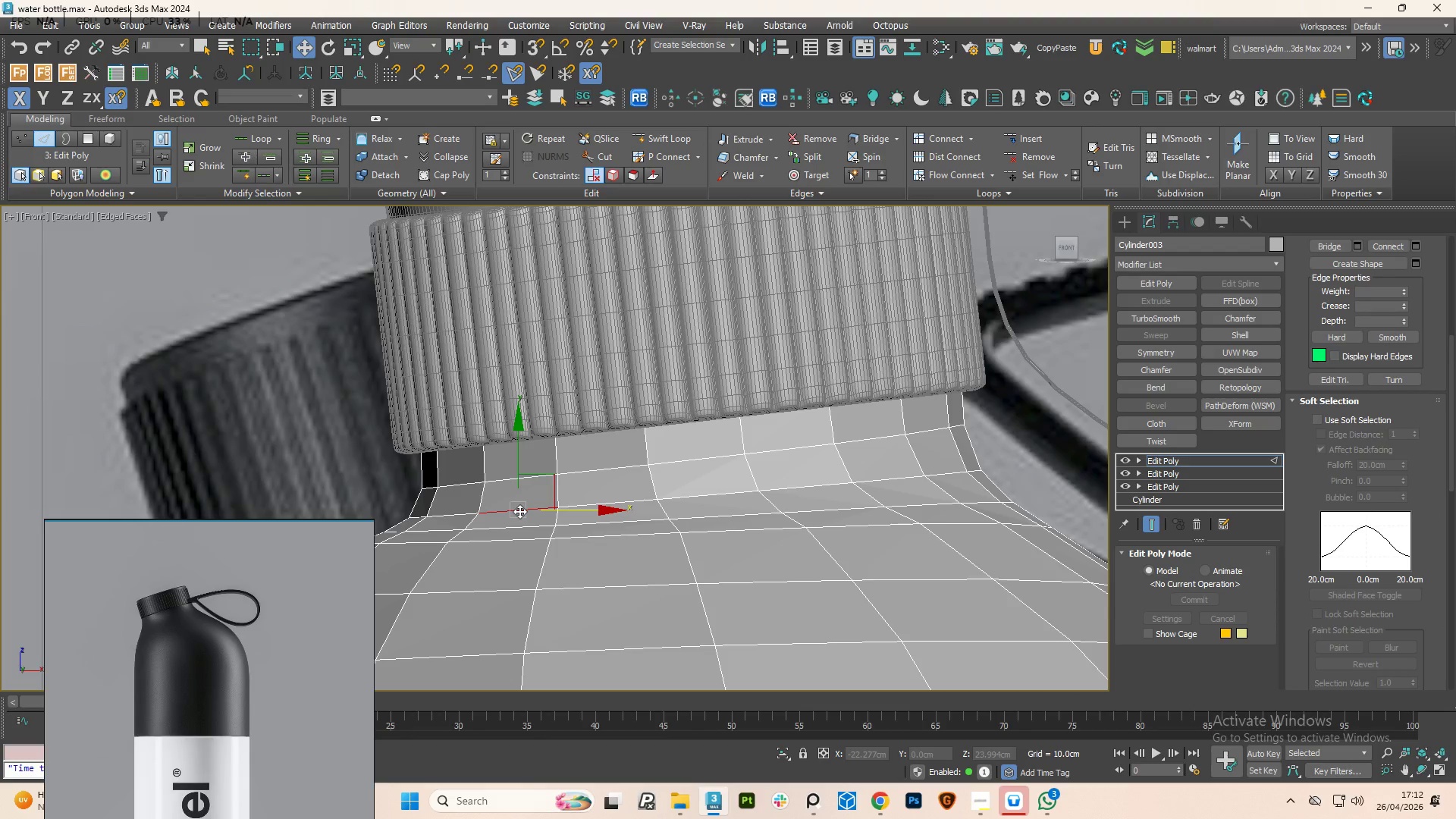 
double_click([519, 511])
 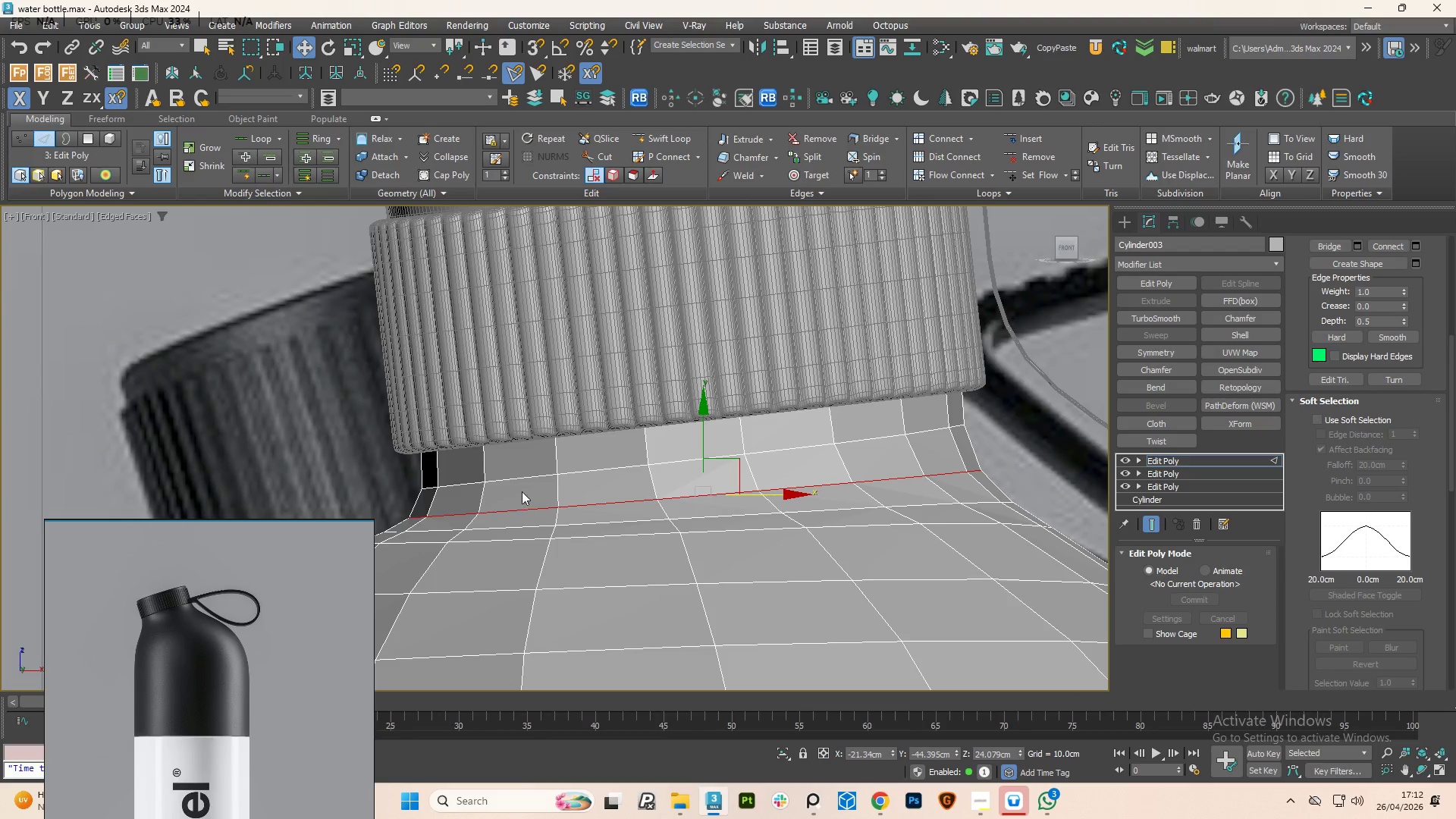 
hold_key(key=ControlLeft, duration=1.36)
double_click([526, 479])
 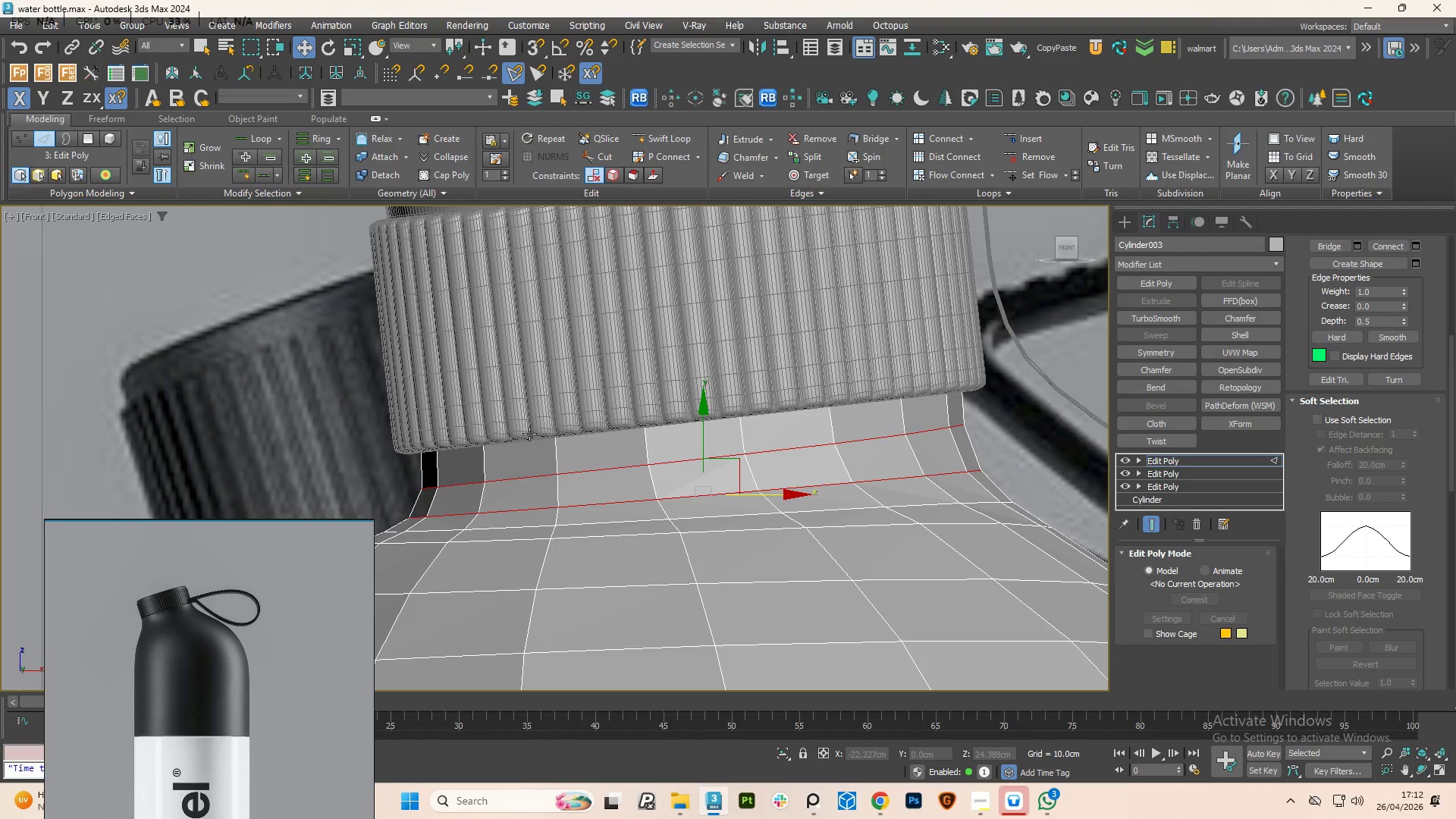 
key(F3)
 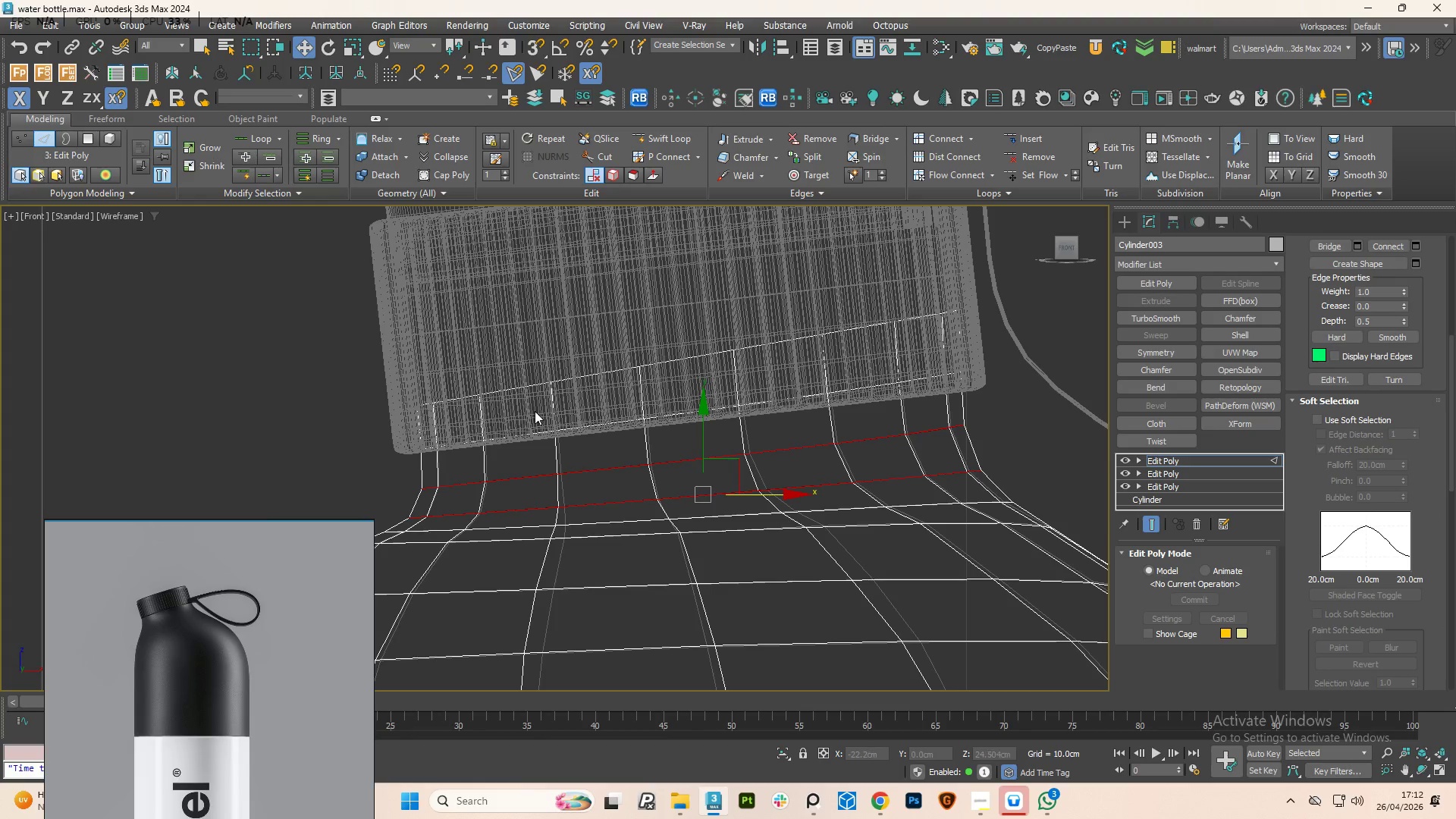 
hold_key(key=ControlLeft, duration=2.66)
double_click([538, 430])
 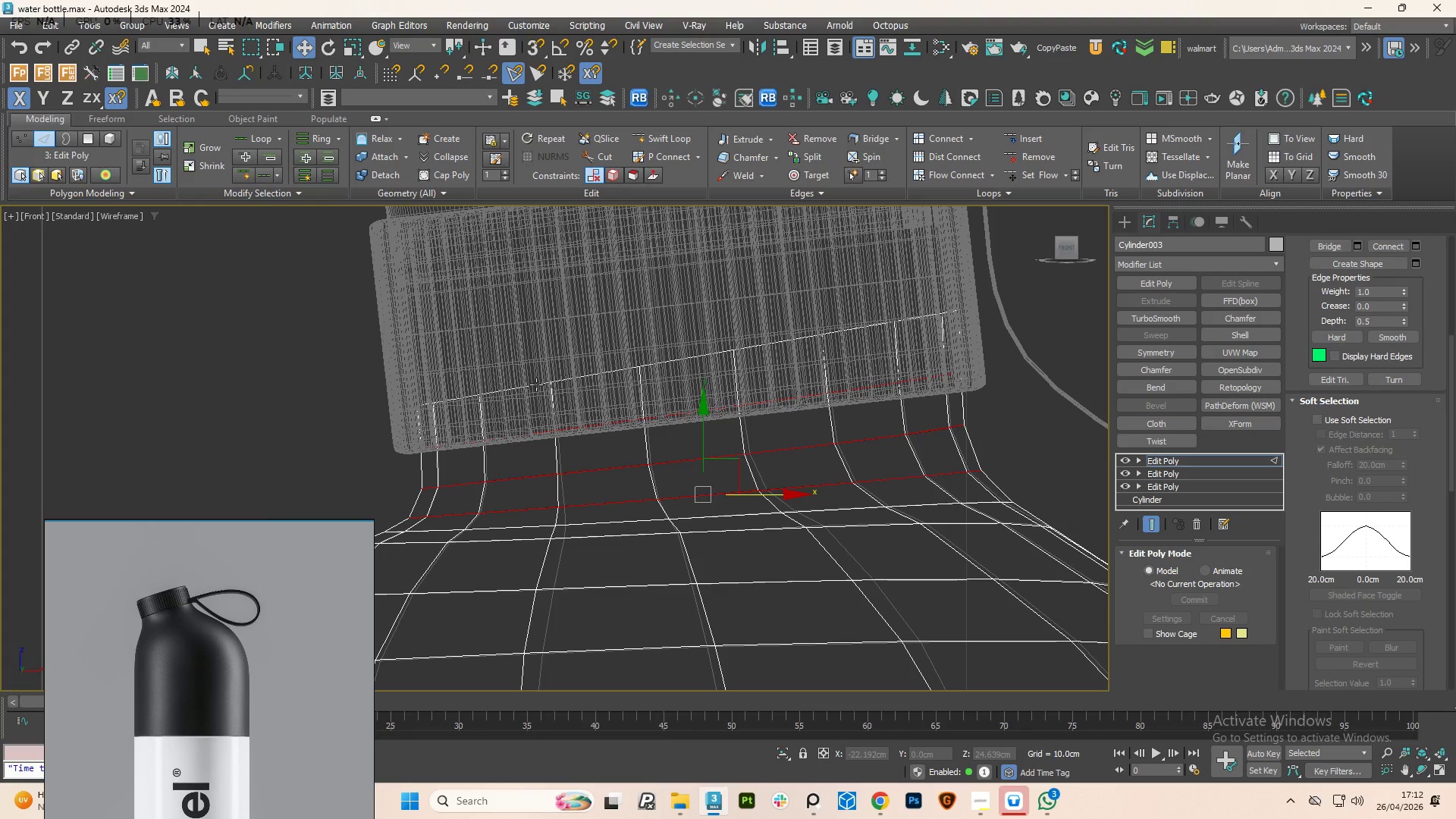 
double_click([536, 384])
 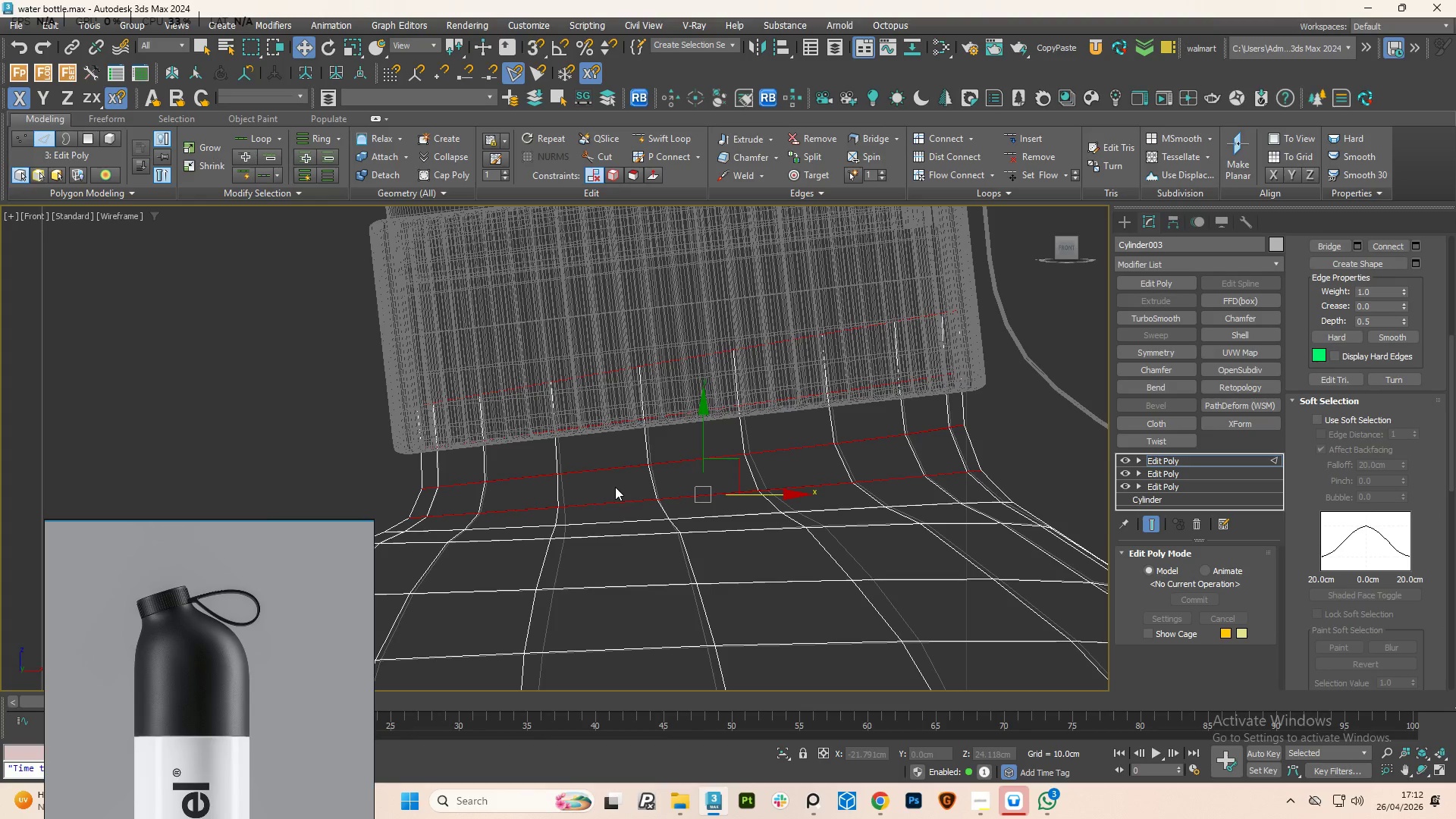 
key(R)
 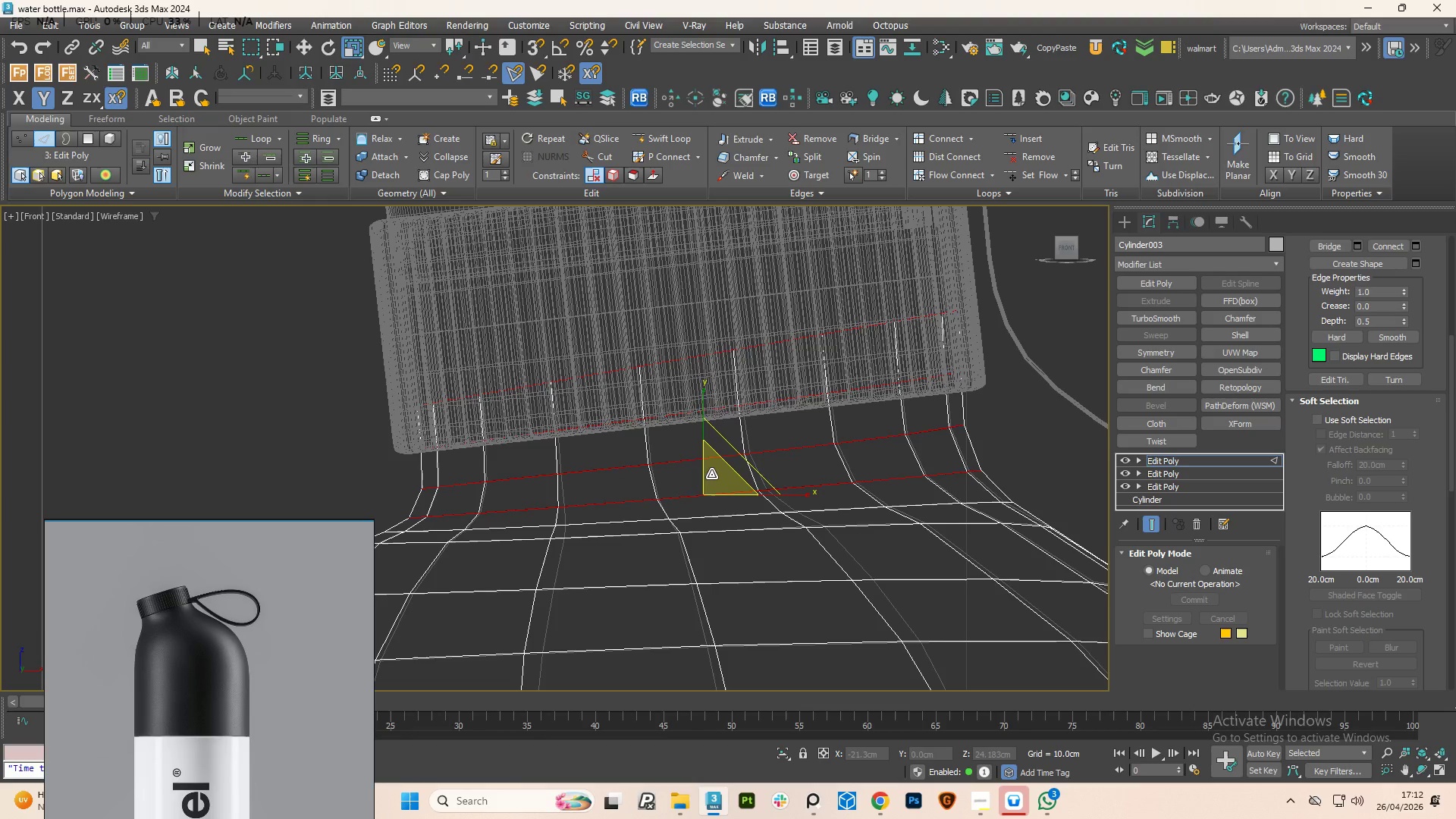 
left_click_drag(start_coordinate=[711, 474], to_coordinate=[711, 469])
 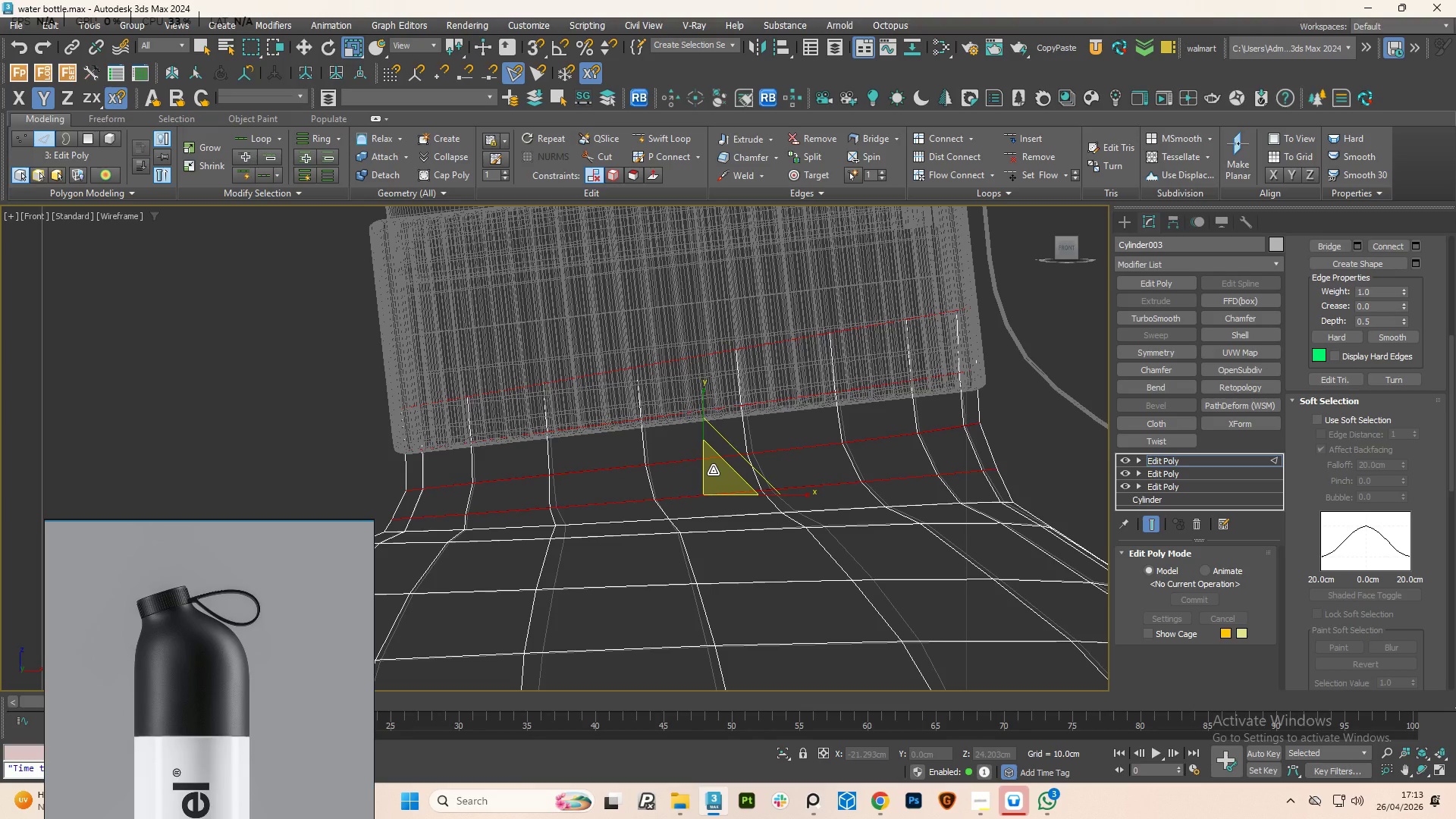 
wait(6.64)
 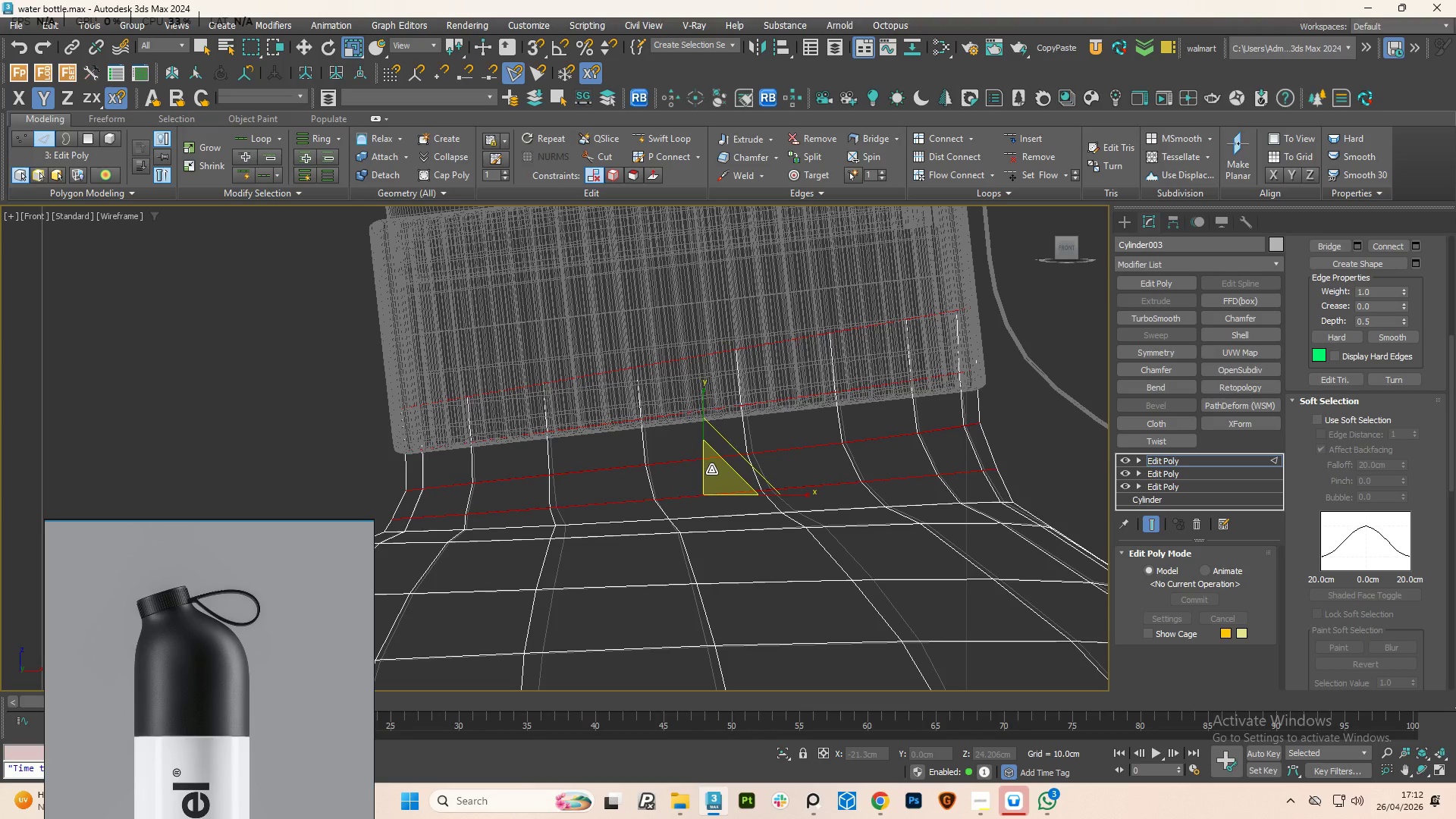 
key(F5)
 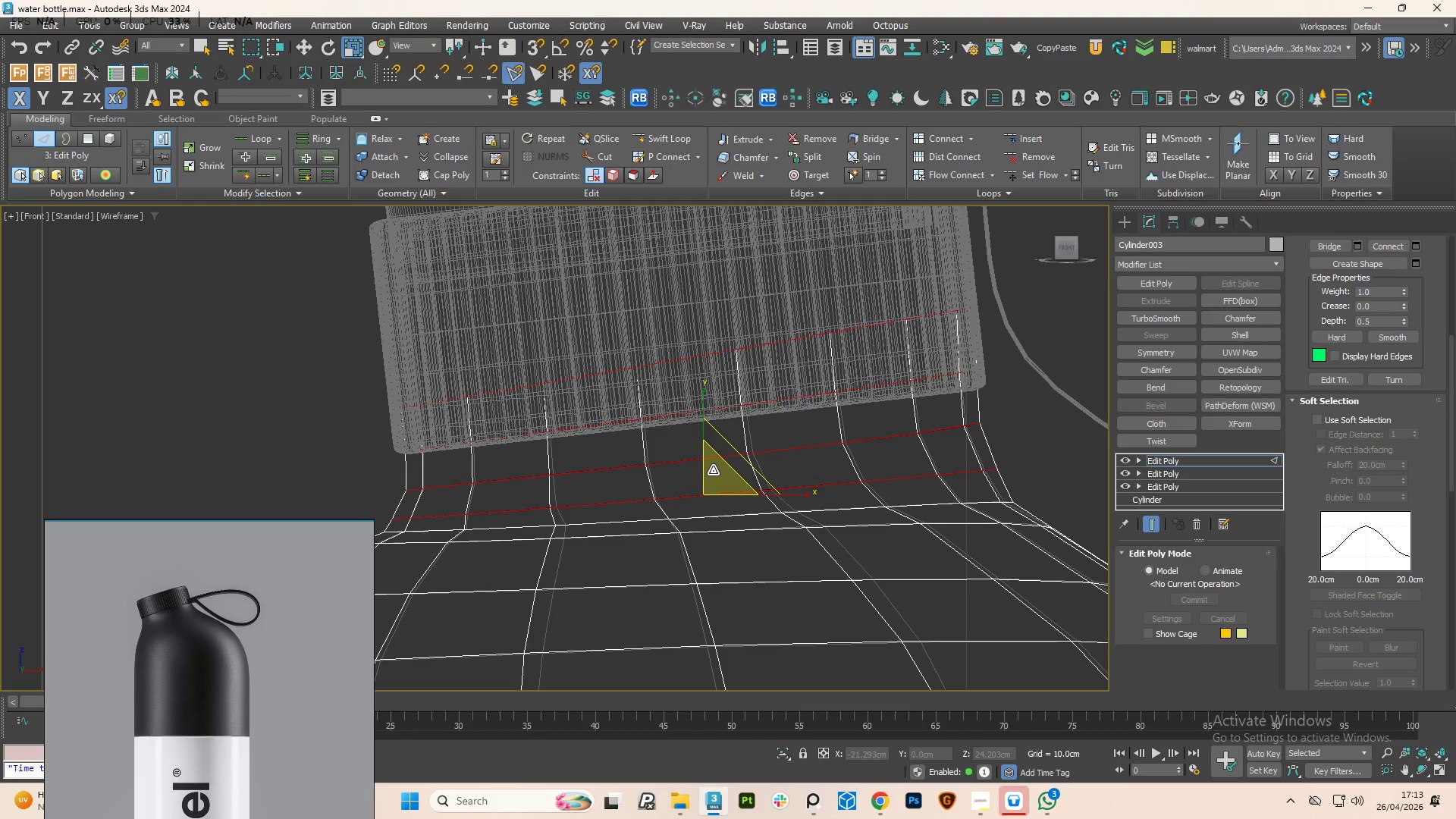 
key(F4)
 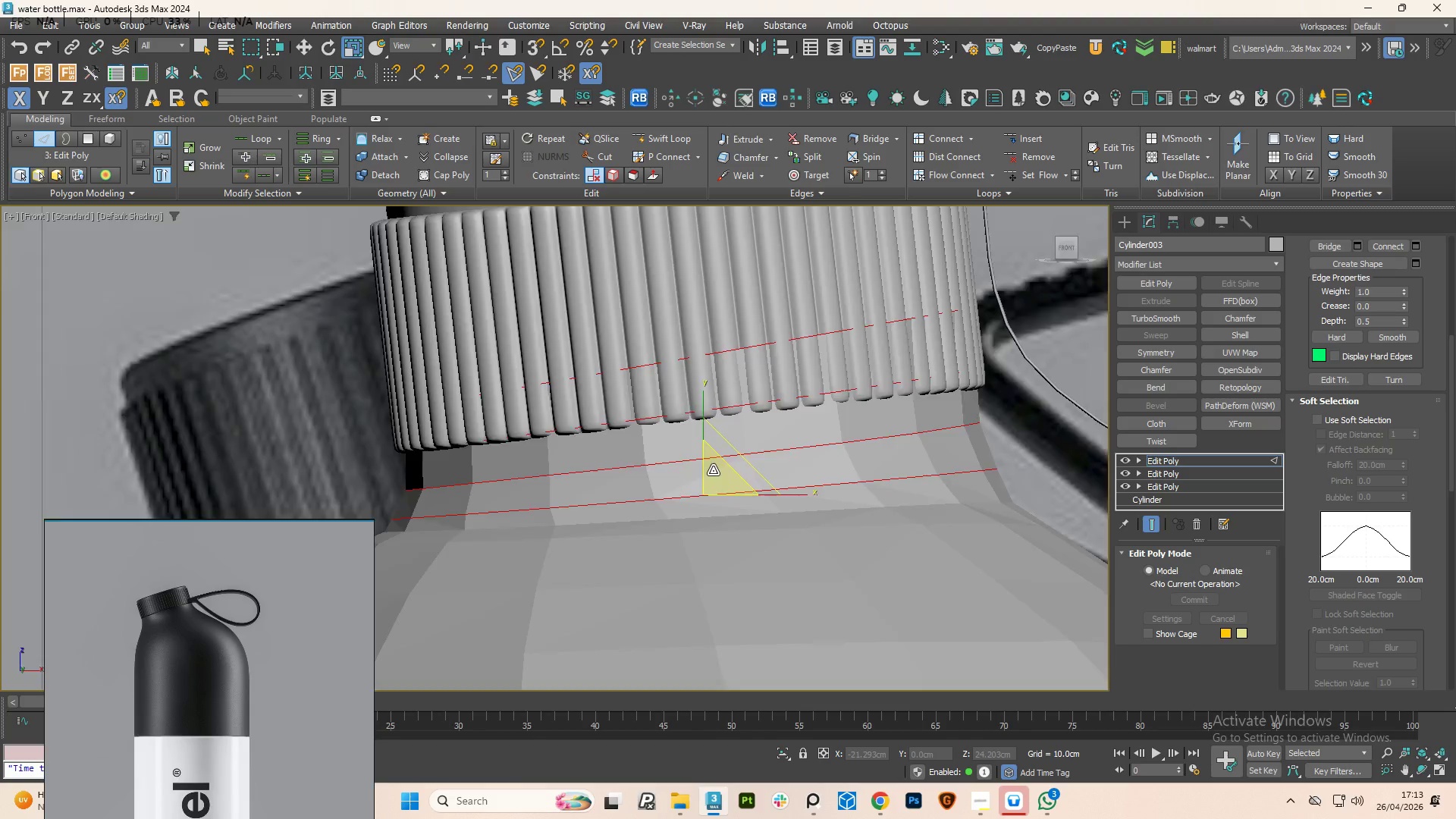 
key(F3)
 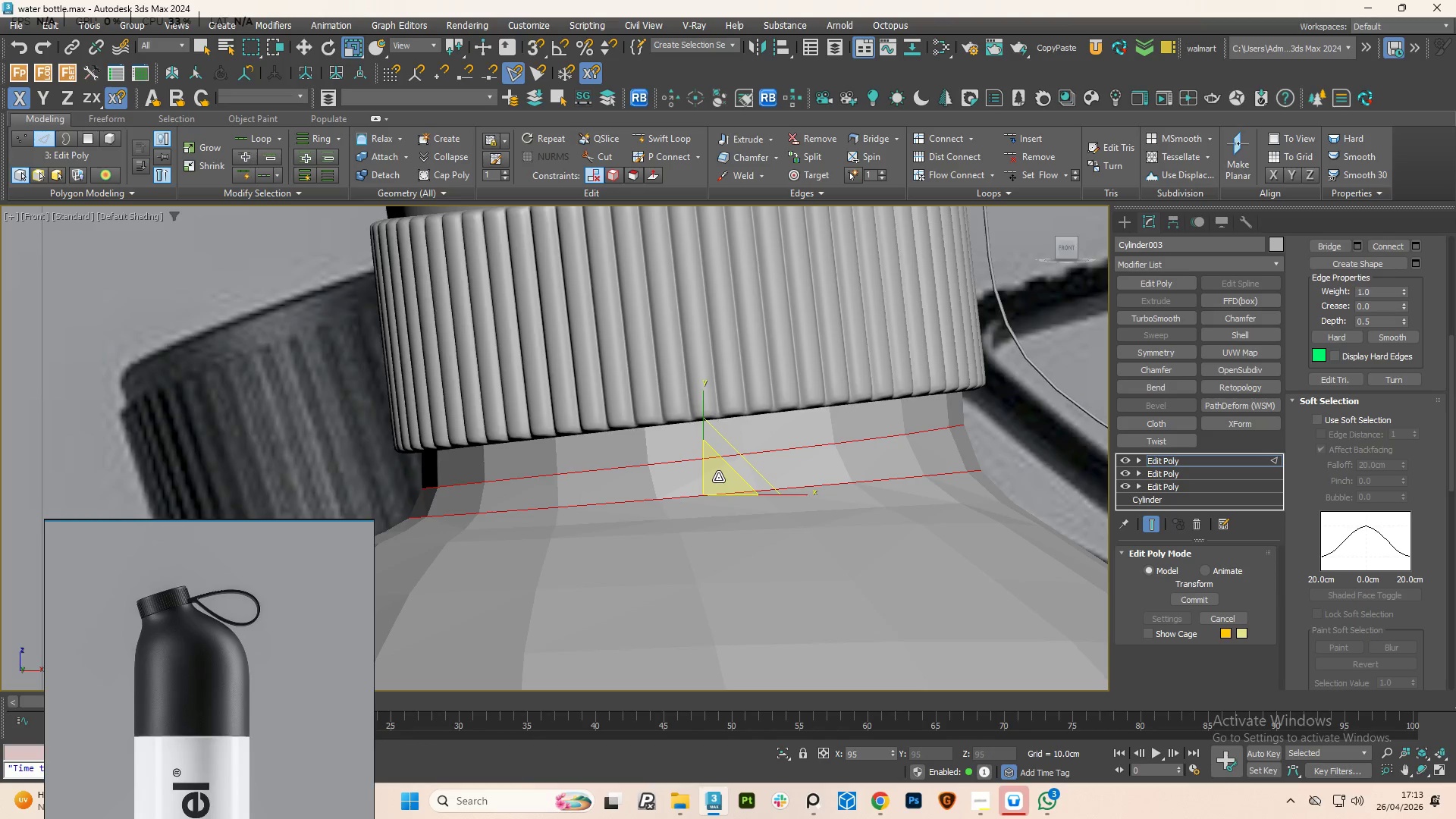 
hold_key(key=AltLeft, duration=2.03)
 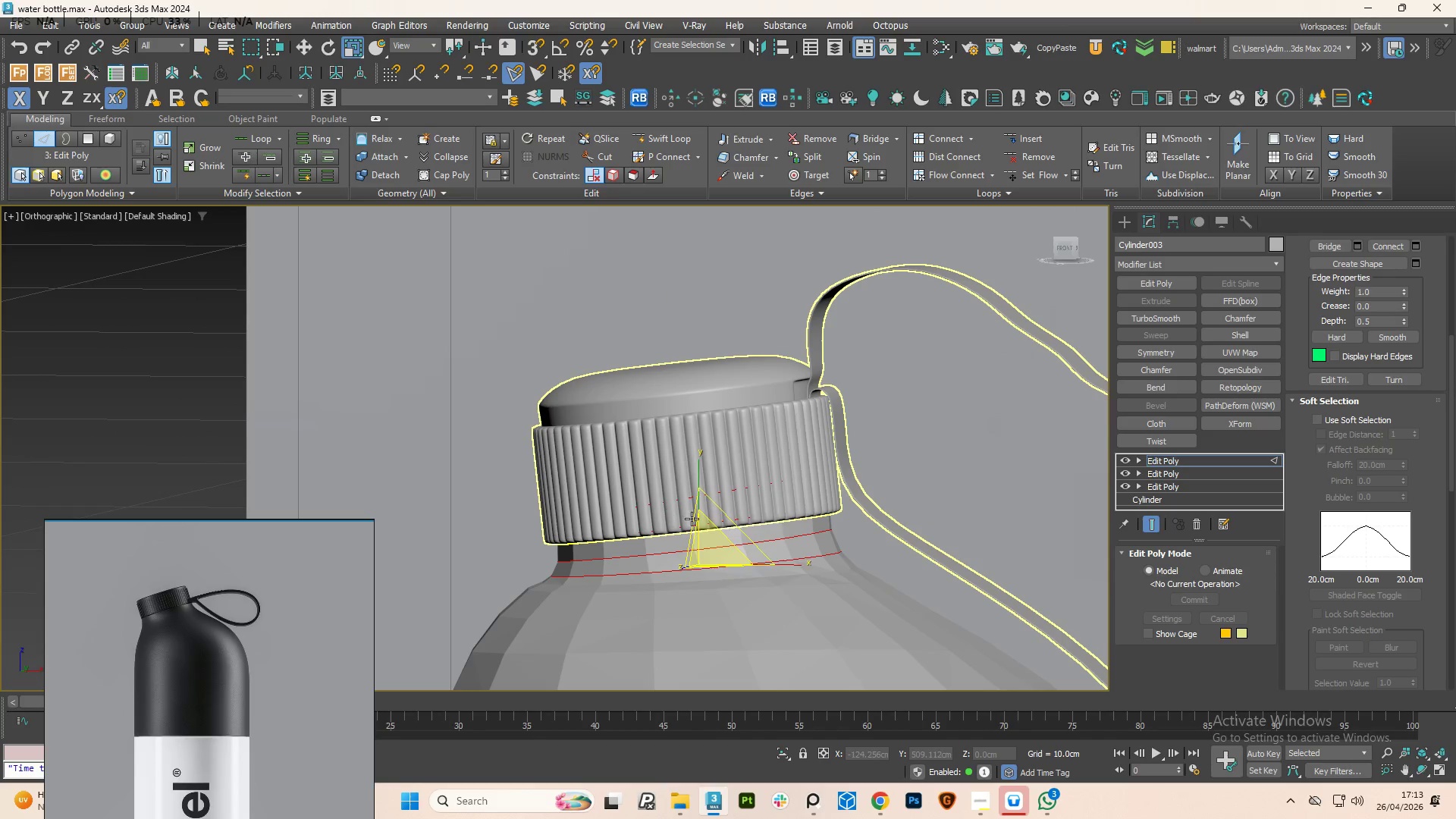 
scroll: coordinate [717, 475], scroll_direction: down, amount: 2.0
 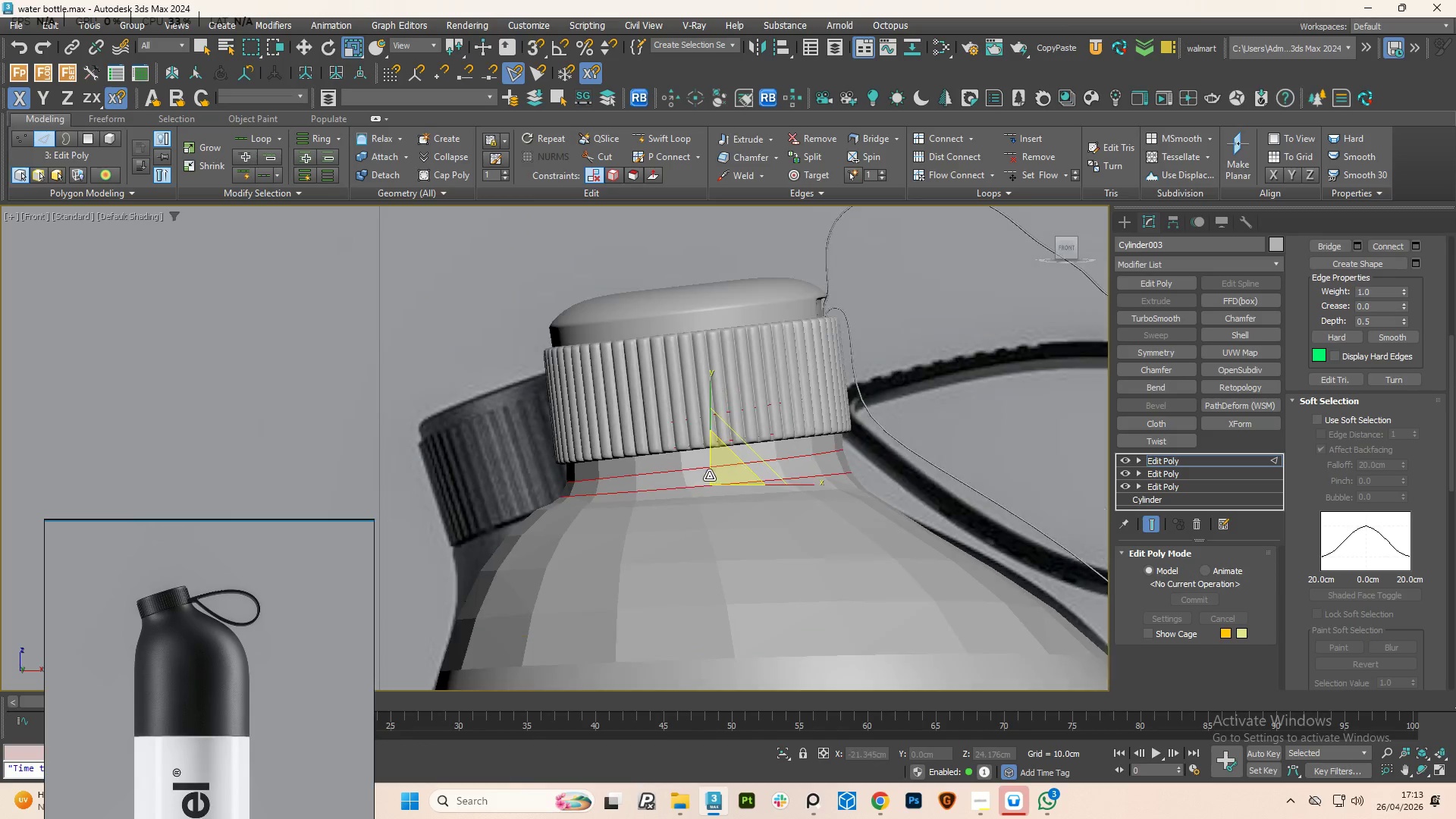 
hold_key(key=AltLeft, duration=0.86)
 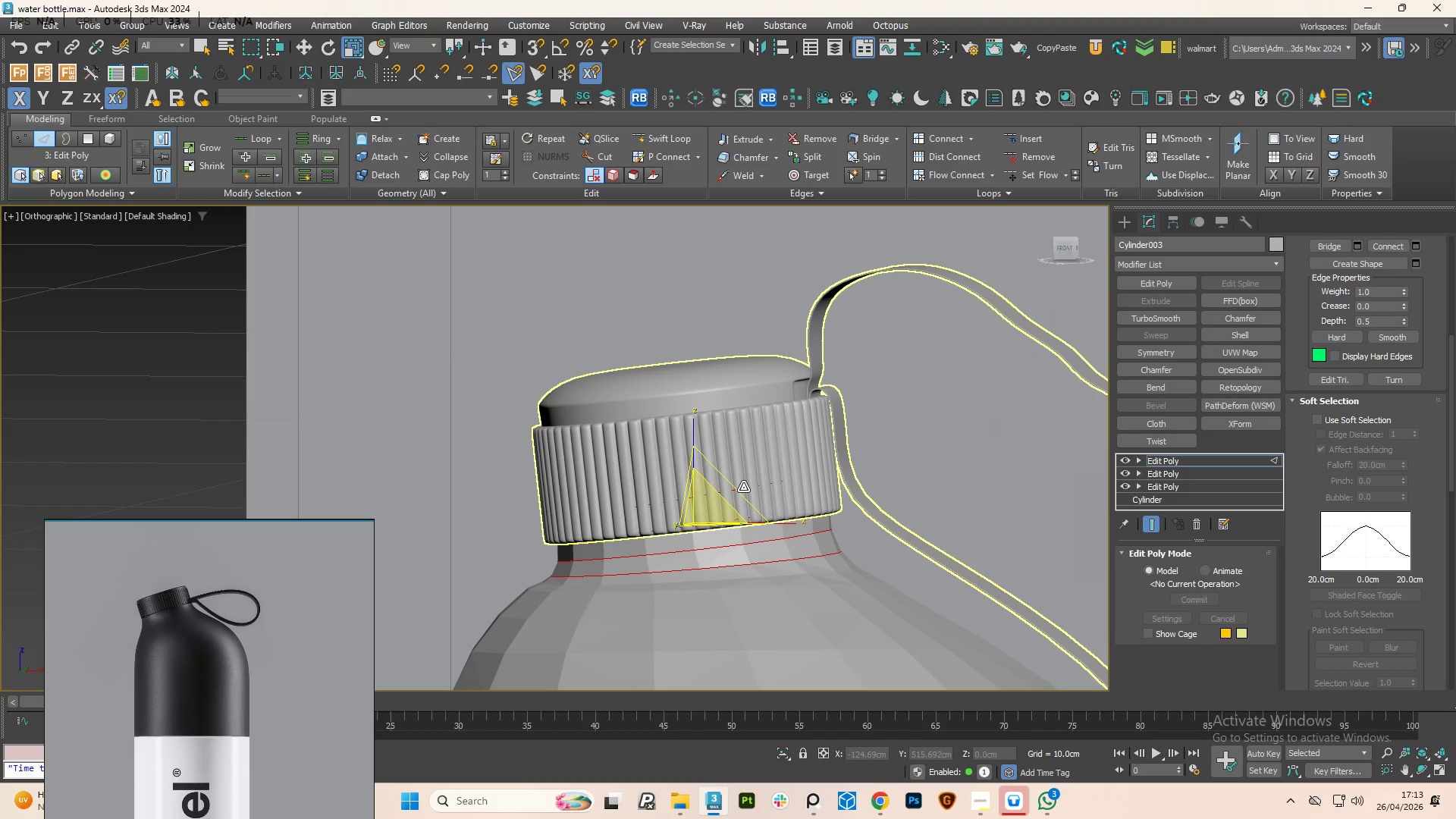 
double_click([743, 487])
 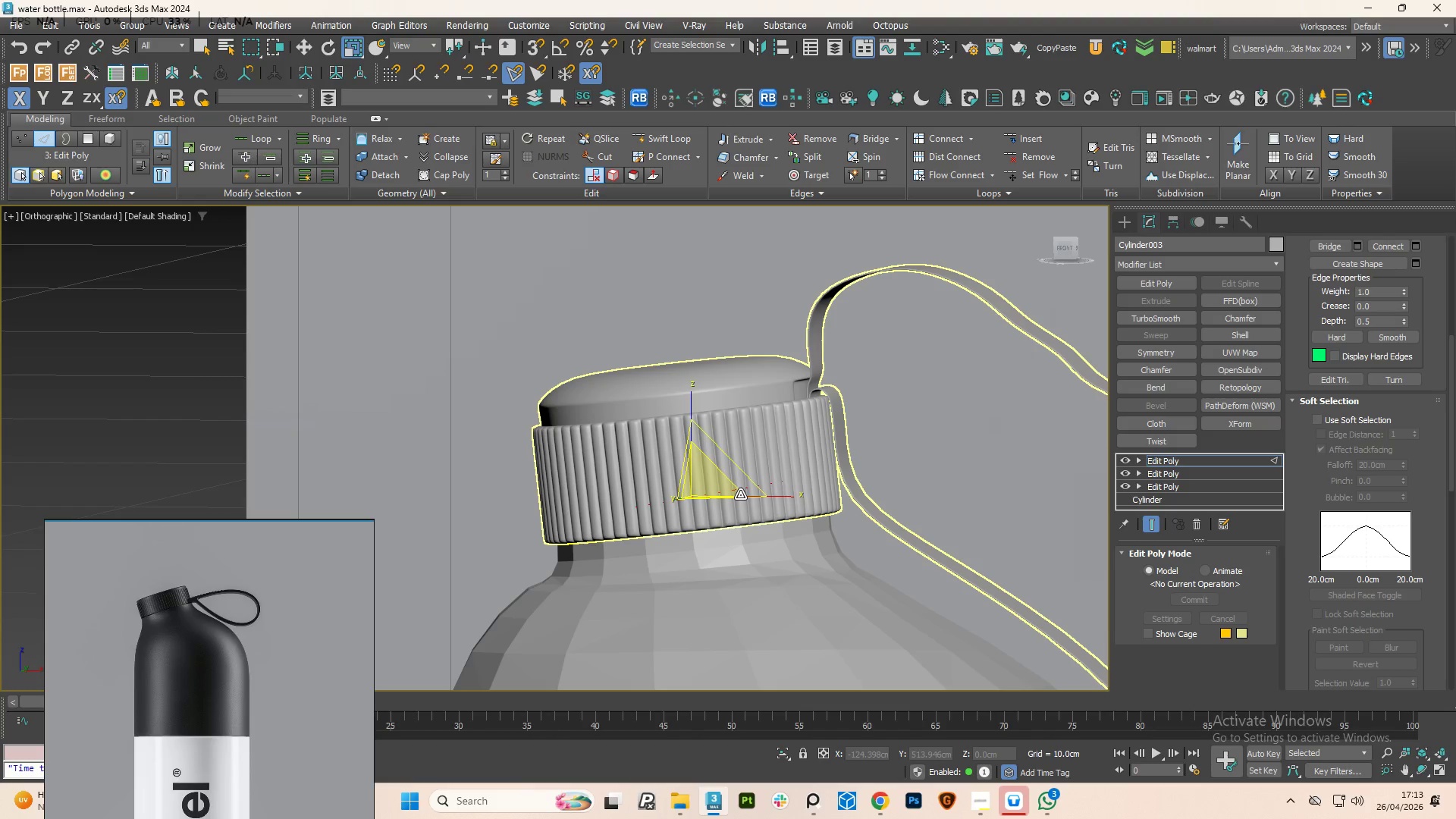 
key(Delete)
 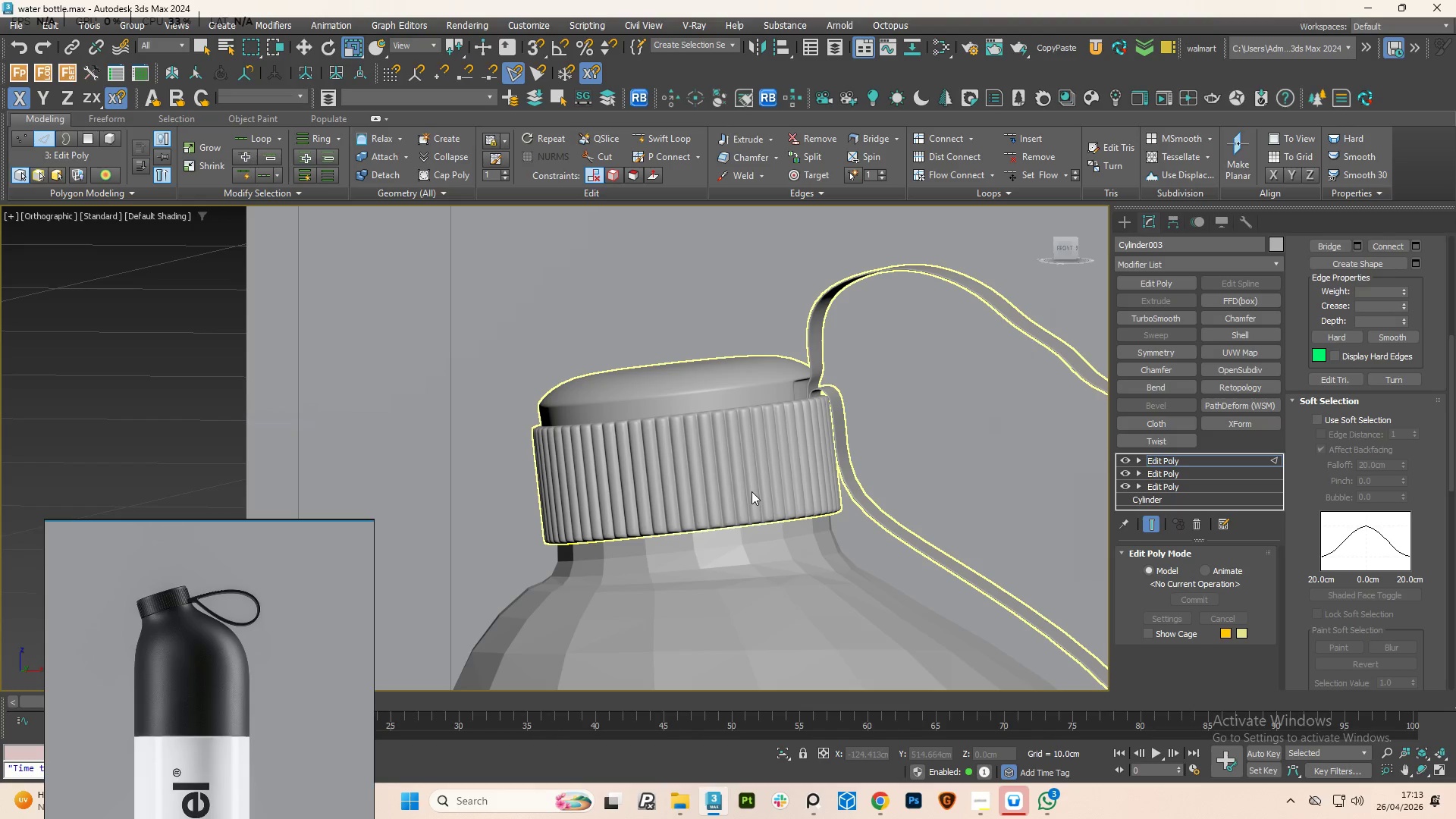 
key(F3)
 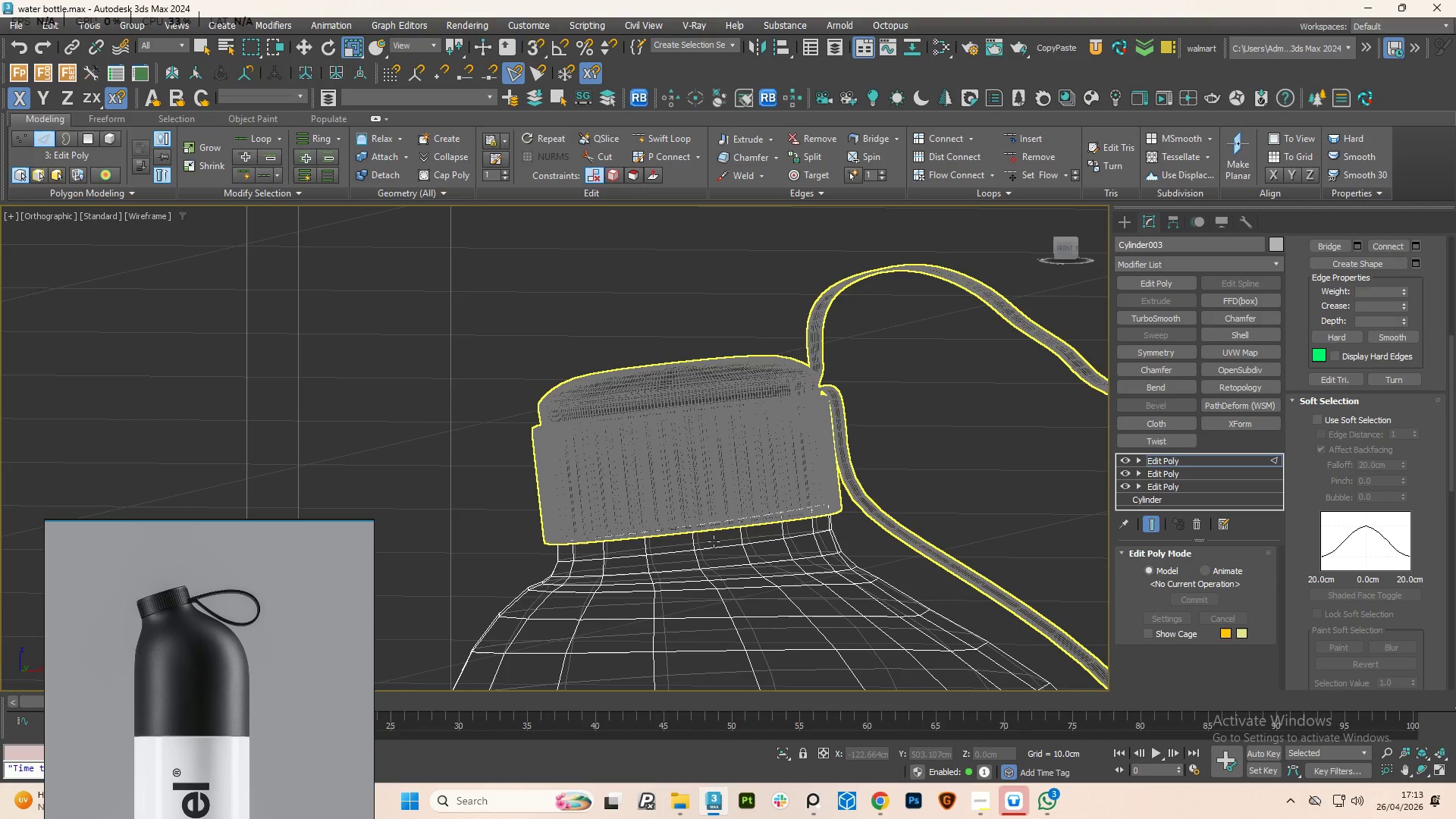 
scroll: coordinate [714, 541], scroll_direction: up, amount: 2.0
 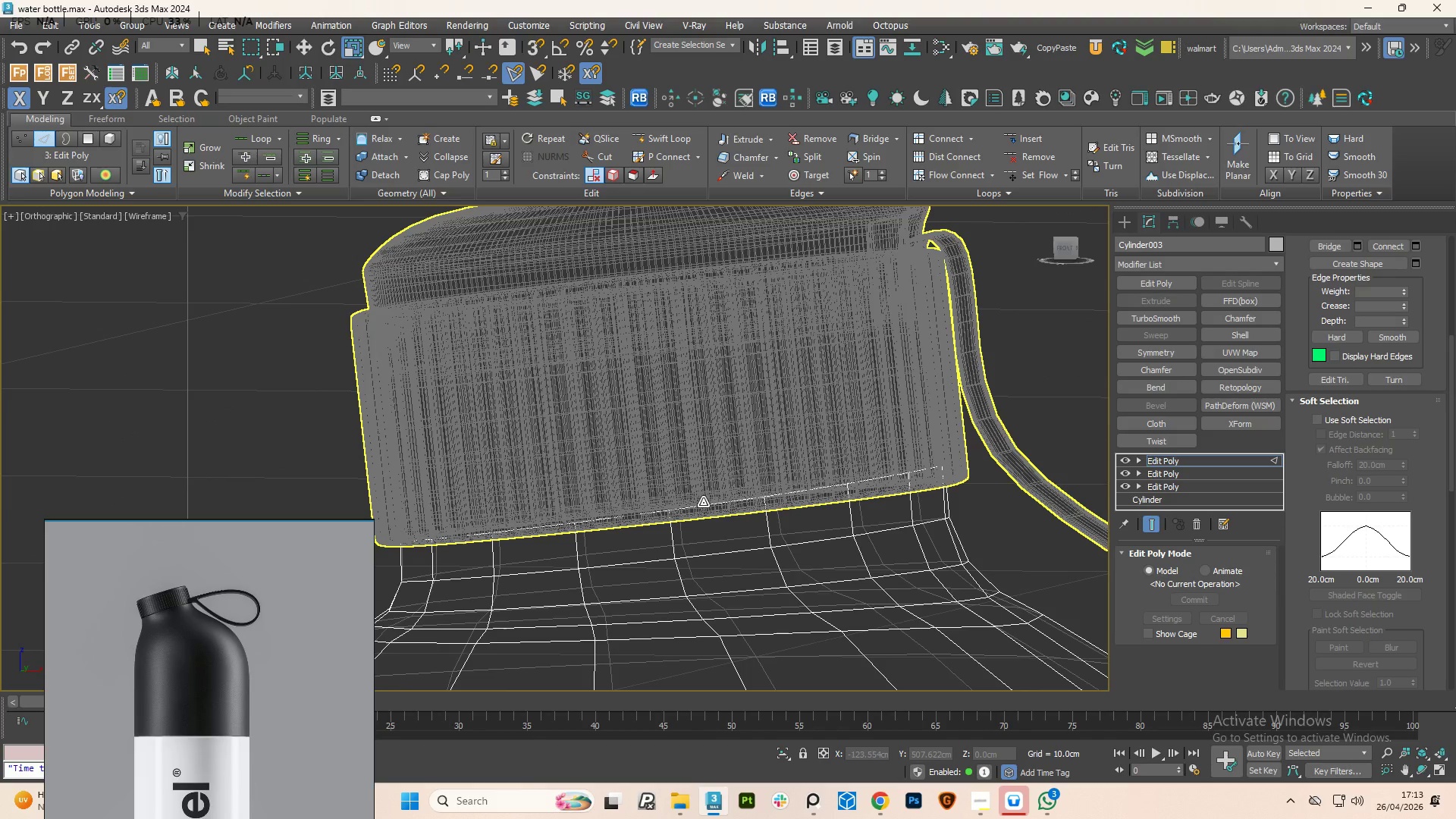 
double_click([703, 502])
 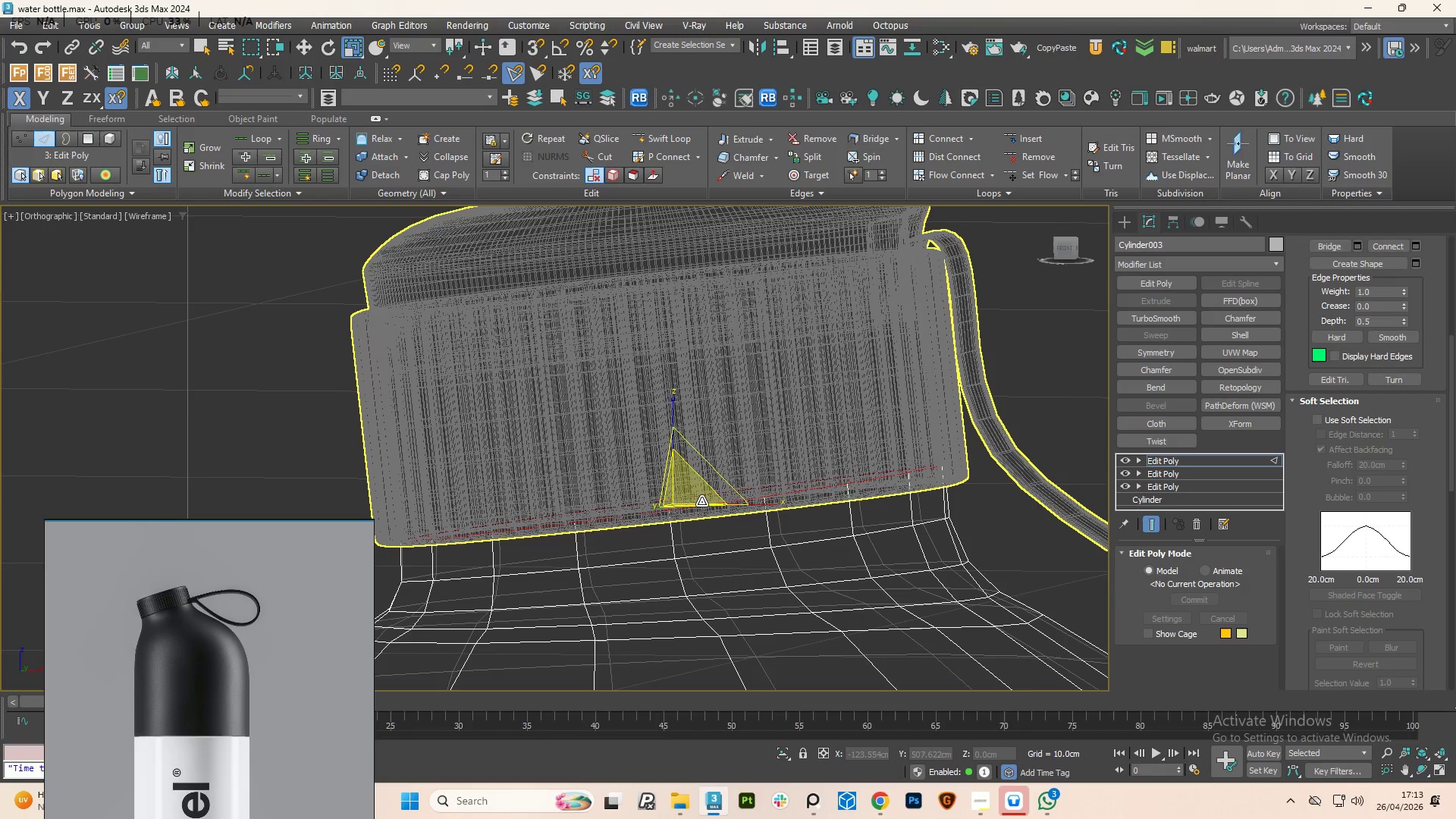 
wait(7.48)
 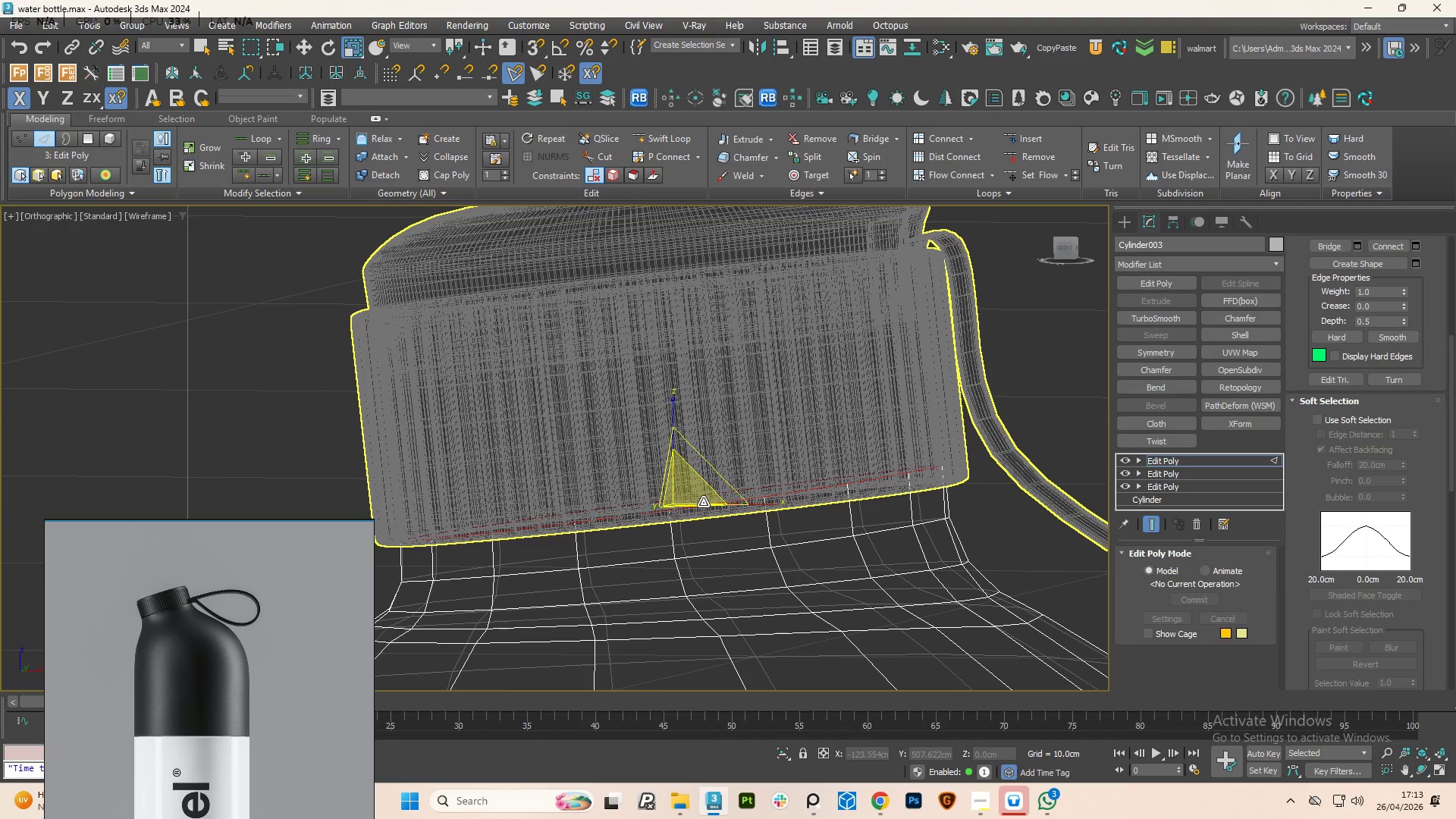 
key(W)
 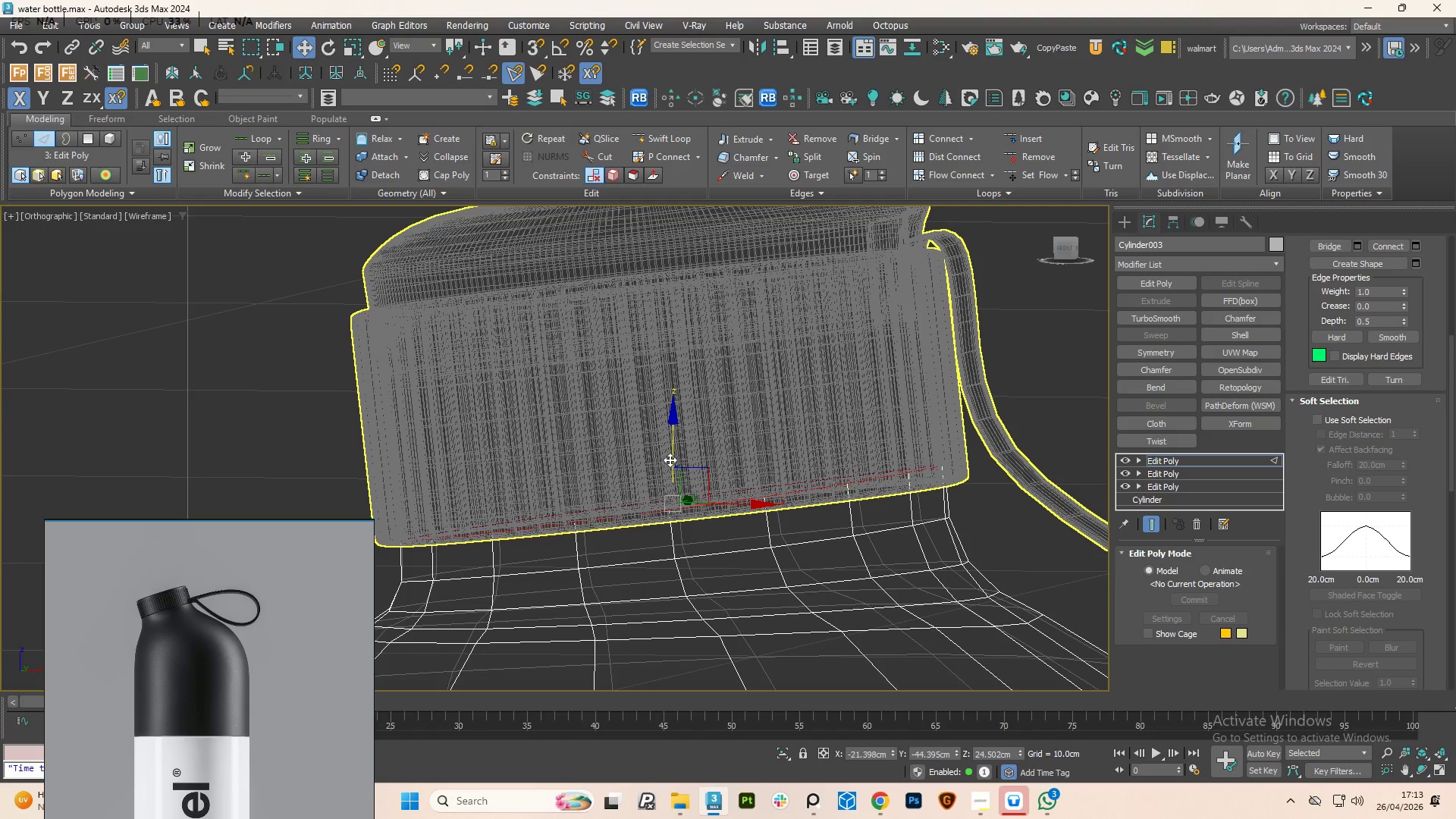 
left_click_drag(start_coordinate=[670, 458], to_coordinate=[678, 487])
 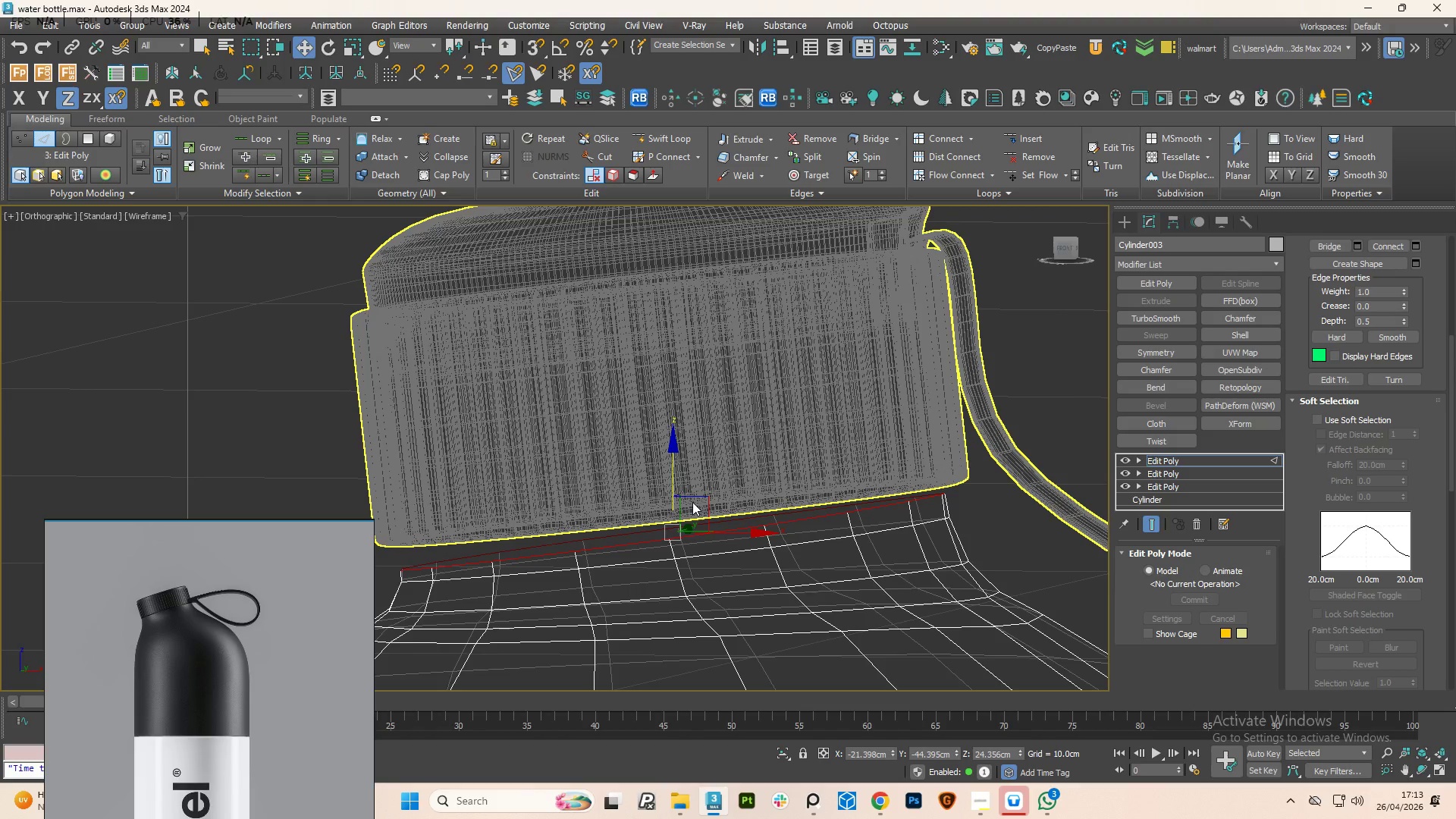 
hold_key(key=ControlLeft, duration=2.58)
double_click([700, 556])
 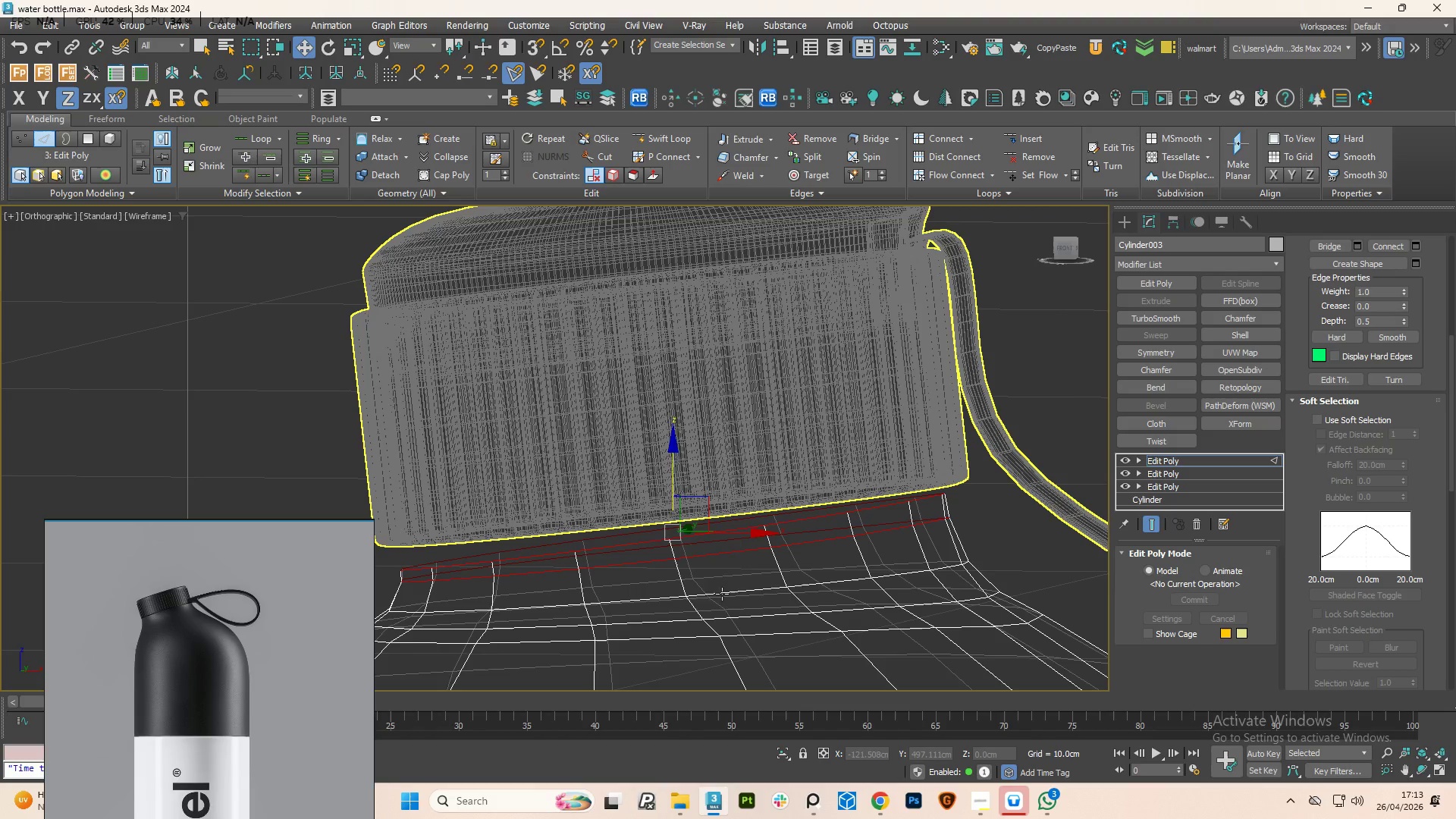 
double_click([722, 594])
 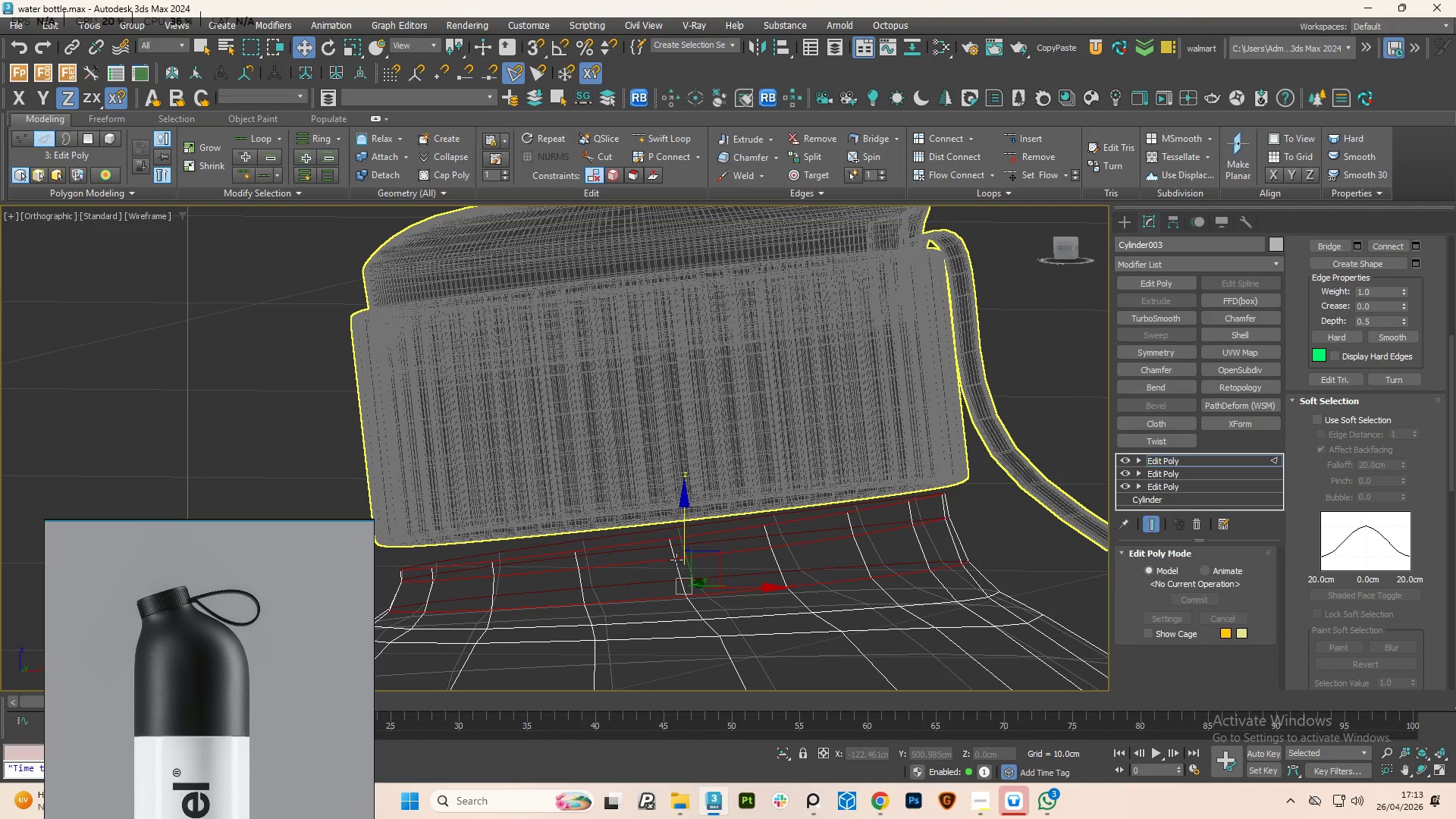 
key(R)
 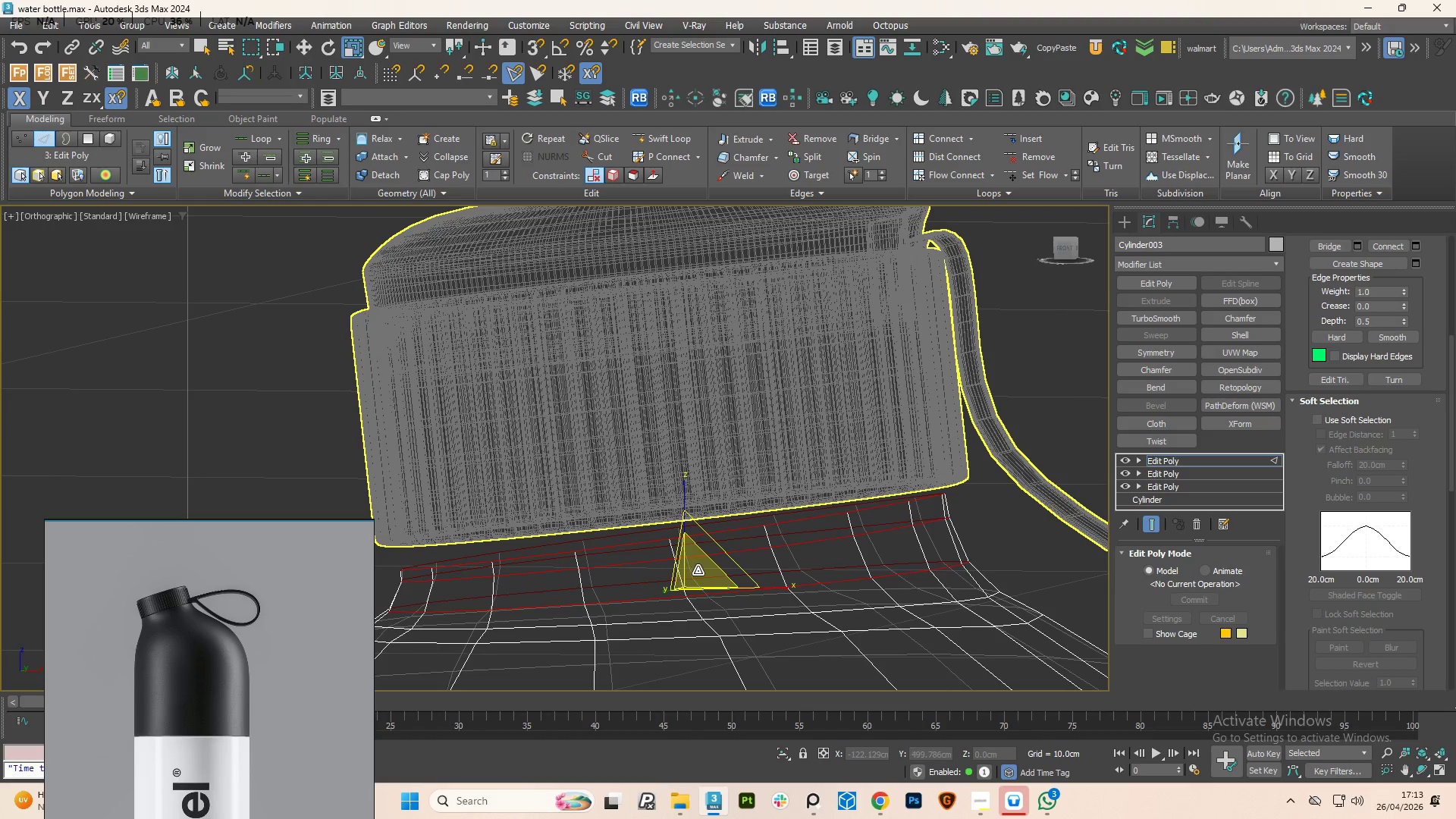 
left_click_drag(start_coordinate=[698, 570], to_coordinate=[708, 564])
 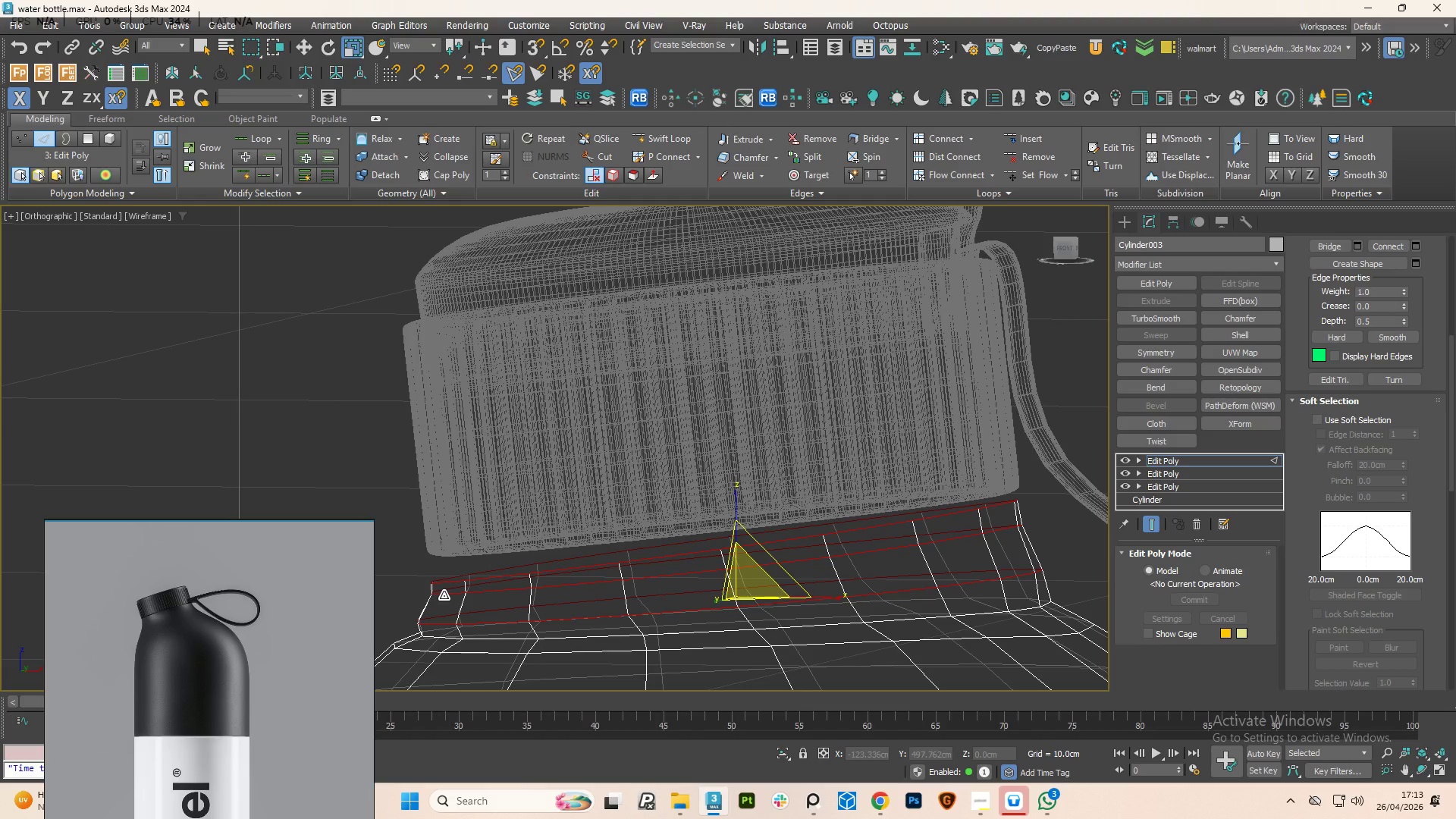 
wait(6.41)
 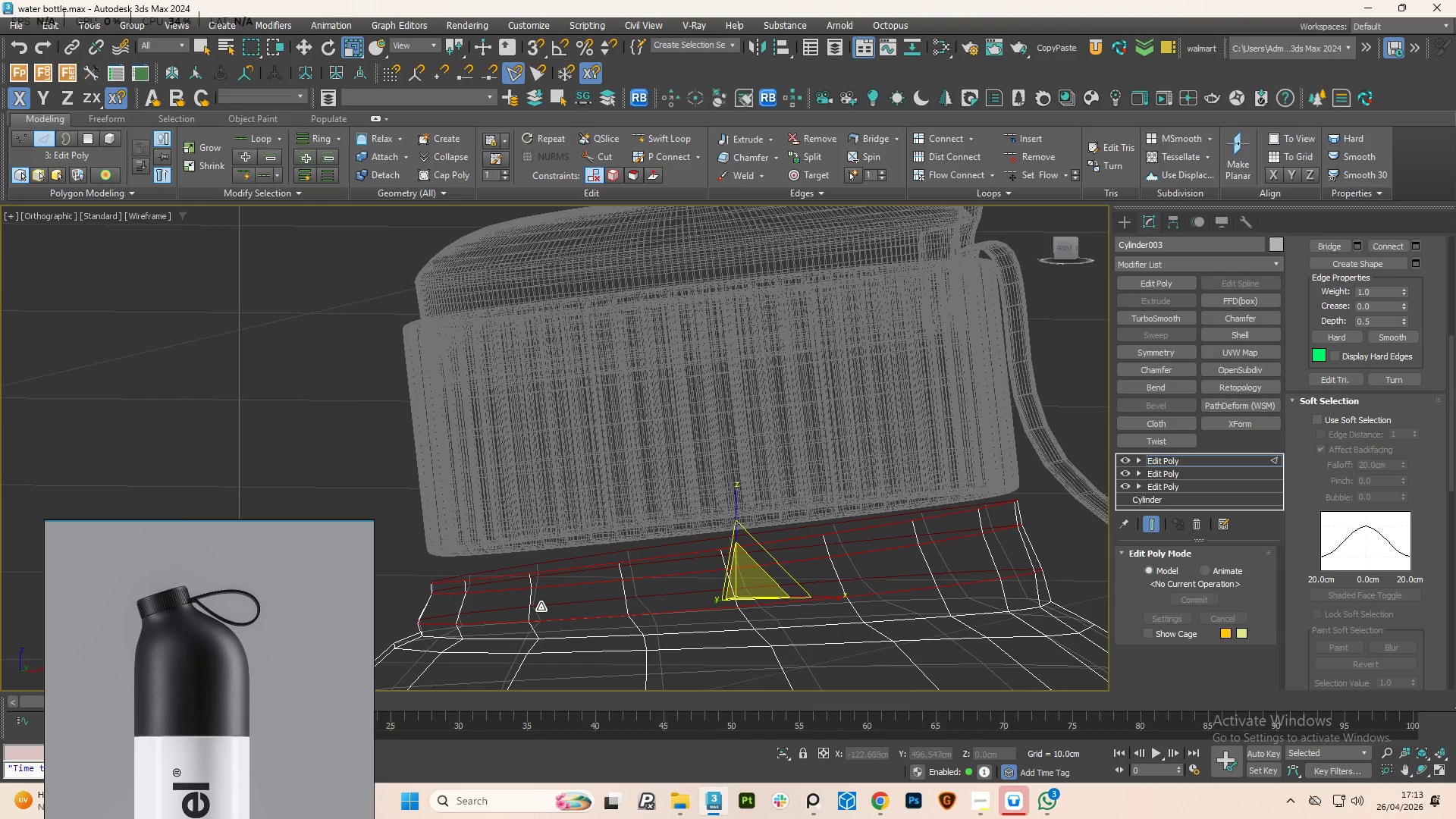 
key(Control+Z)
 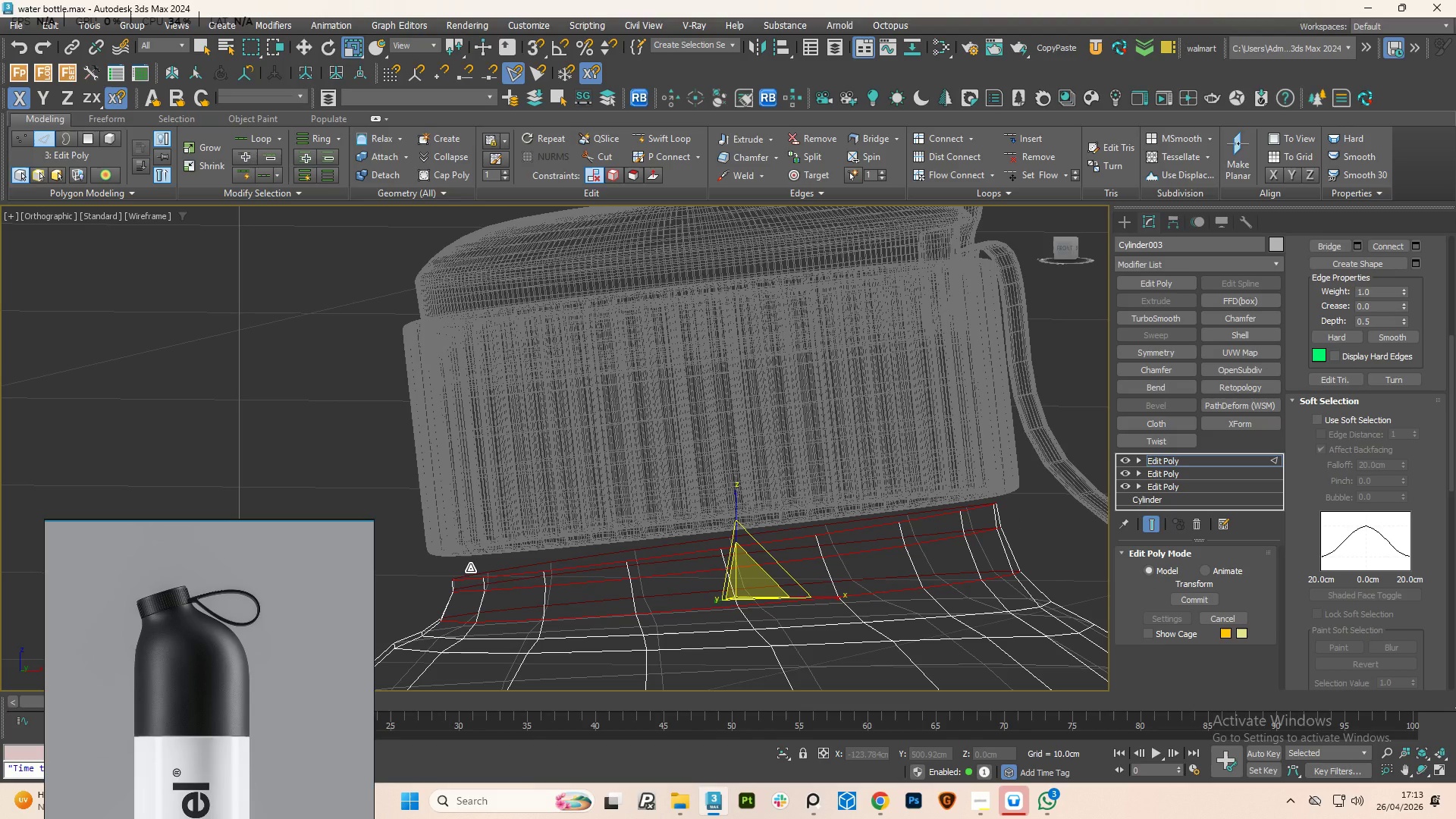 
key(1)
 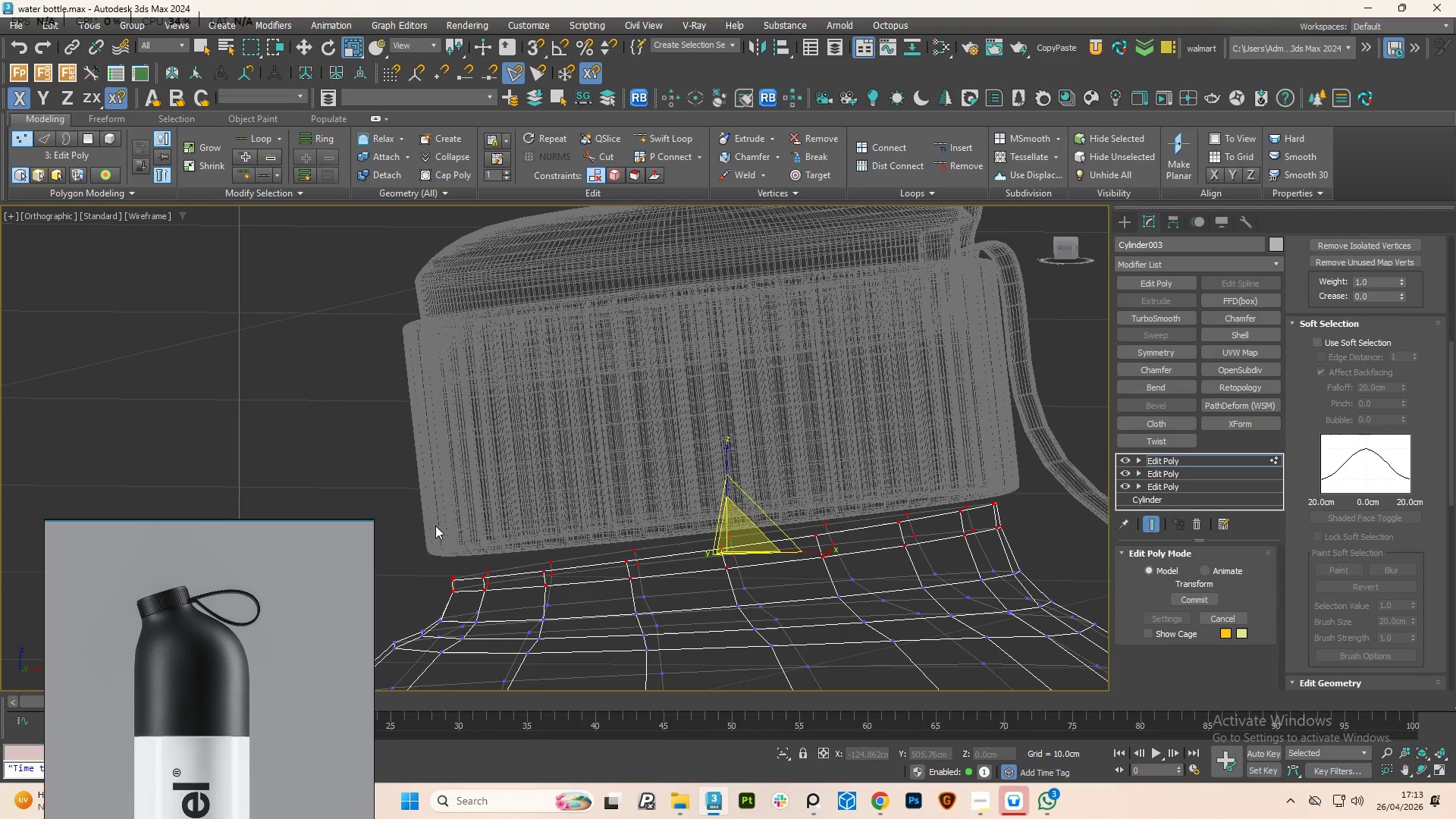 
left_click_drag(start_coordinate=[430, 522], to_coordinate=[602, 594])
 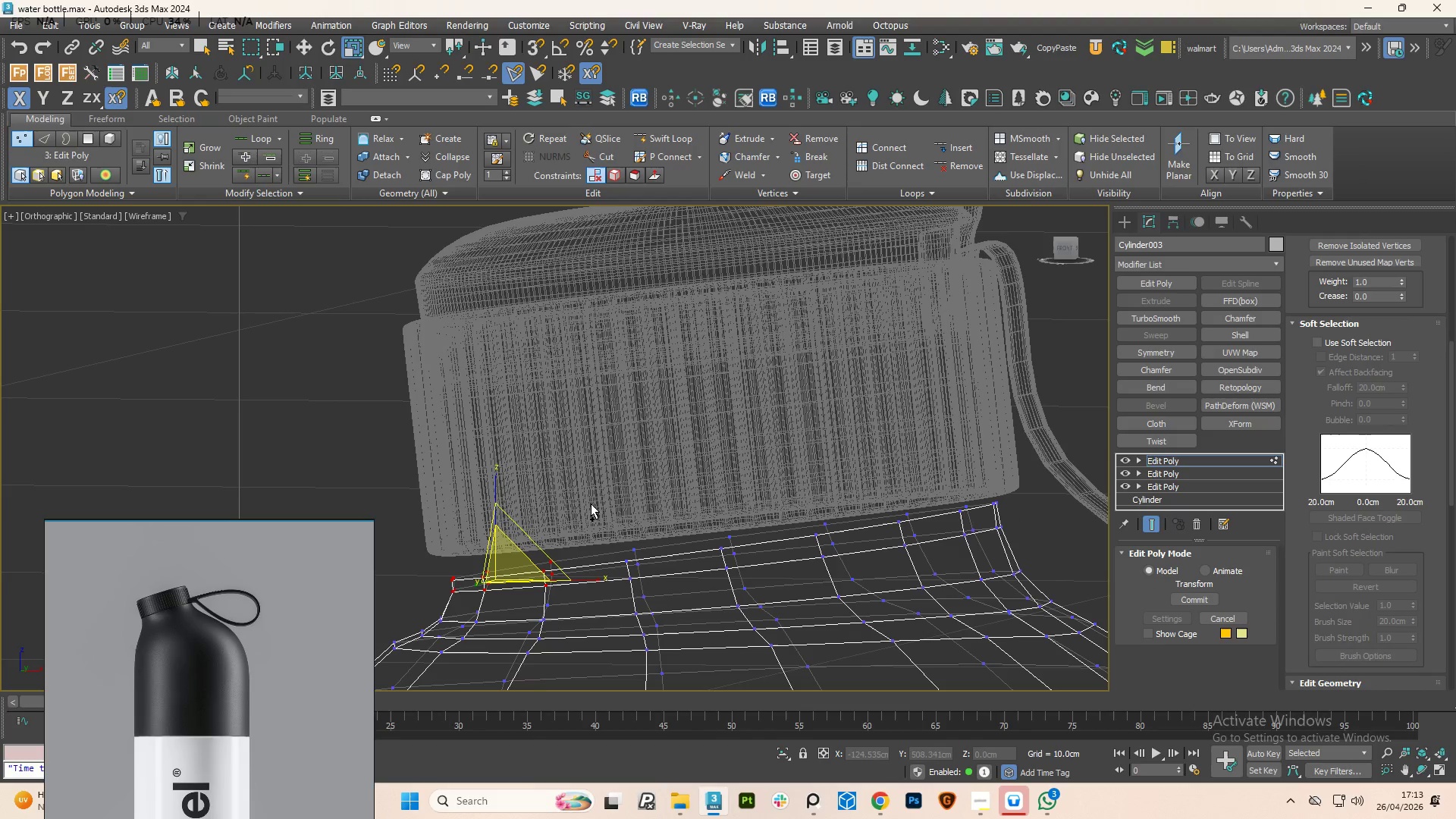 
hold_key(key=ControlLeft, duration=6.77)
left_click_drag(start_coordinate=[591, 500], to_coordinate=[675, 588])
 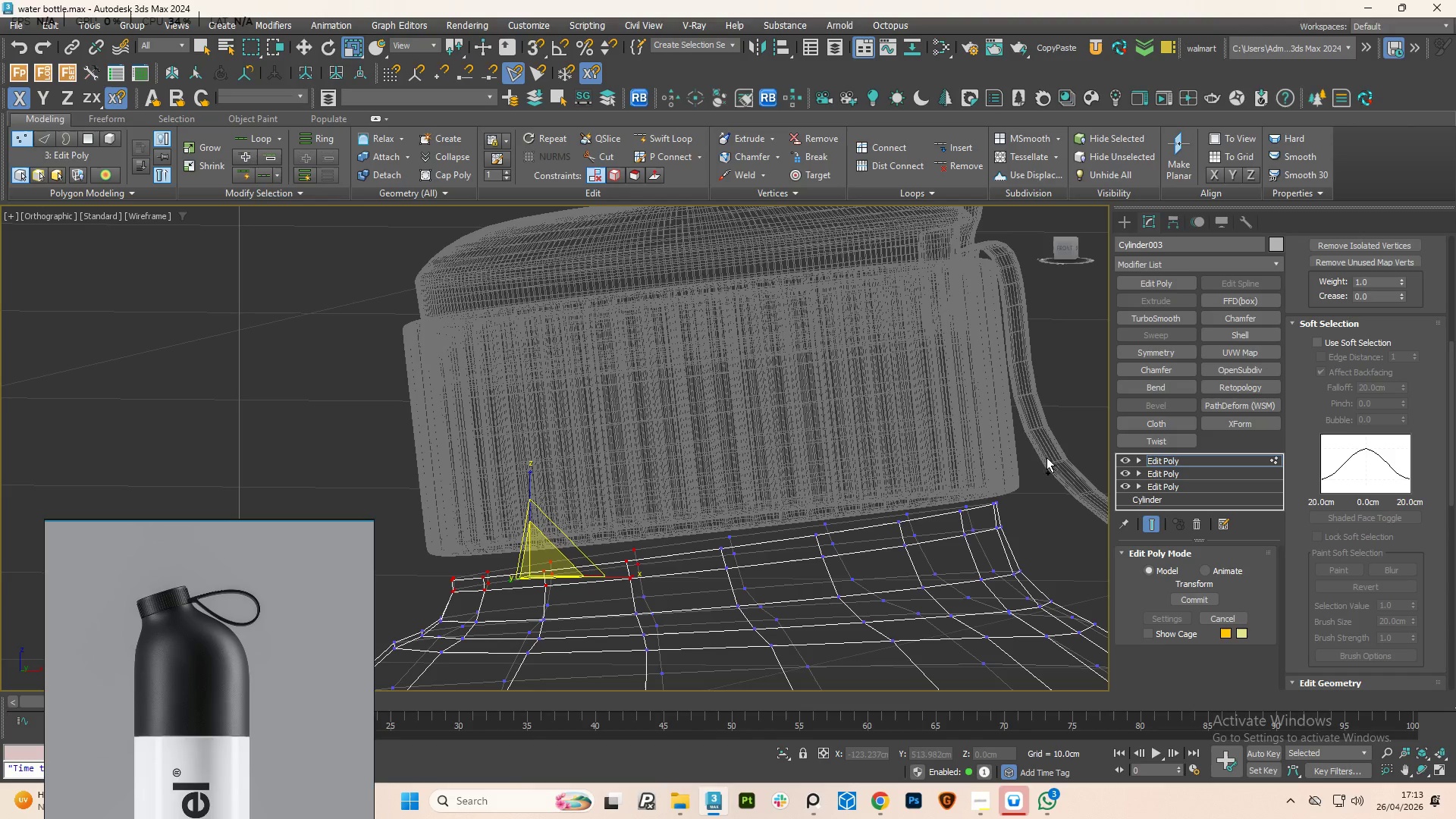 
left_click_drag(start_coordinate=[1059, 451], to_coordinate=[848, 554])
 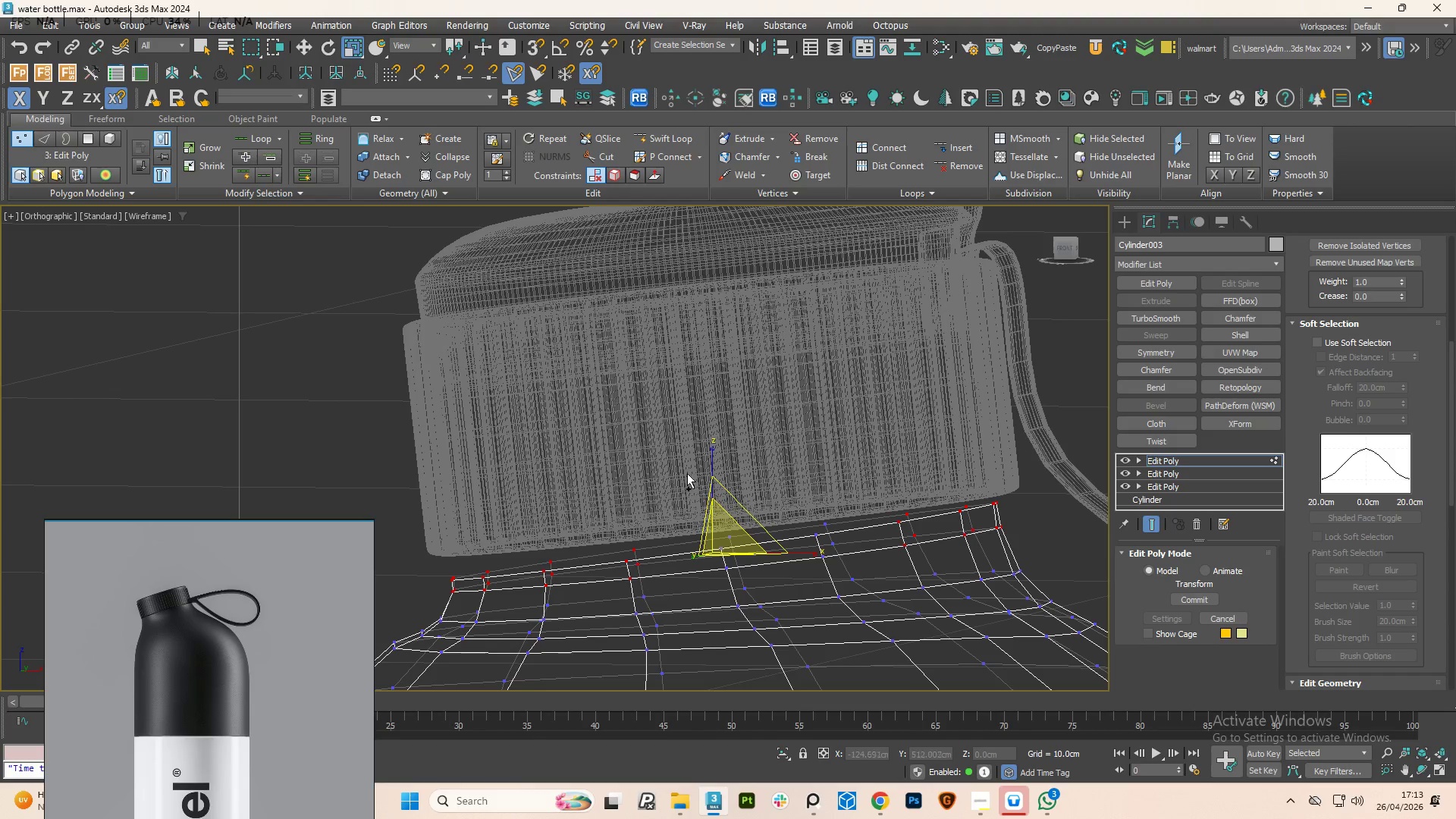 
left_click_drag(start_coordinate=[625, 464], to_coordinate=[861, 563])
 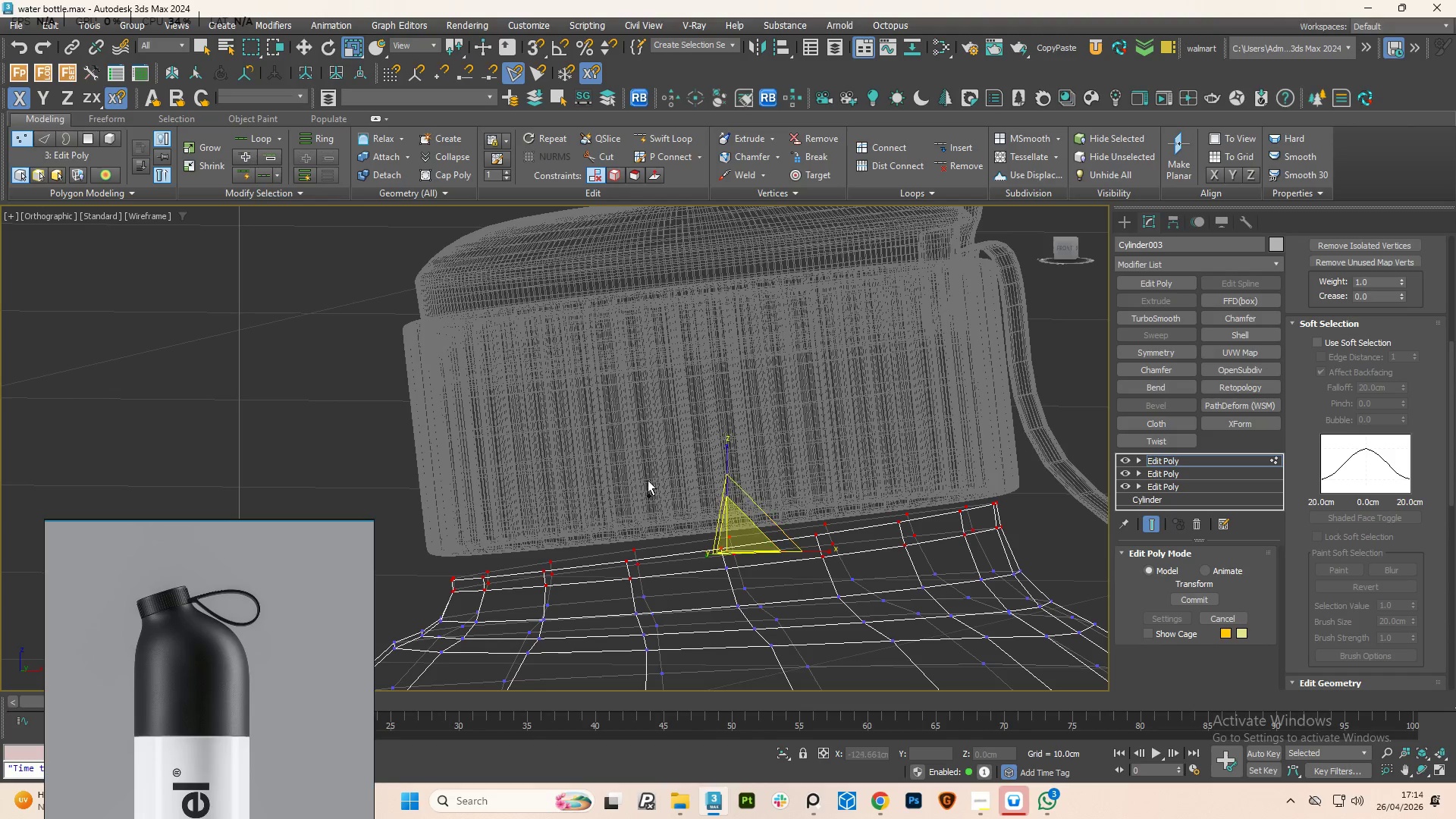 
left_click_drag(start_coordinate=[645, 479], to_coordinate=[751, 574])
 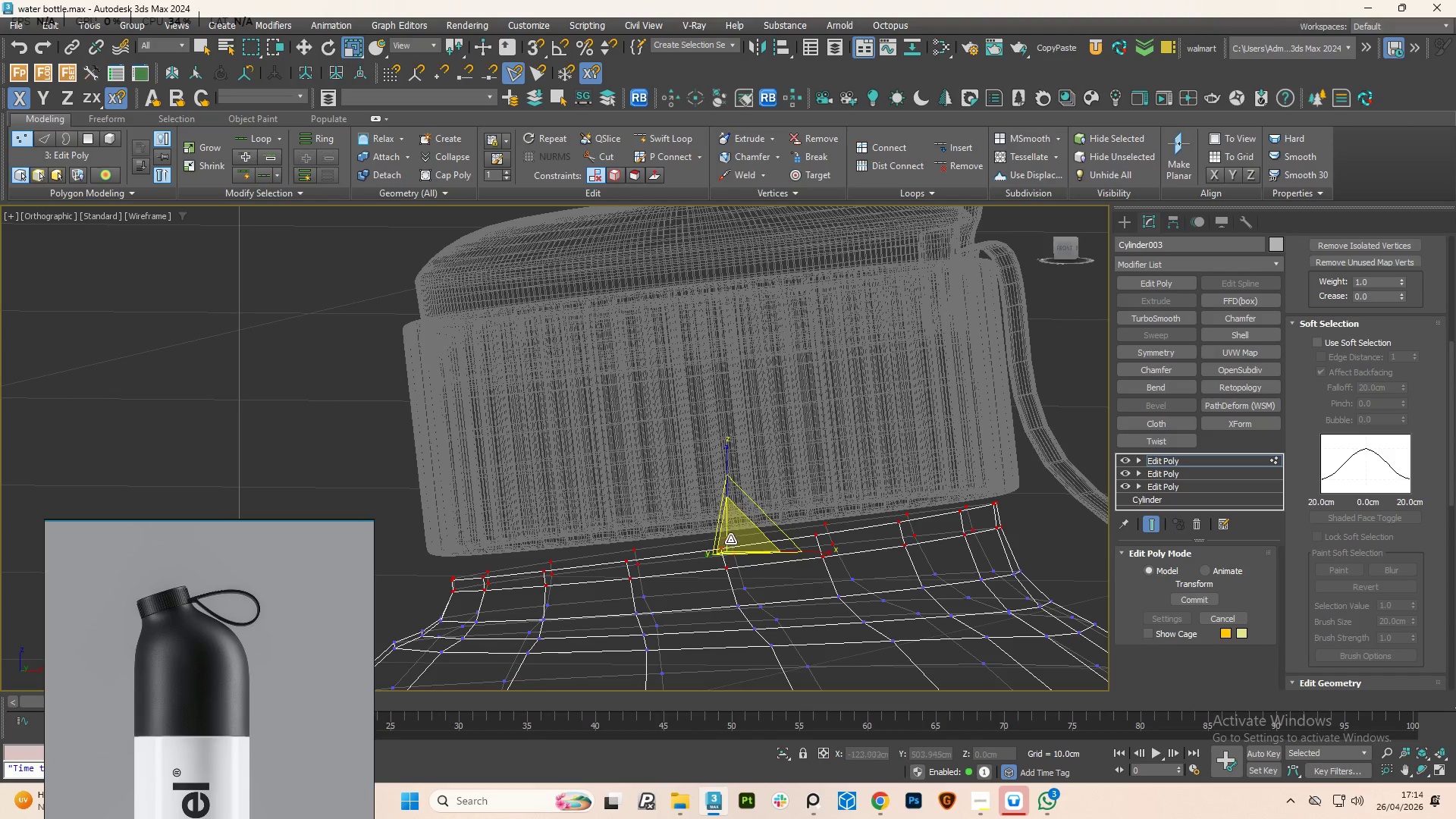 
left_click_drag(start_coordinate=[736, 532], to_coordinate=[737, 526])
 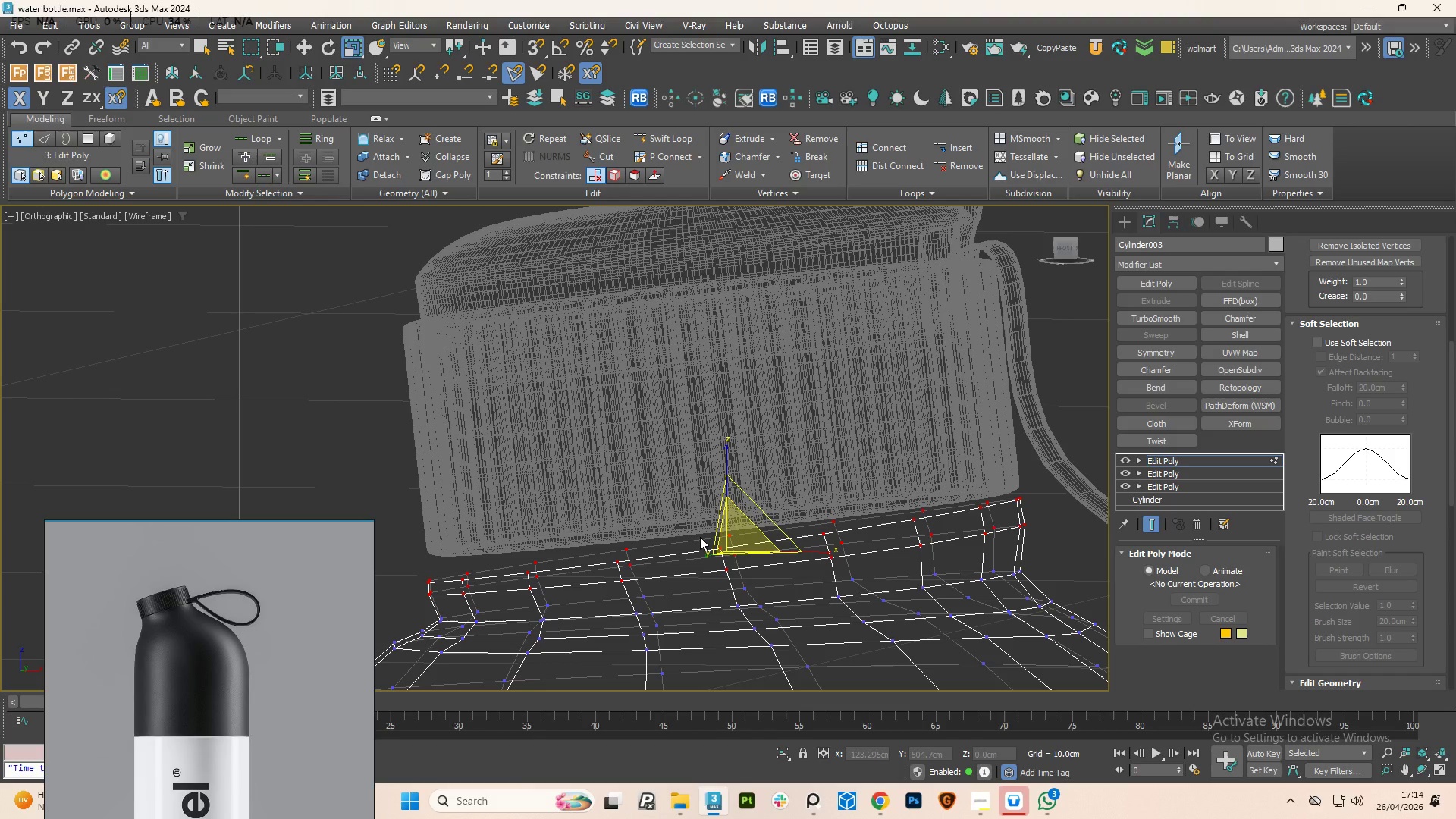 
key(E)
 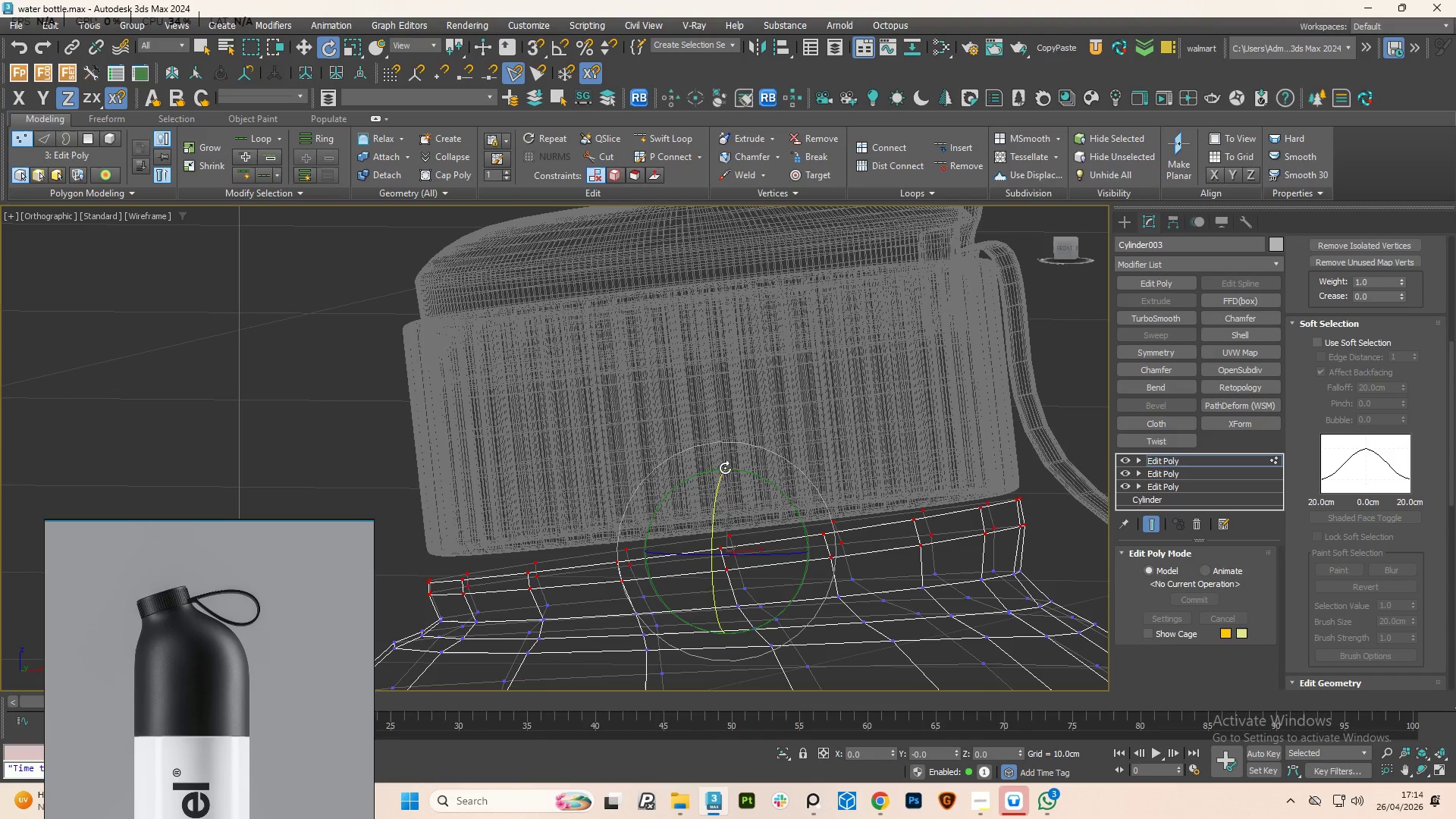 
type(ew)
 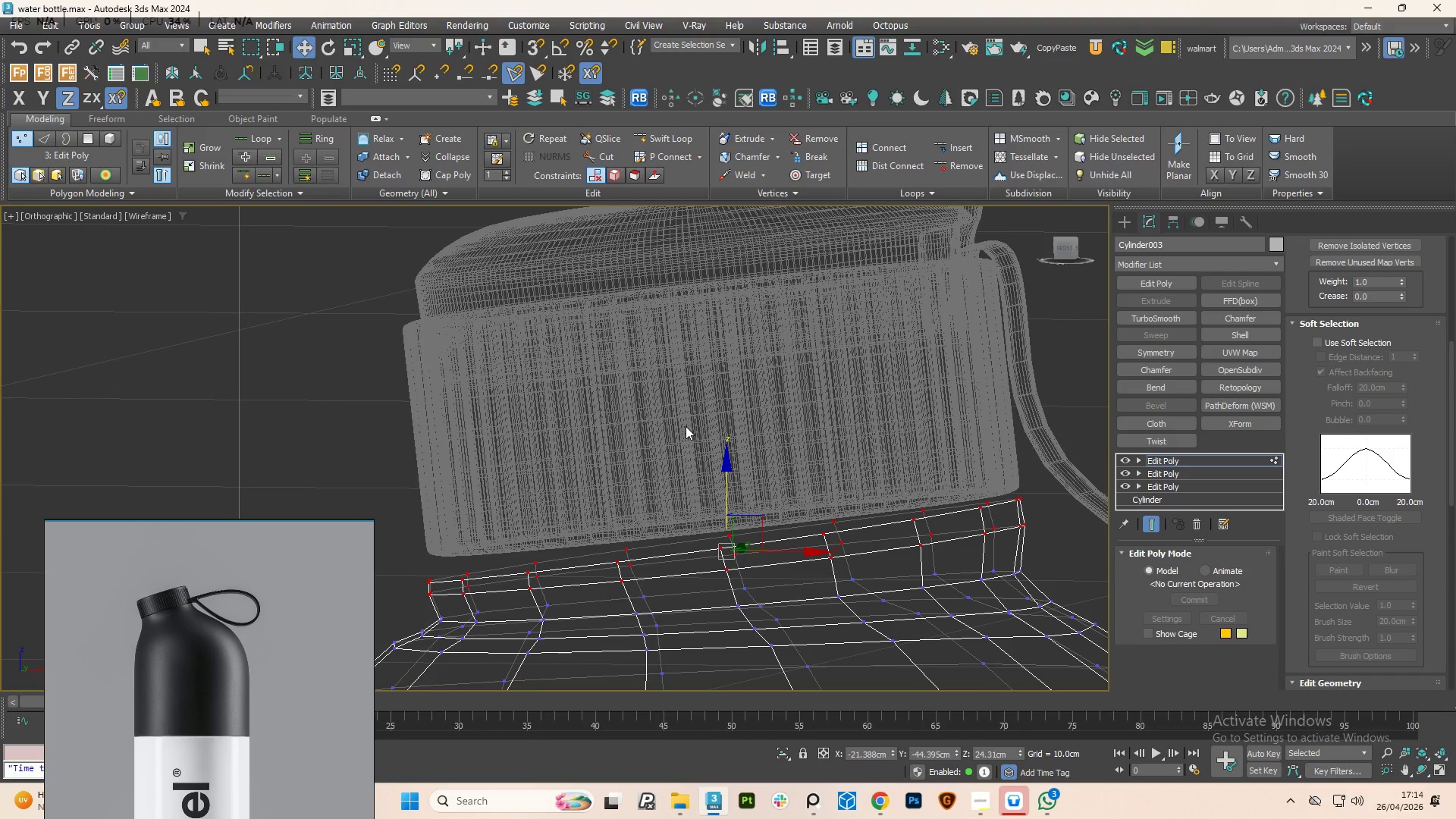 
key(1)
 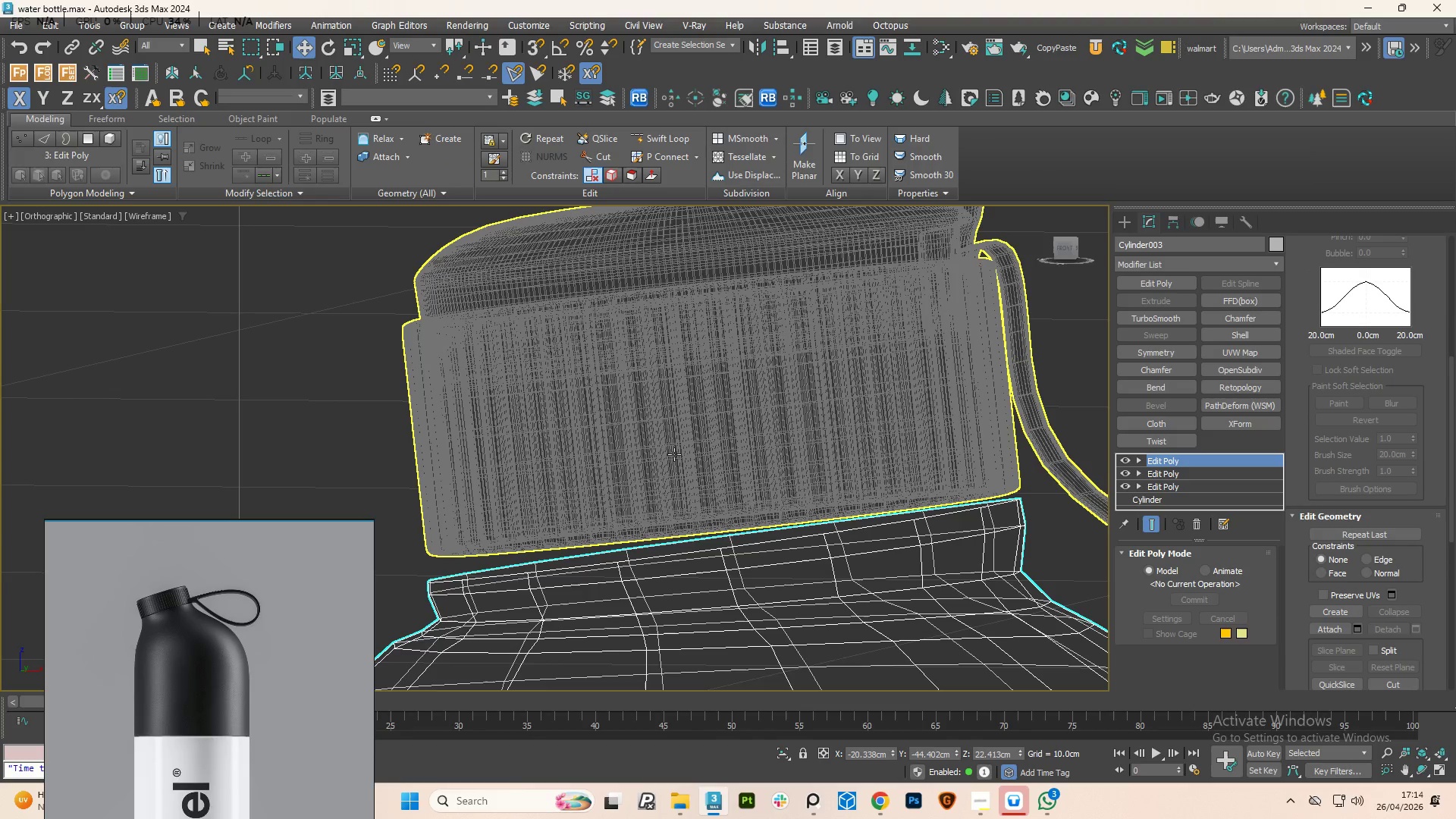 
left_click([674, 454])
 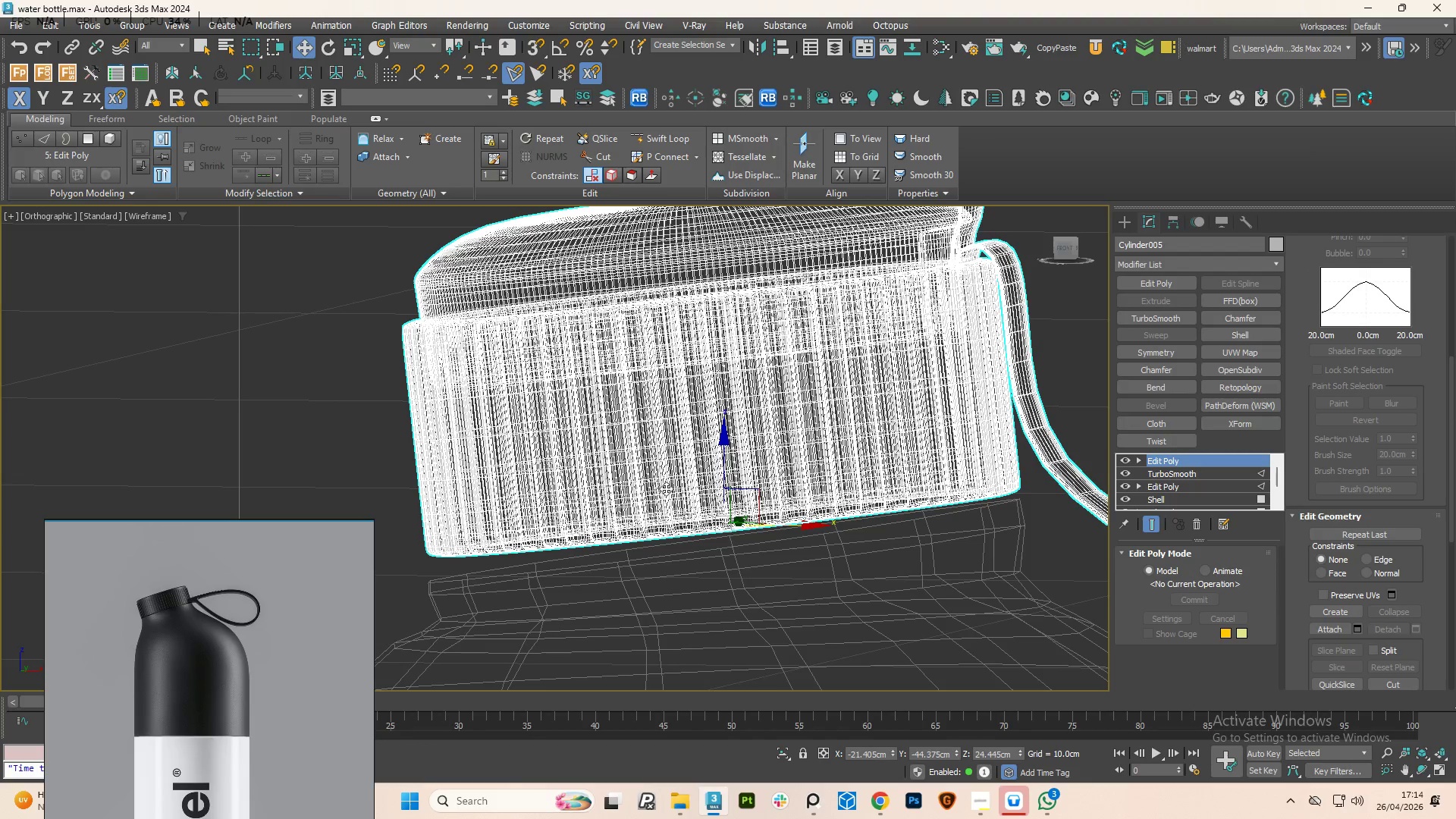 
scroll: coordinate [686, 504], scroll_direction: up, amount: 1.0
 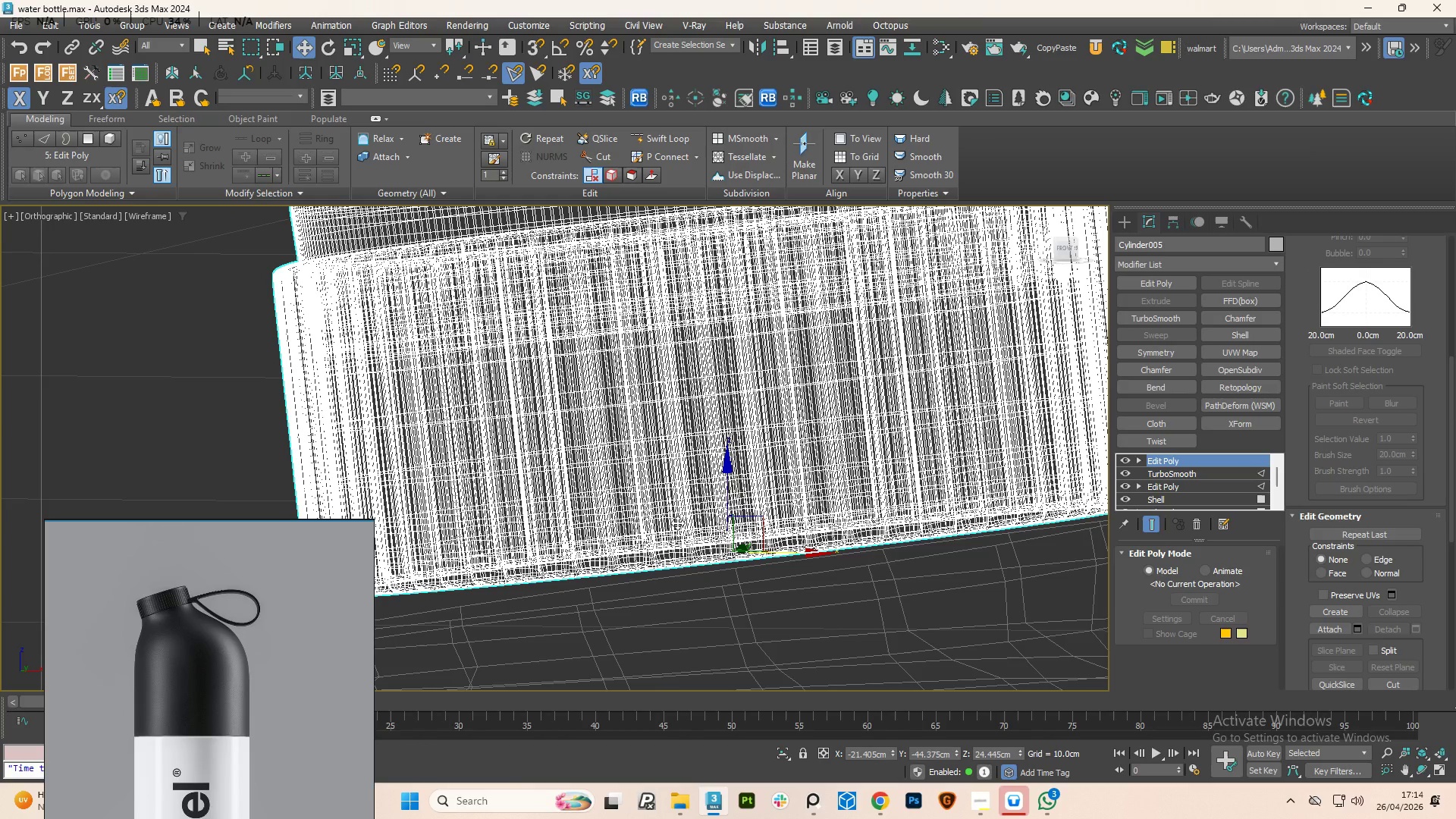 
key(E)
 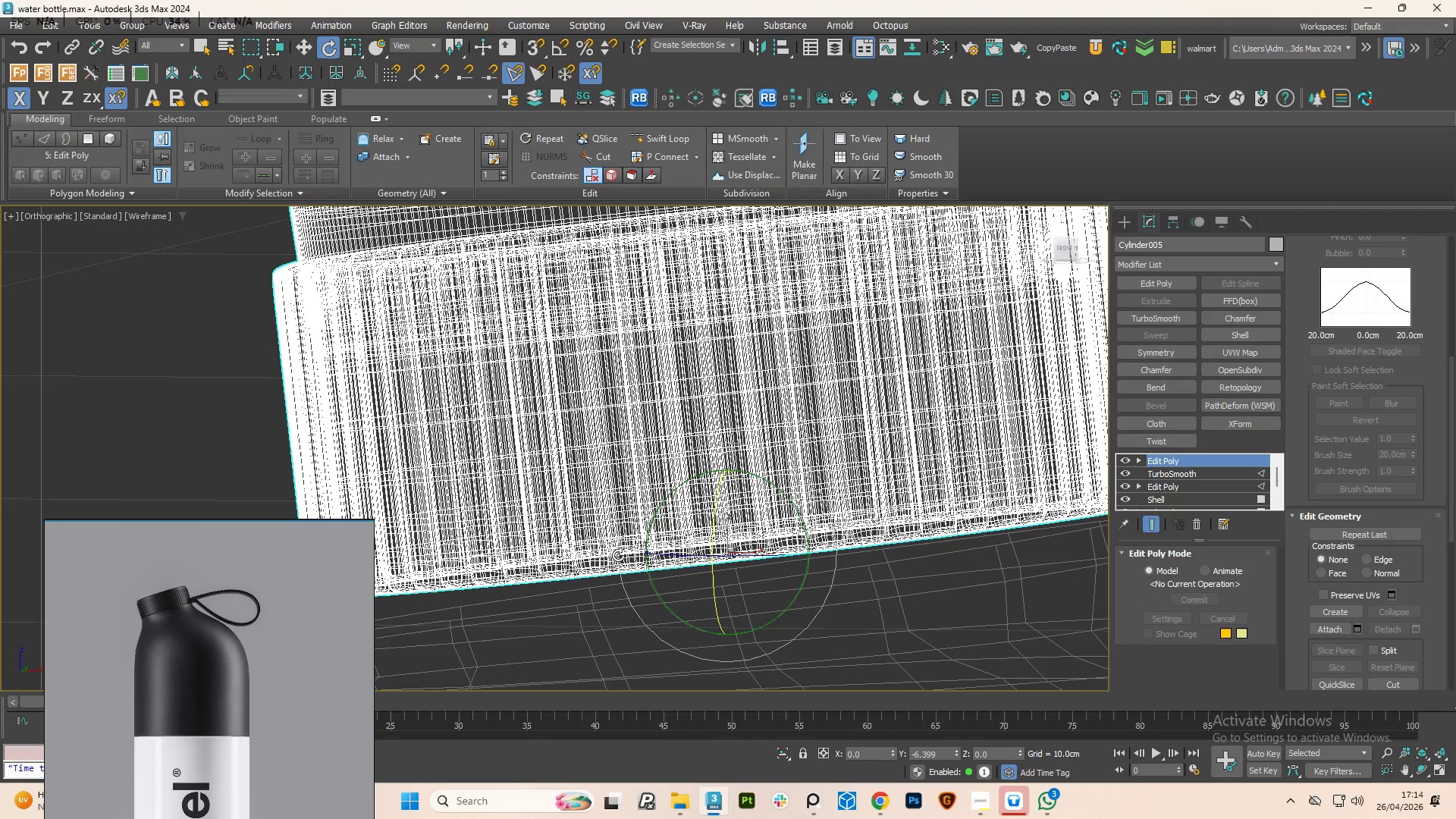 
scroll: coordinate [648, 529], scroll_direction: down, amount: 2.0
 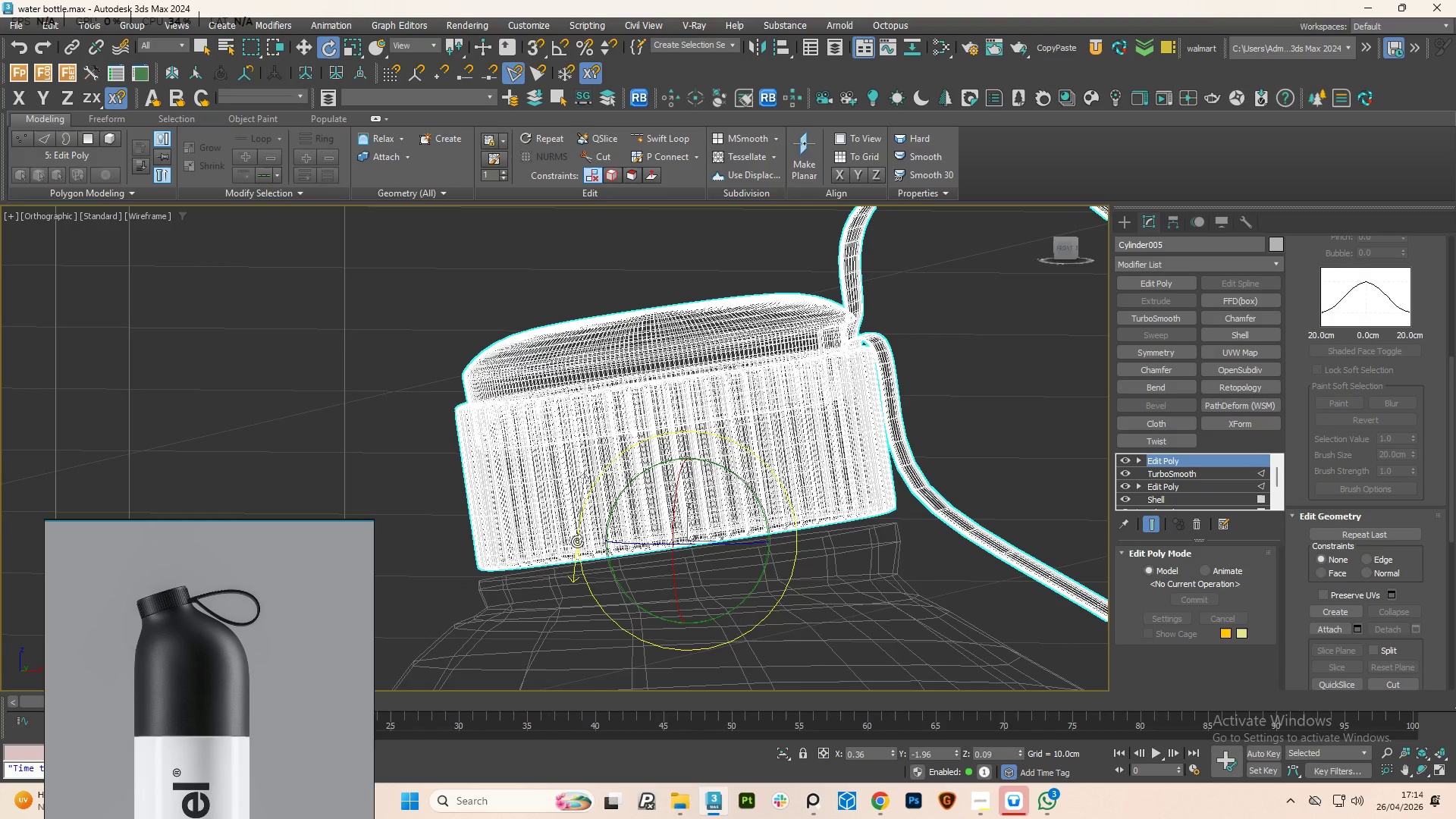 
scroll: coordinate [617, 539], scroll_direction: up, amount: 2.0
 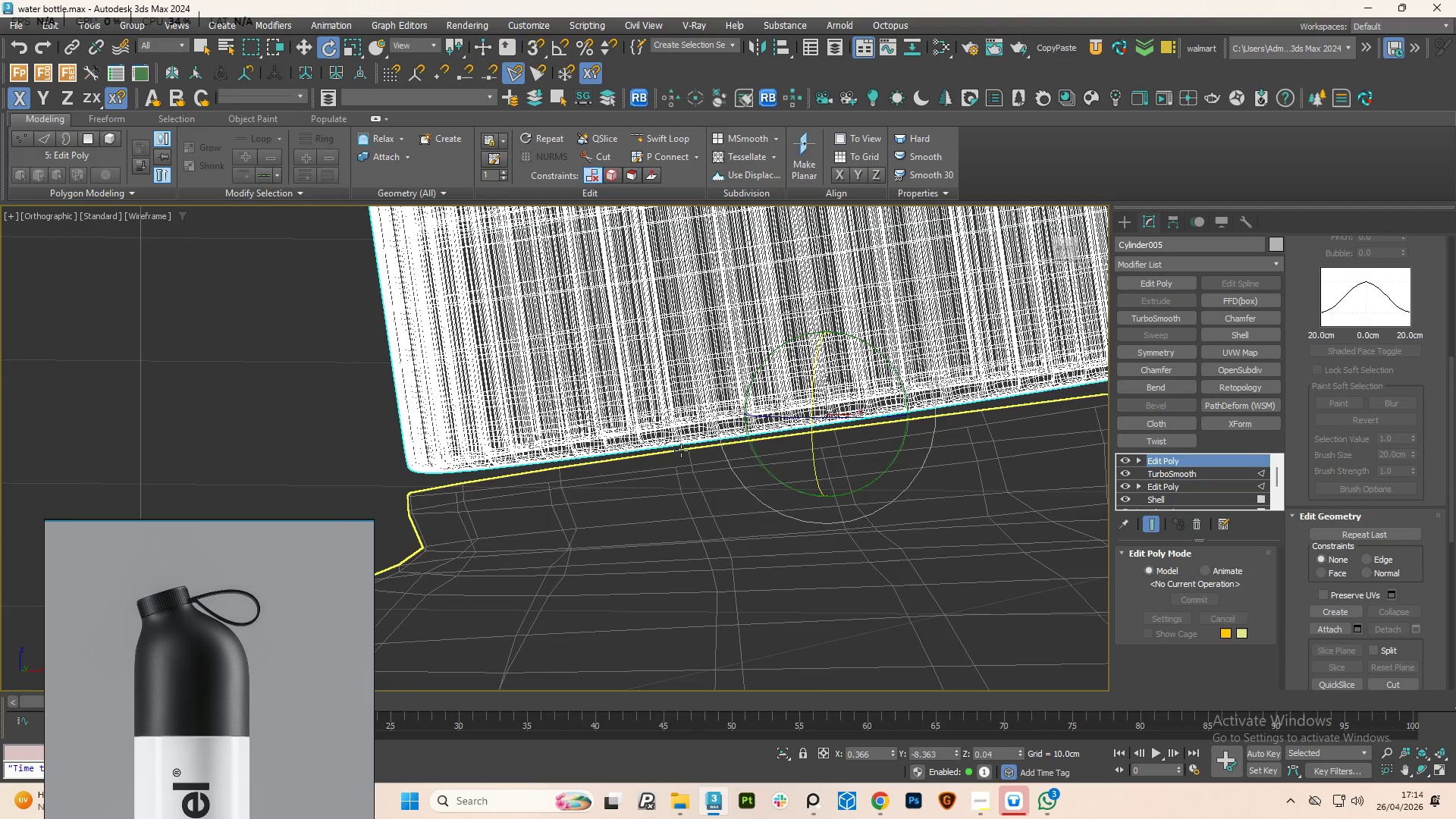 
type(23)
 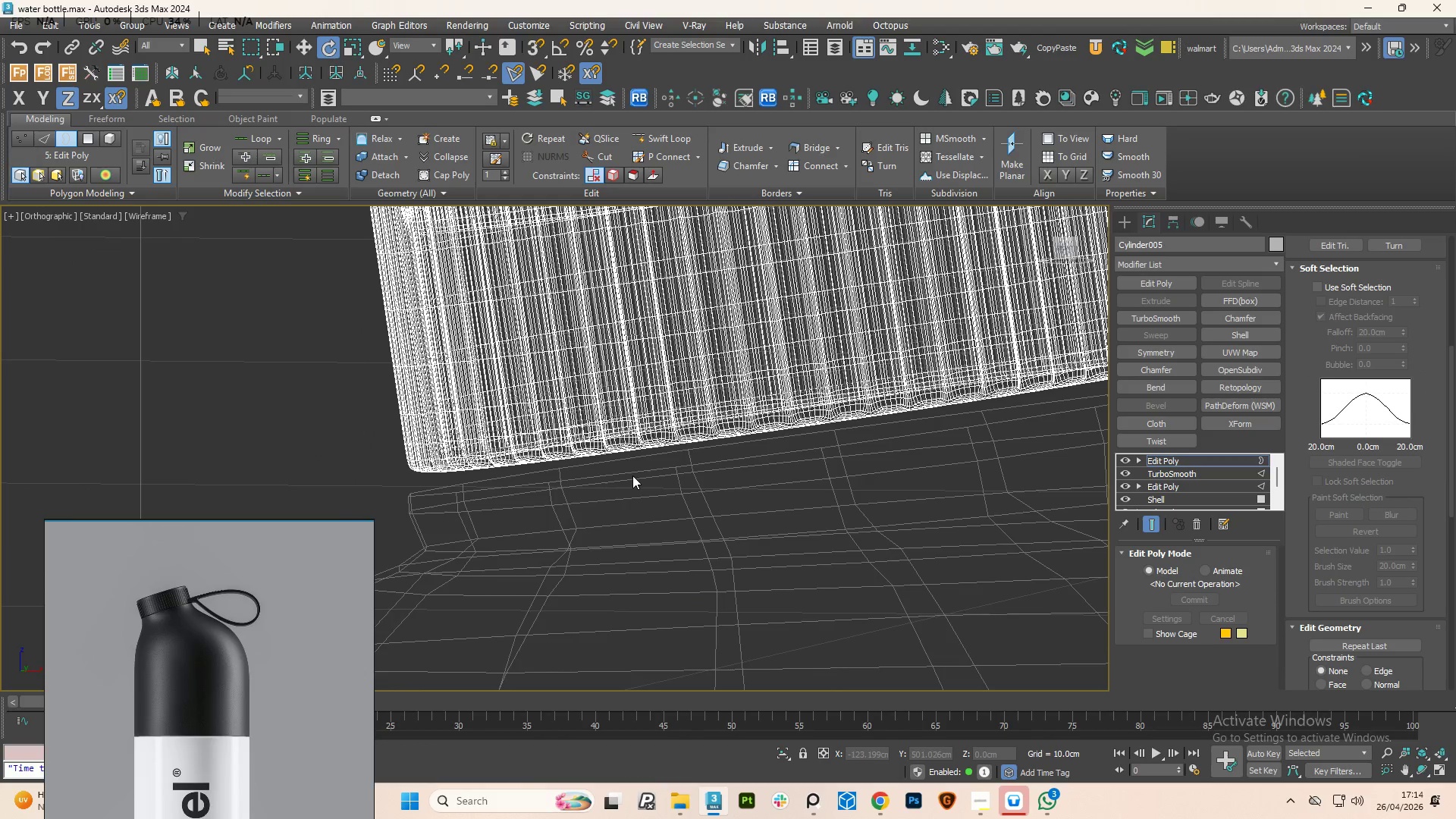 
left_click_drag(start_coordinate=[632, 475], to_coordinate=[639, 481])
 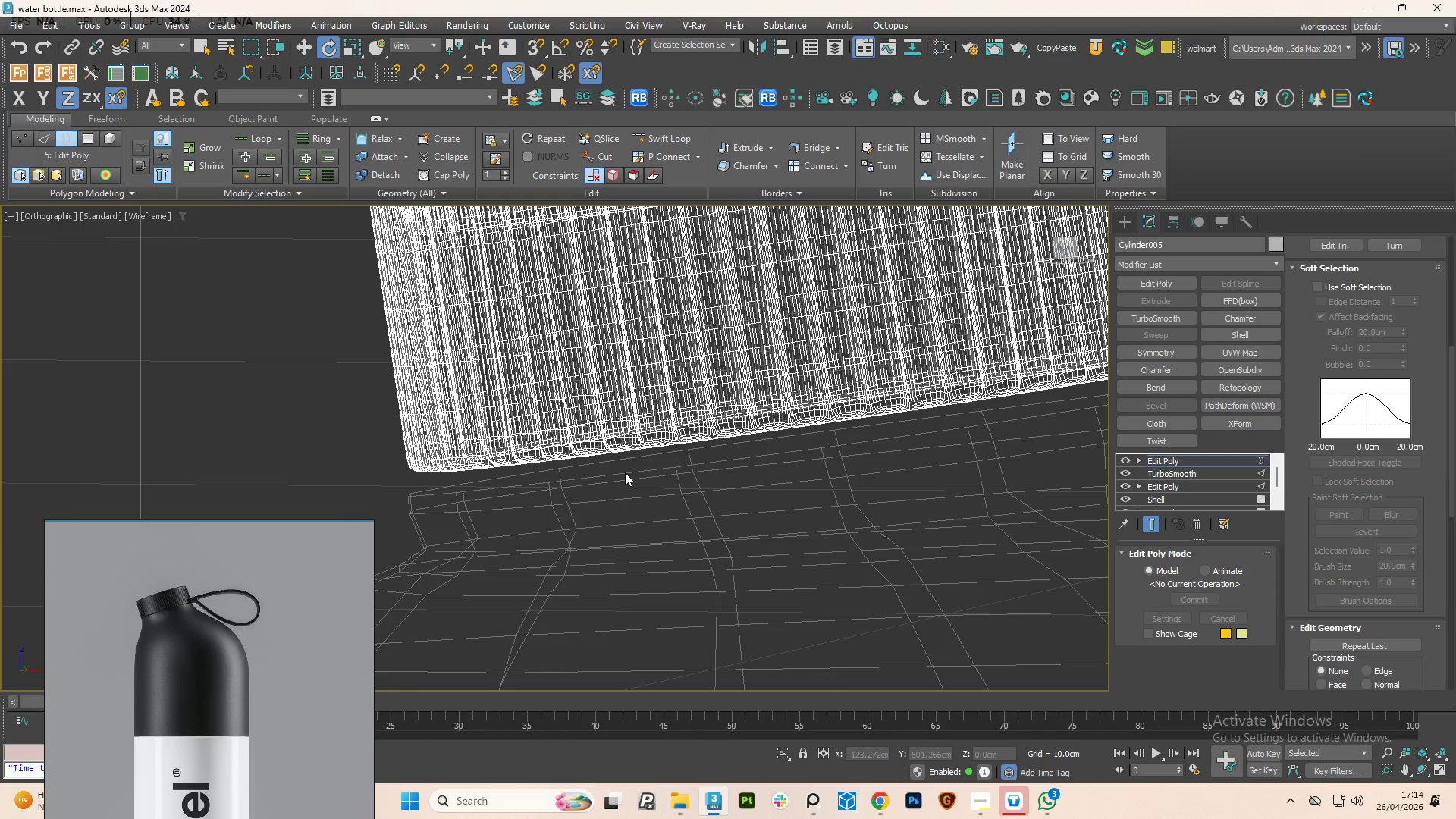 
left_click([625, 472])
 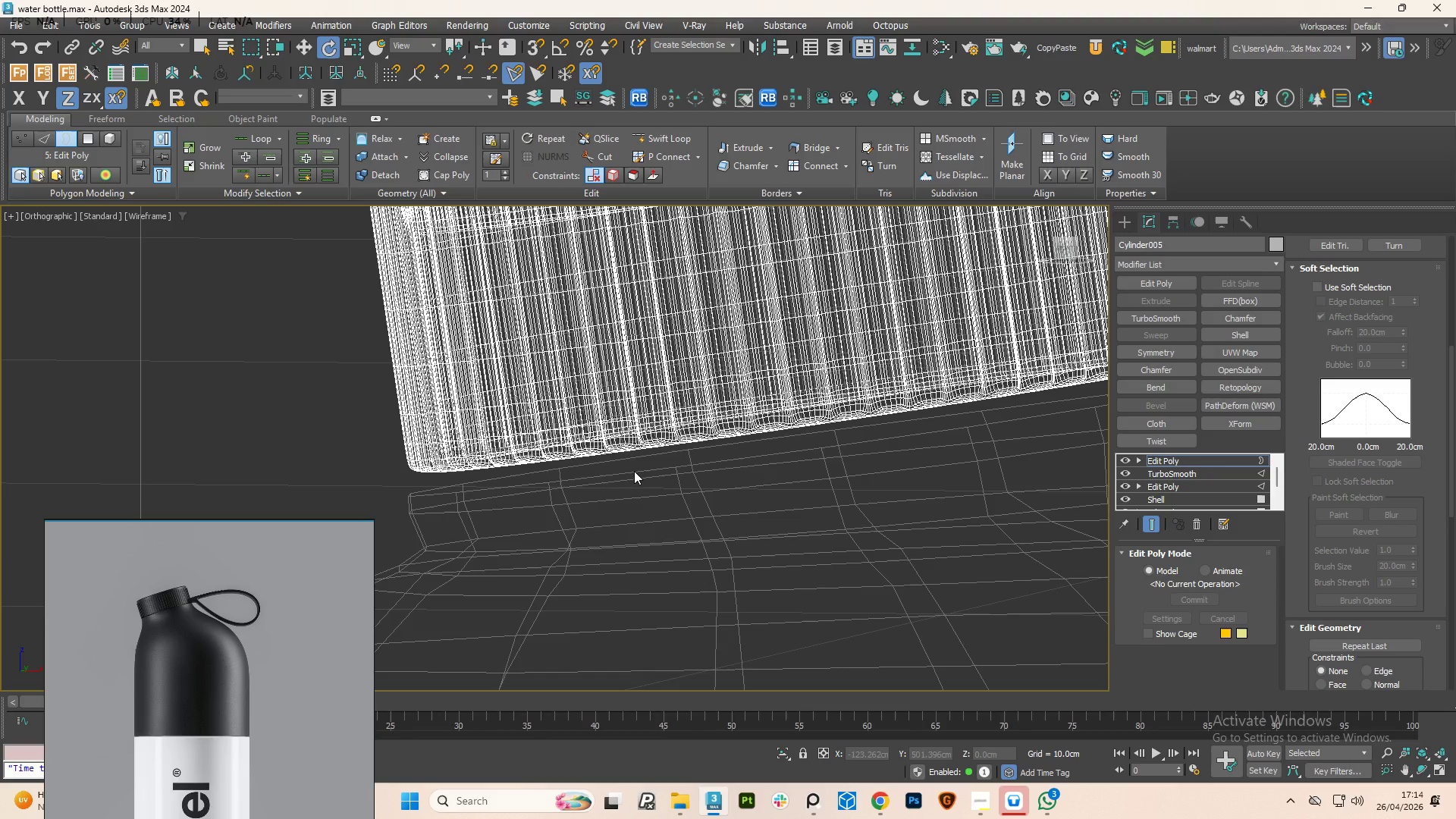 
key(2)
 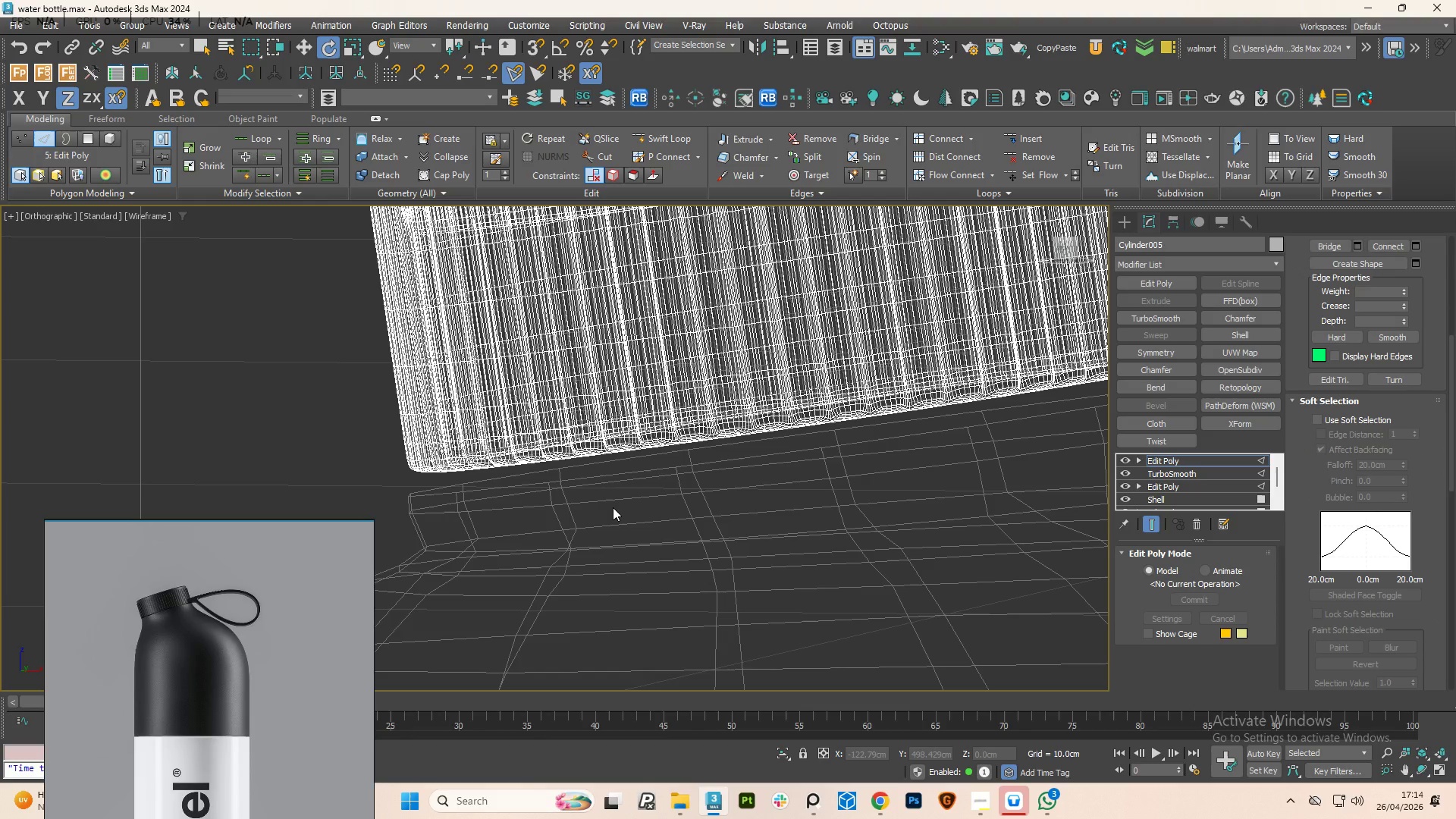 
type(11)
 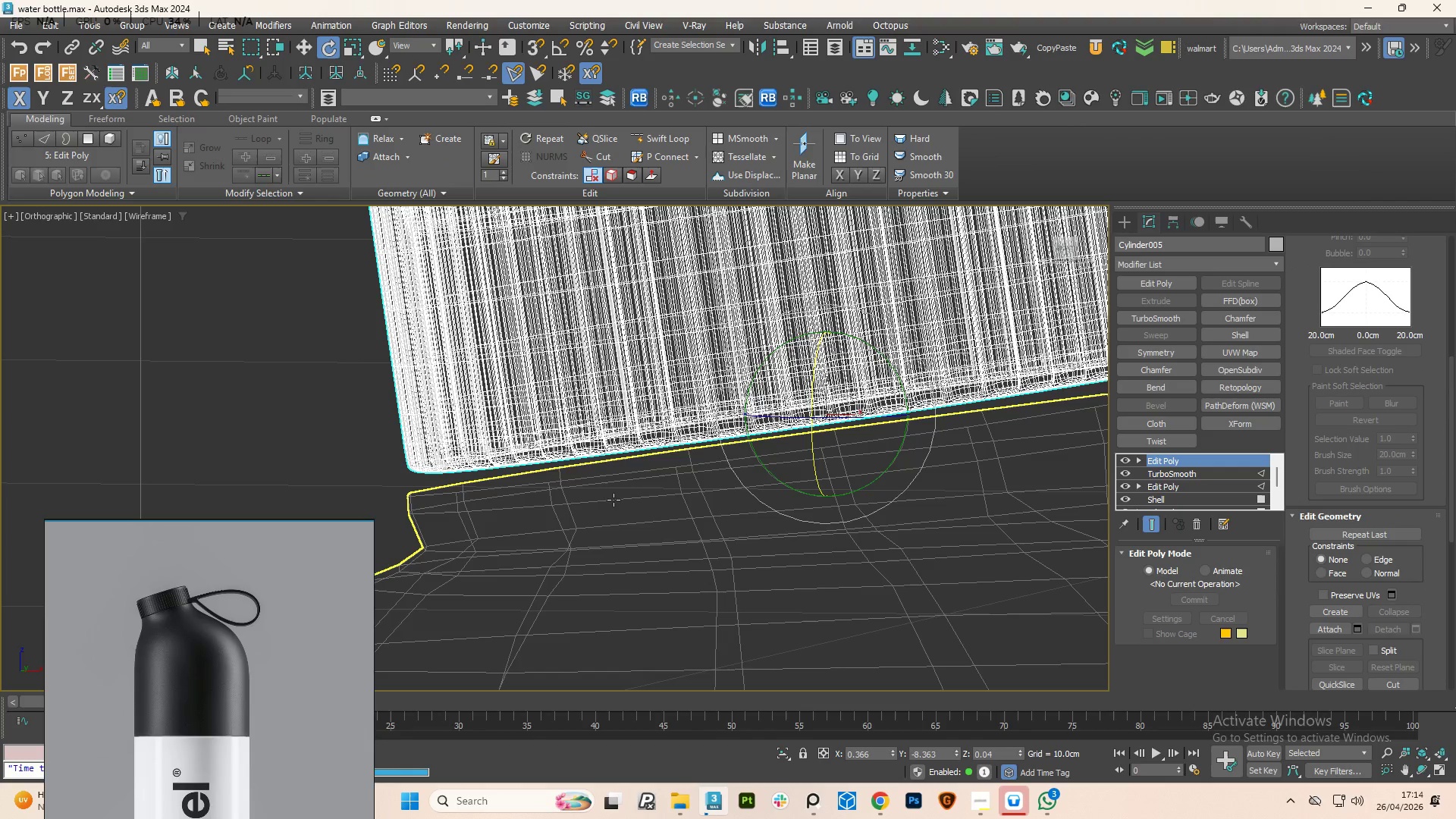 
left_click([613, 500])
 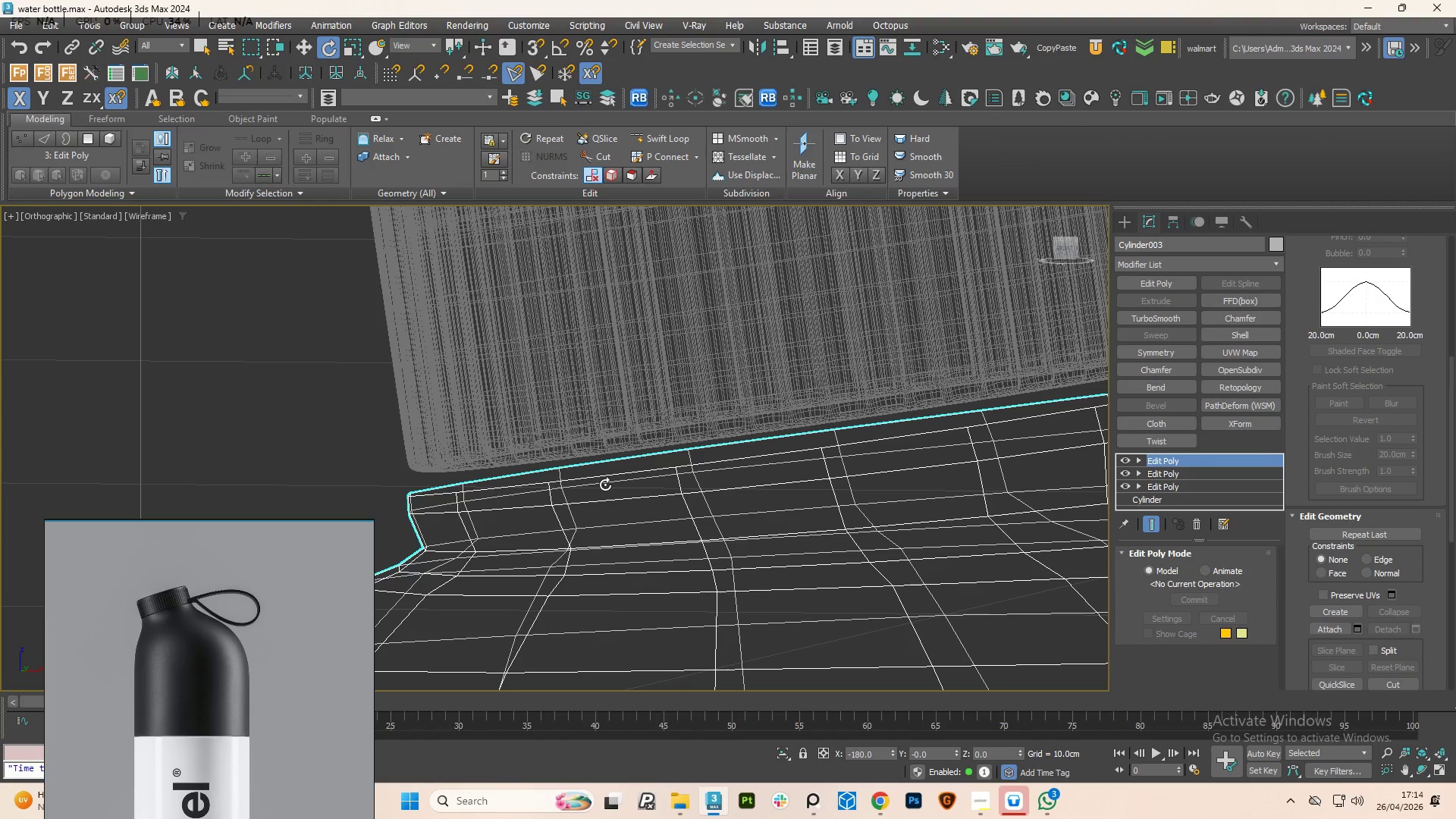 
key(3)
 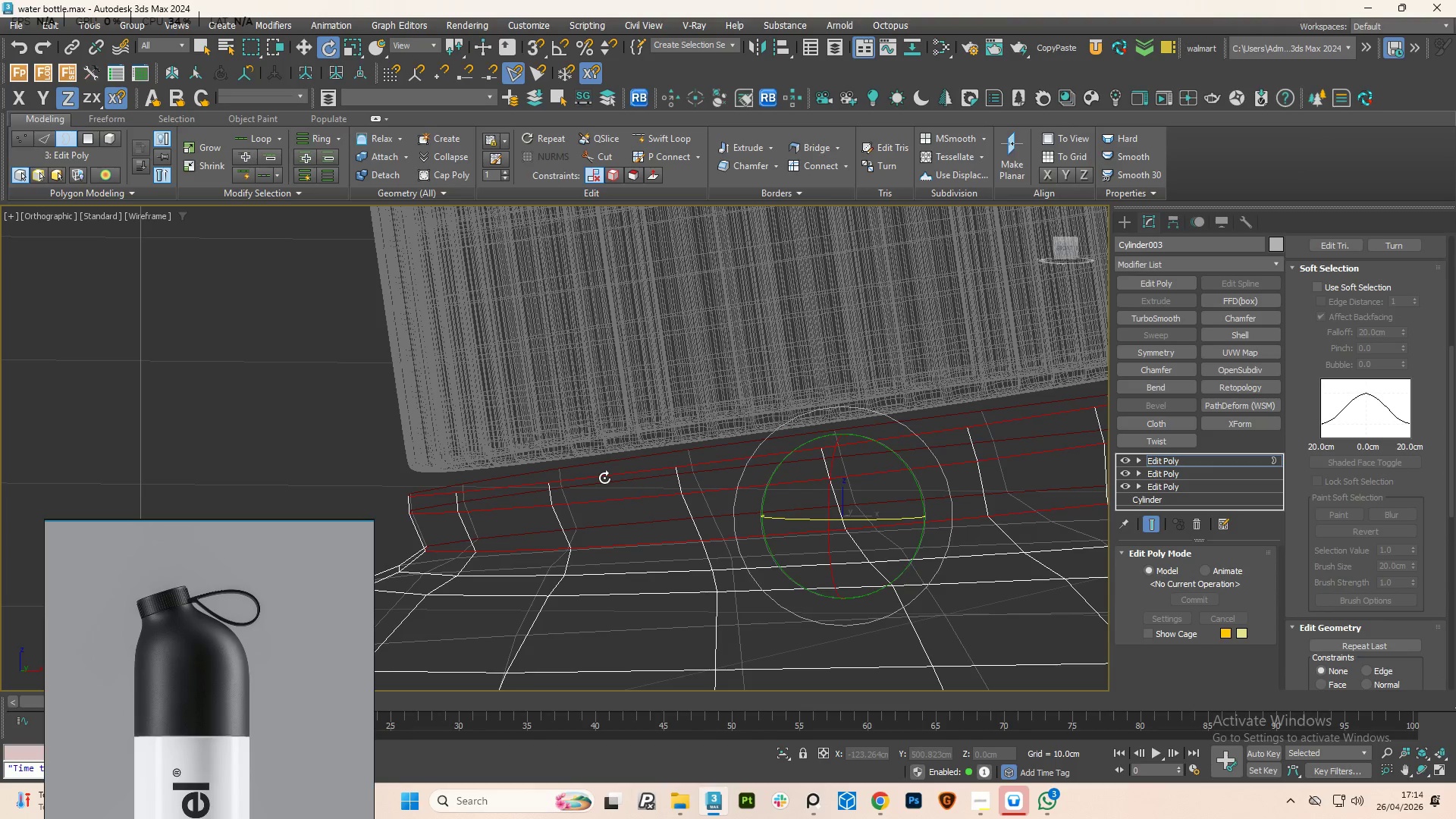 
left_click([604, 478])
 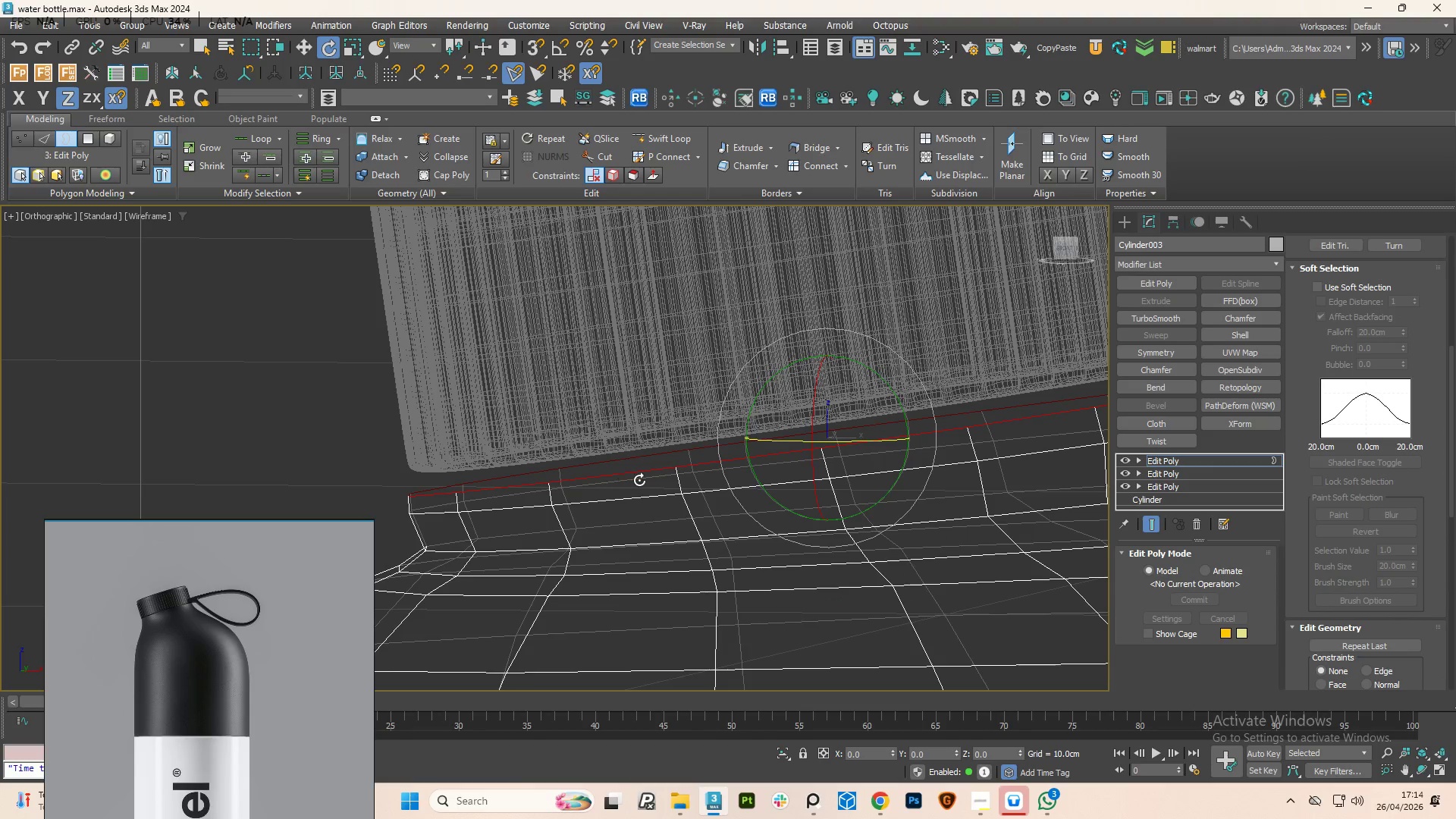 
scroll: coordinate [641, 481], scroll_direction: down, amount: 2.0
 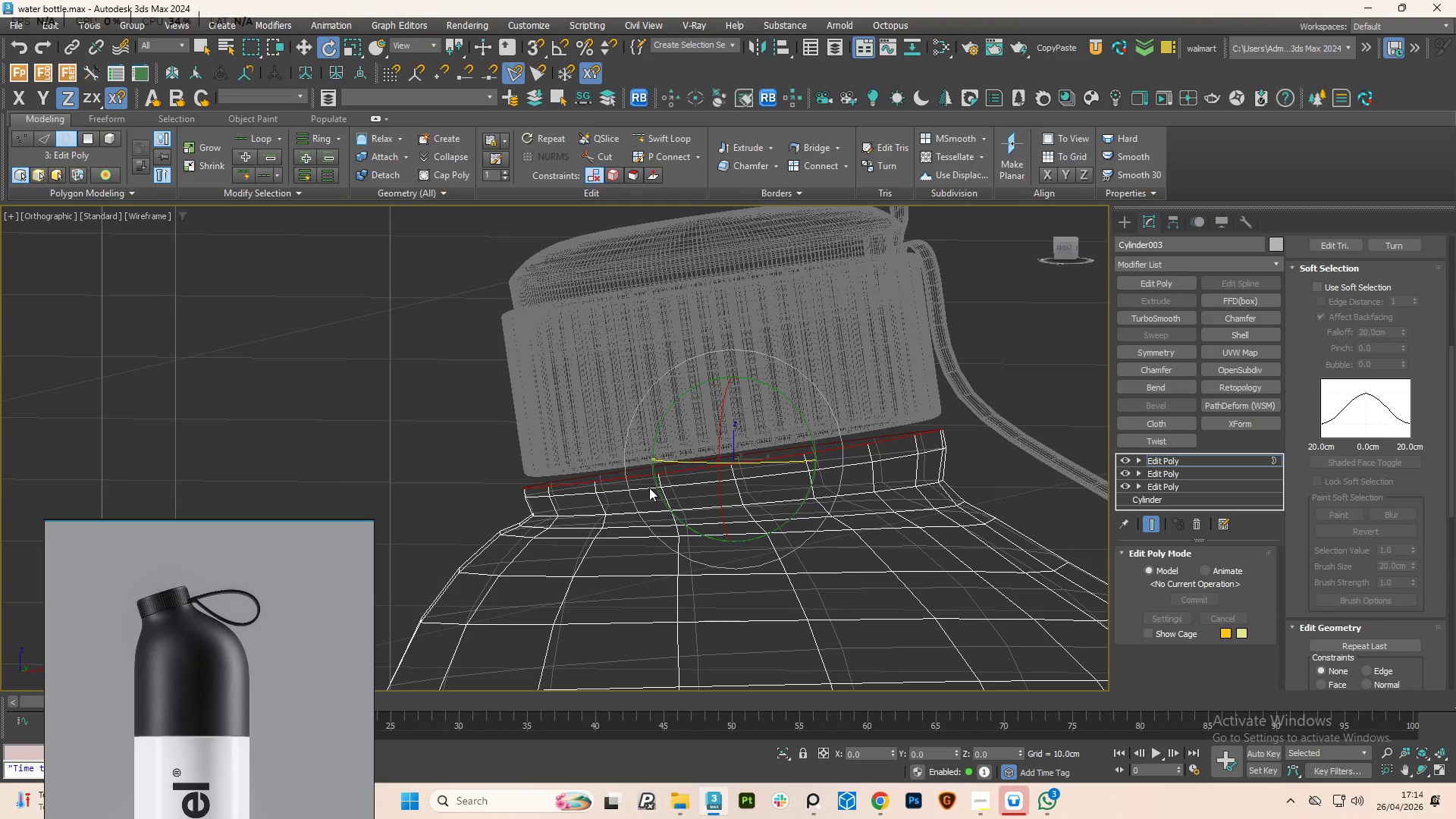 
key(F3)
 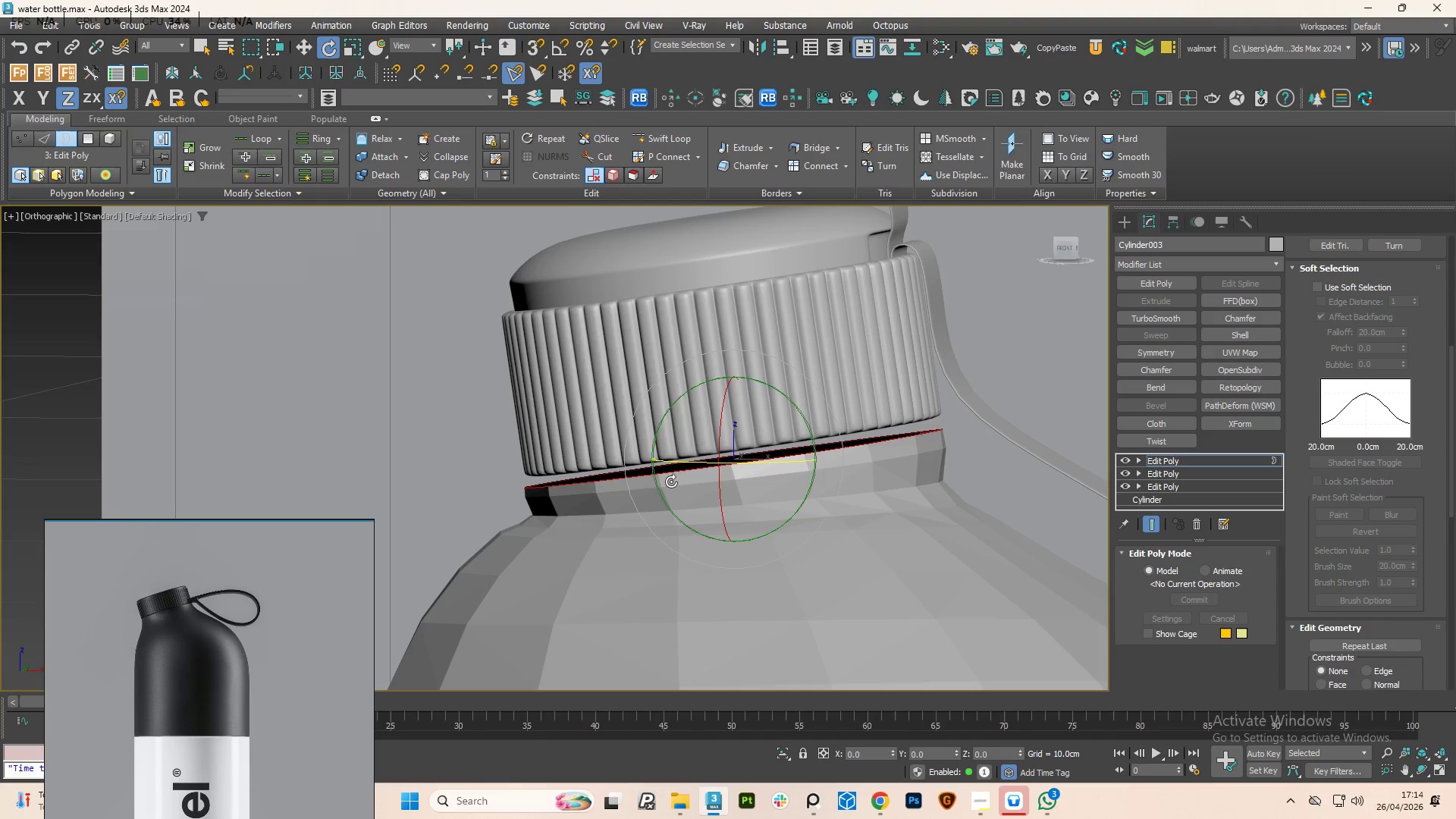 
hold_key(key=AltLeft, duration=4.44)
 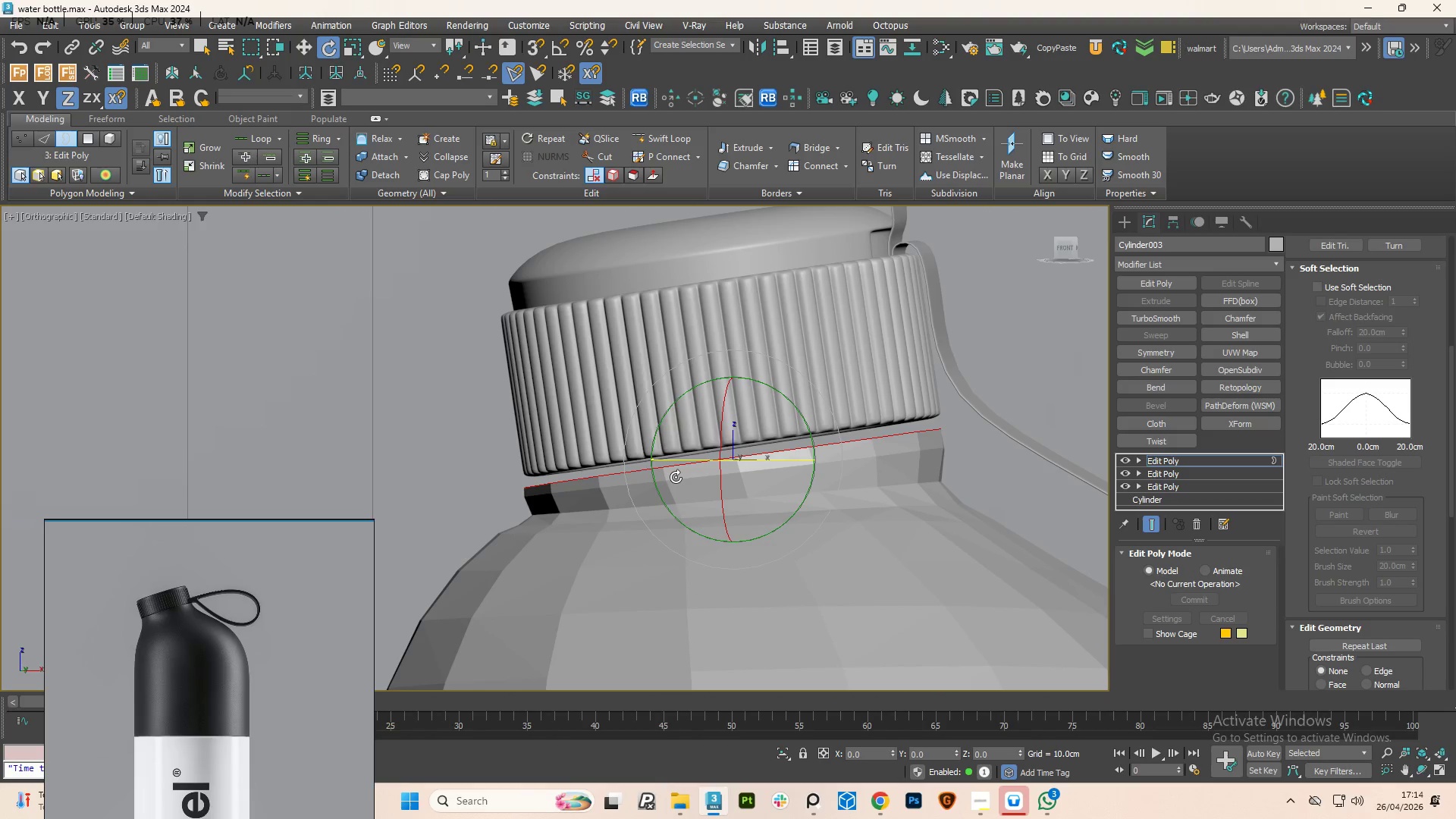 
key(W)
 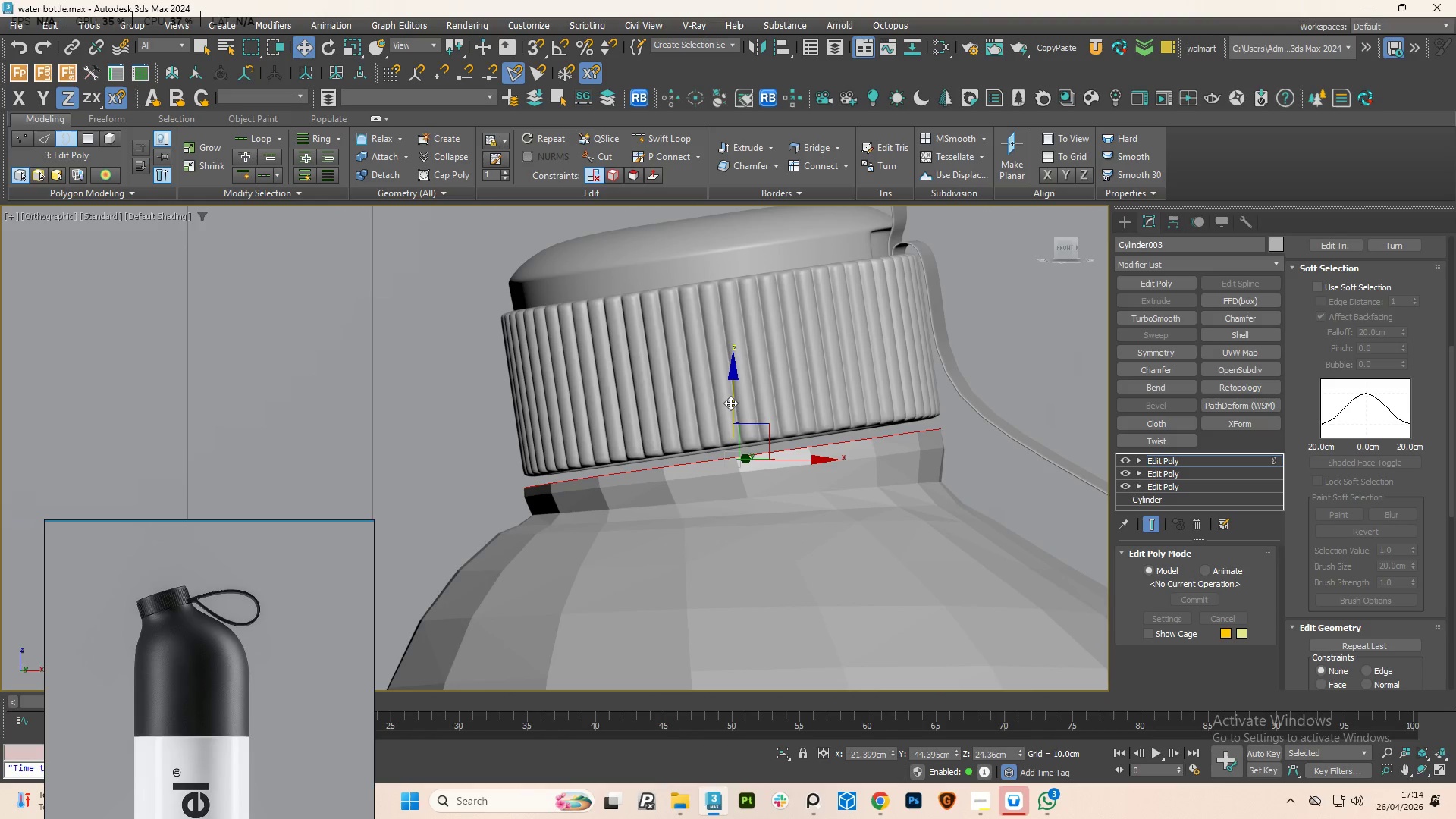 
left_click_drag(start_coordinate=[730, 403], to_coordinate=[731, 394])
 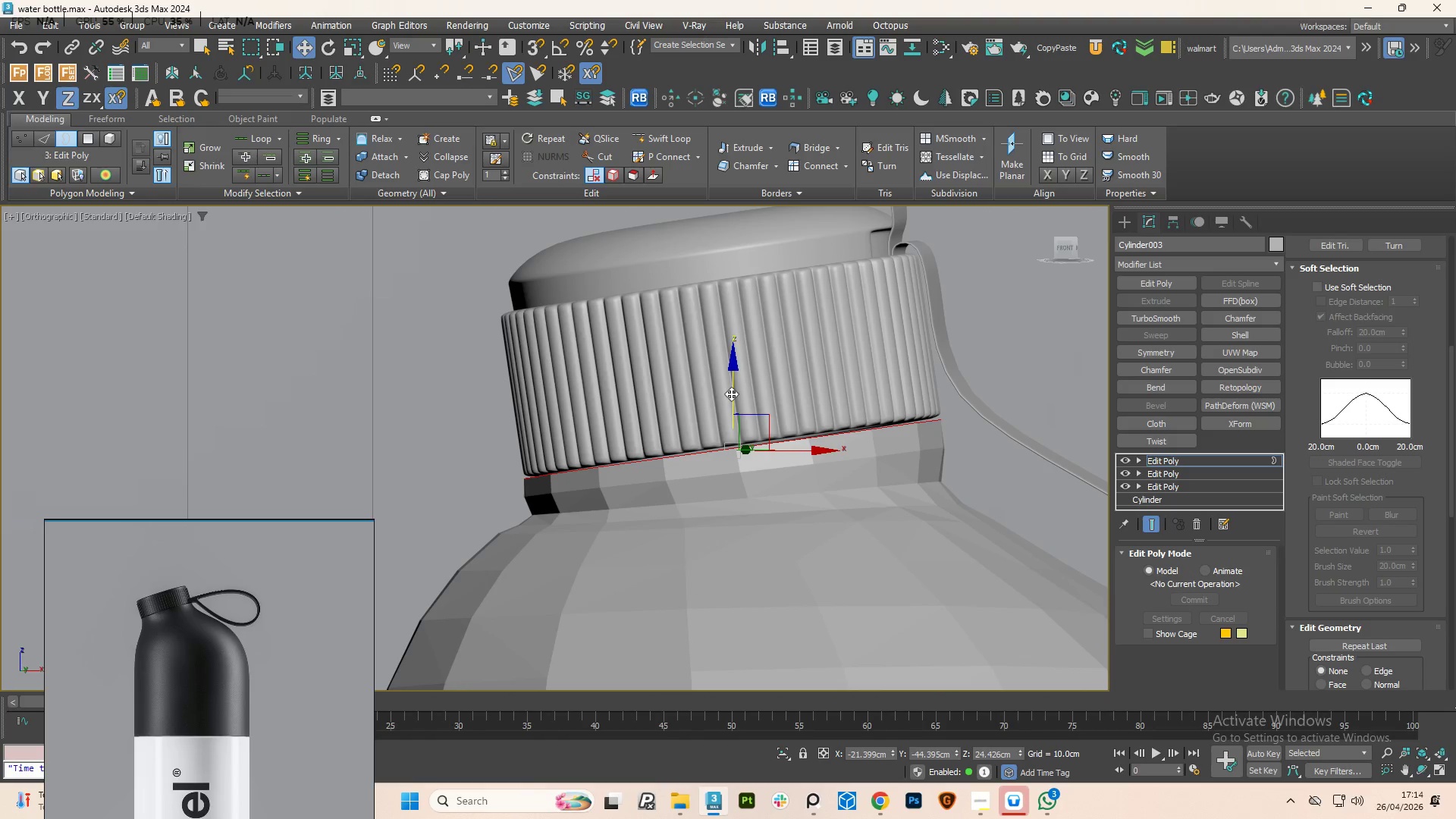 
key(R)
 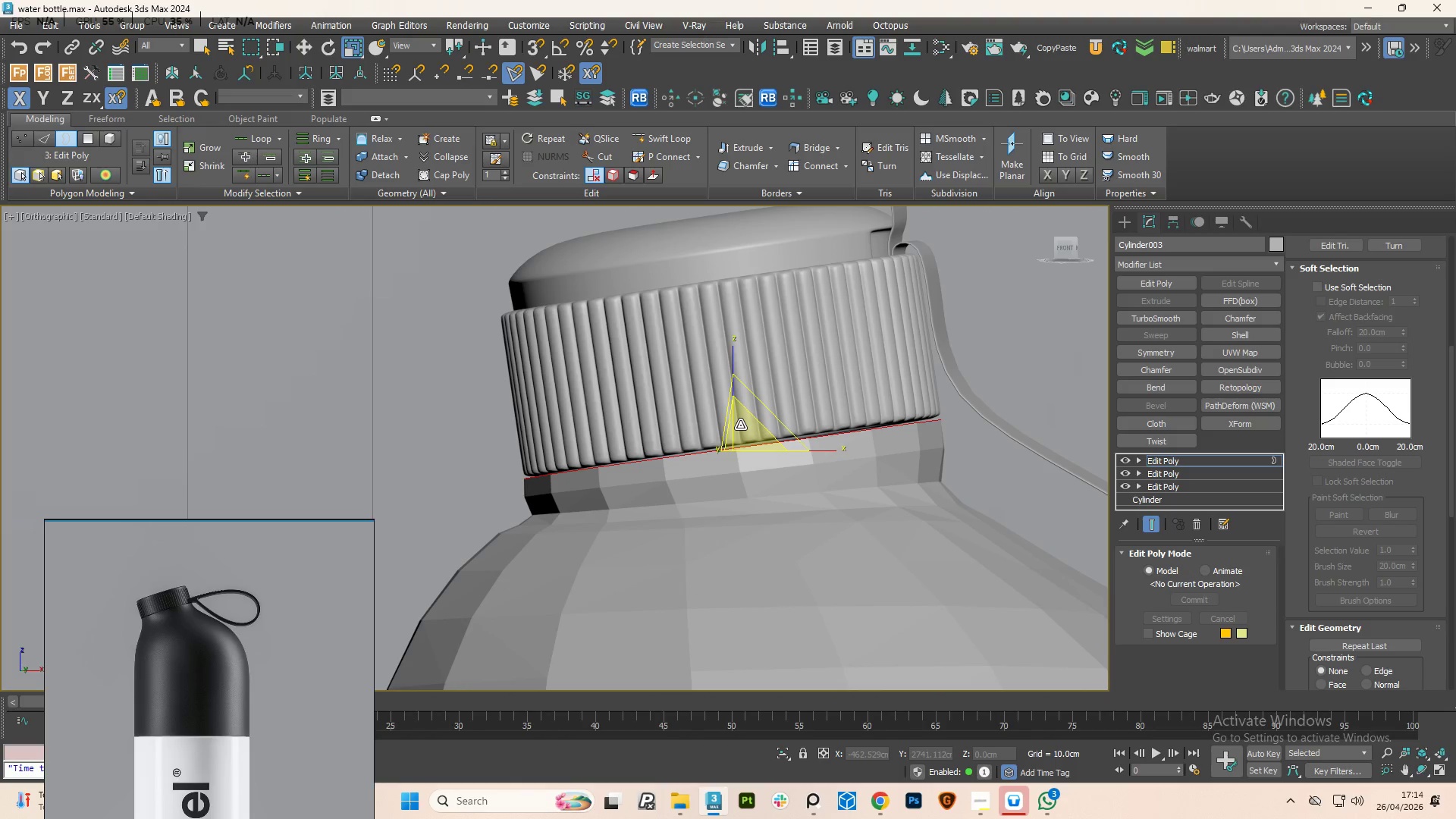 
hold_key(key=ShiftLeft, duration=2.94)
left_click_drag(start_coordinate=[740, 425], to_coordinate=[752, 438])
 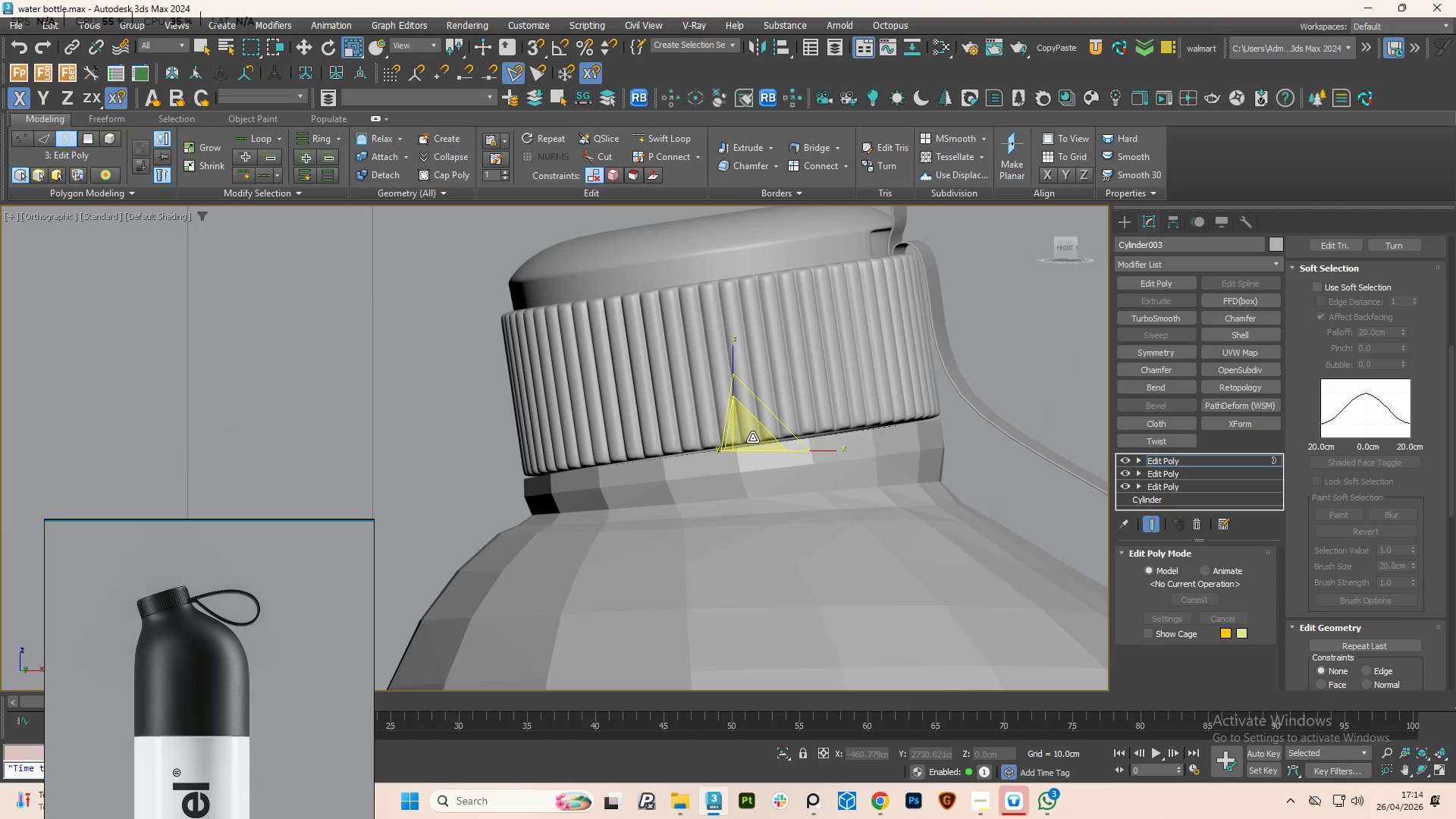 
key(W)
 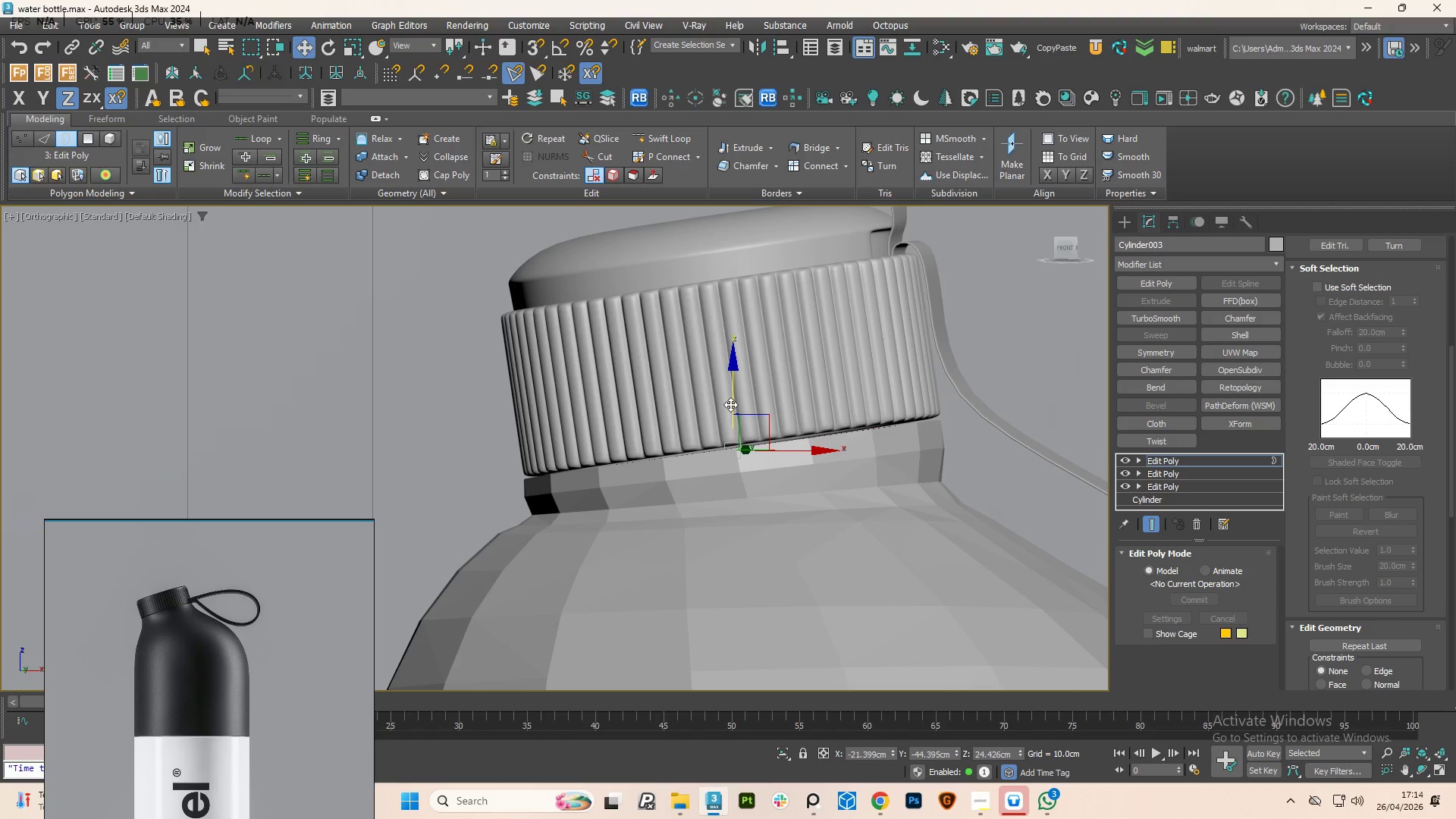 
key(F3)
 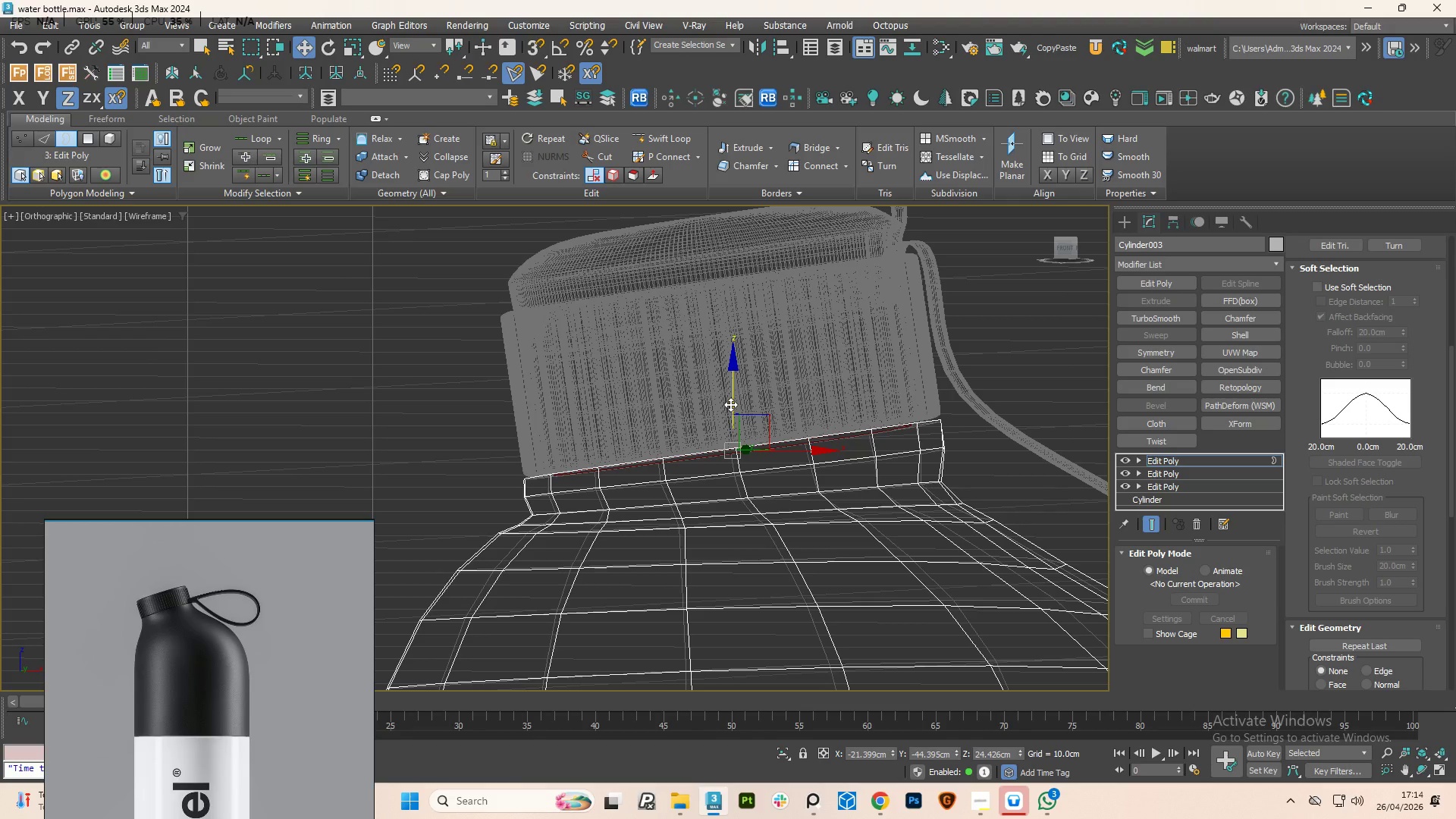 
hold_key(key=ShiftLeft, duration=2.52)
left_click_drag(start_coordinate=[730, 404], to_coordinate=[728, 370])
 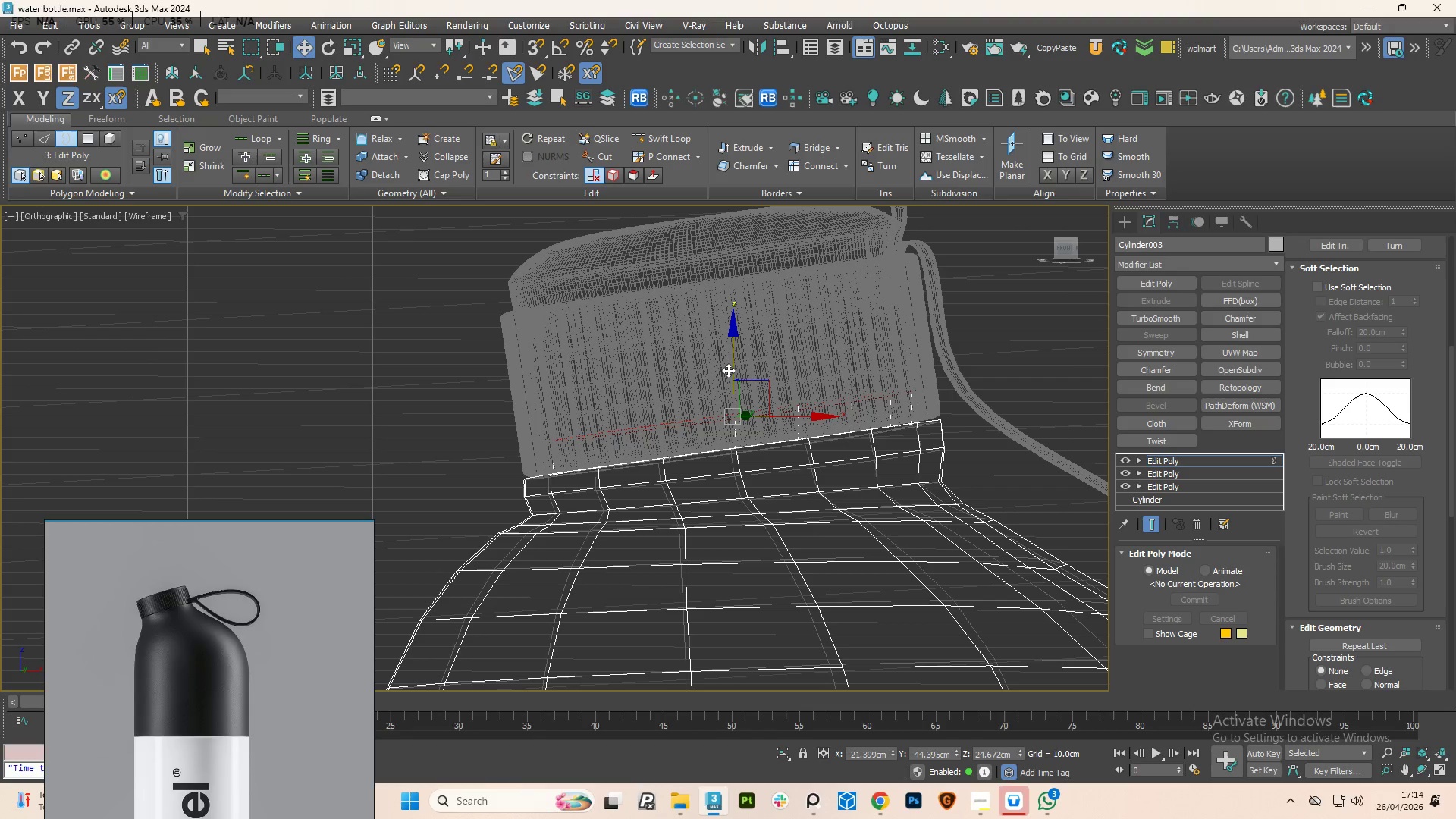 
key(Control+Z)
 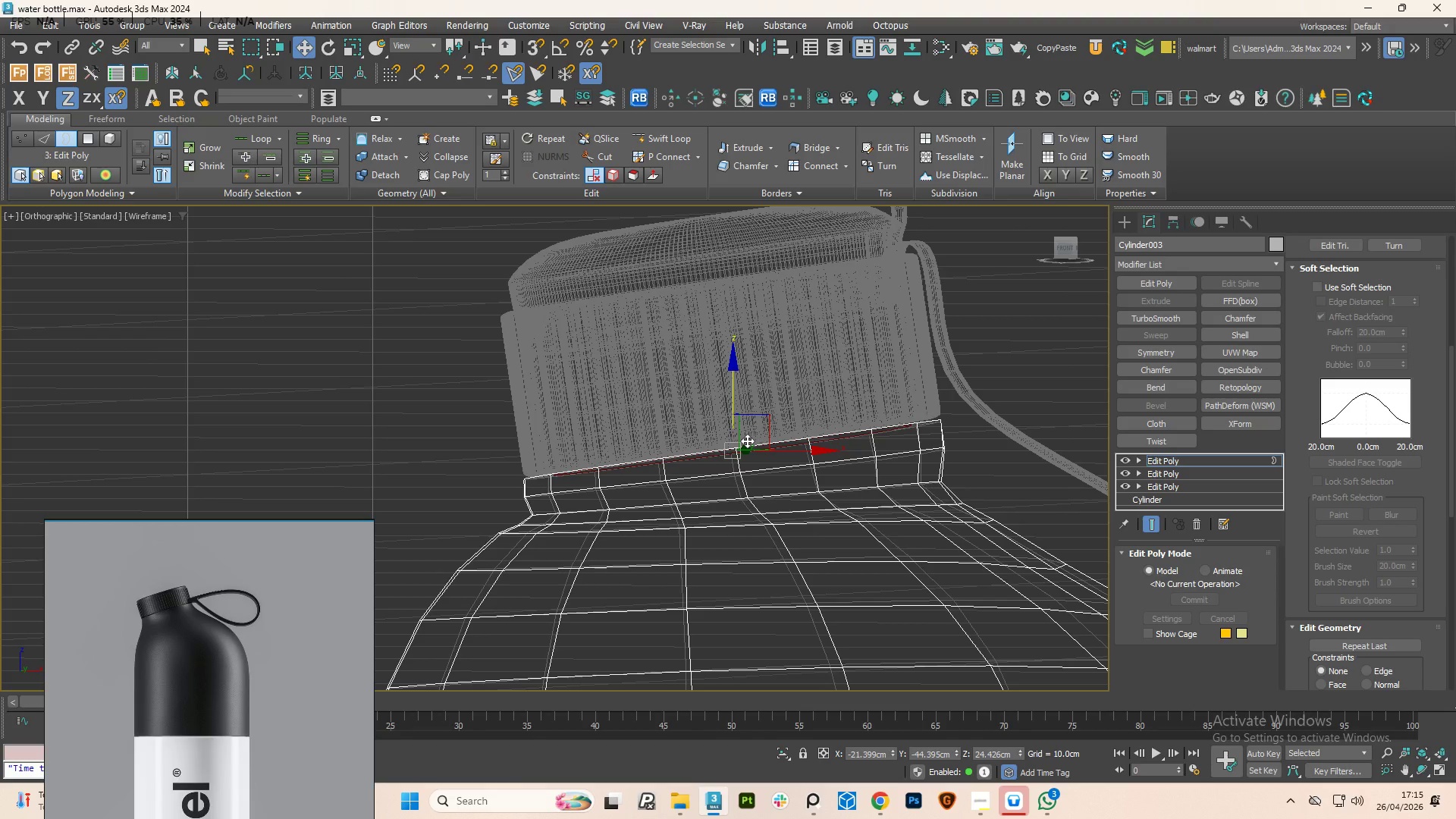 
type(rw)
 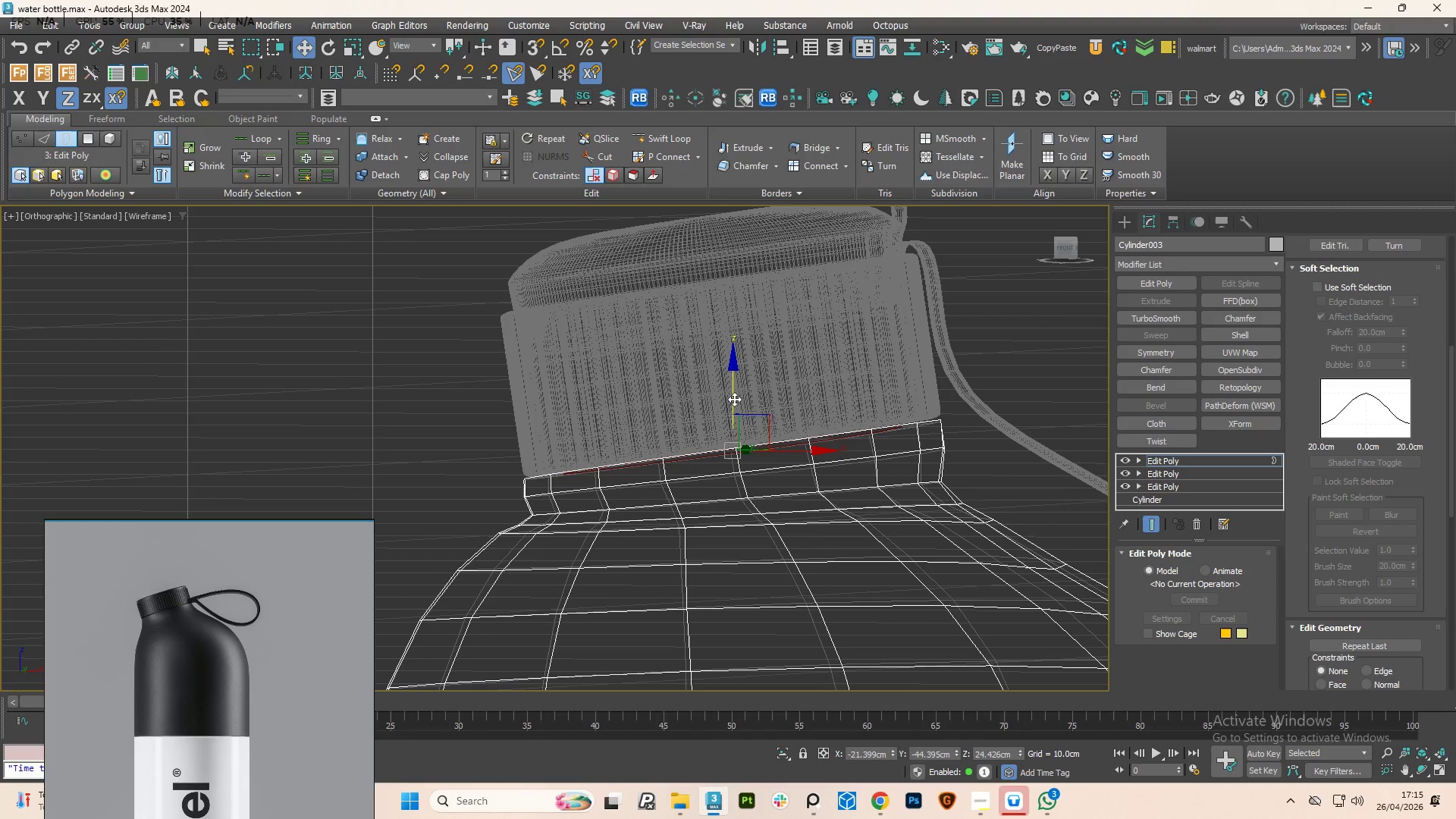 
left_click_drag(start_coordinate=[748, 444], to_coordinate=[750, 448])
 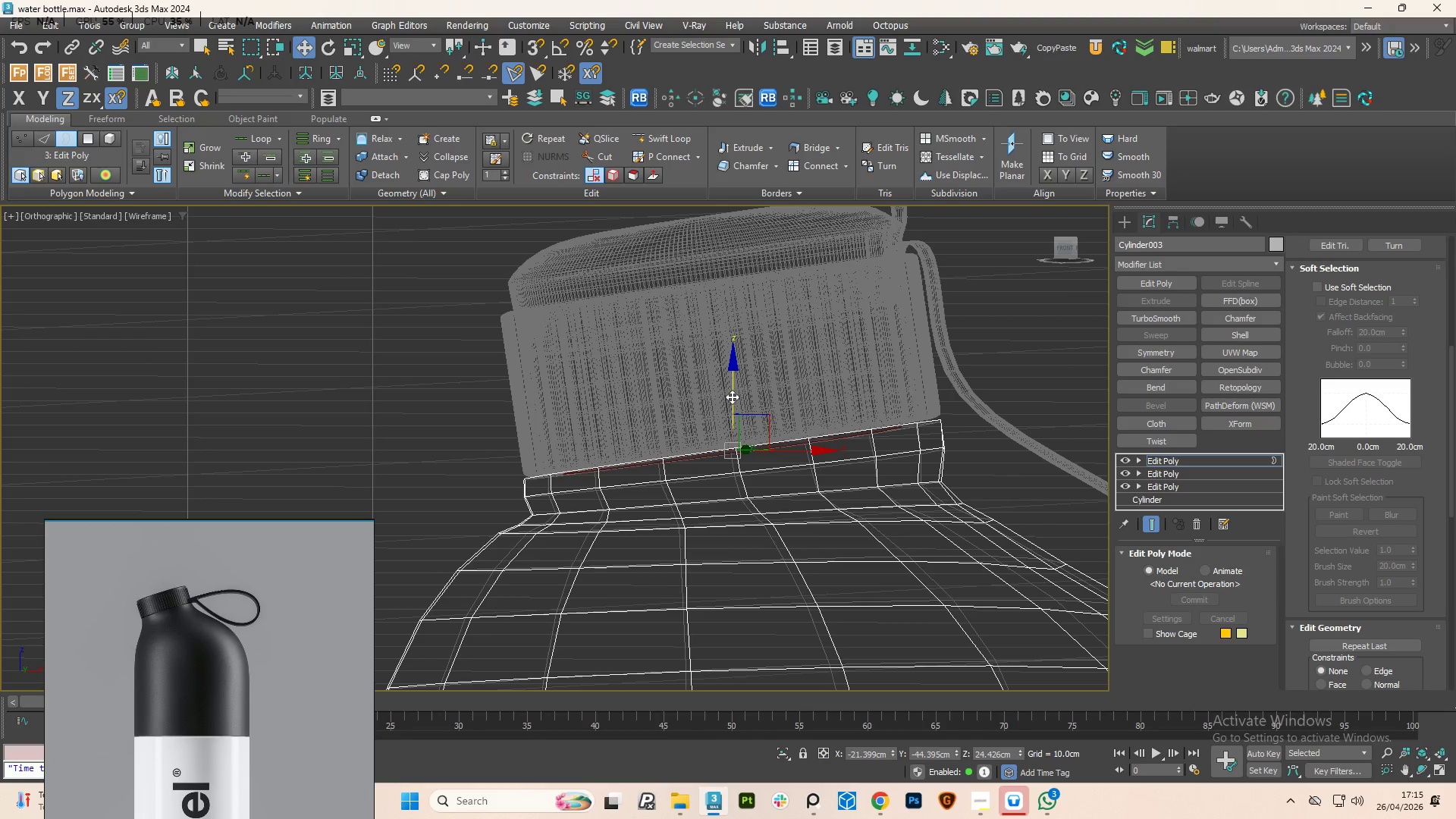 
hold_key(key=ShiftLeft, duration=1.22)
left_click_drag(start_coordinate=[732, 397], to_coordinate=[729, 368])
 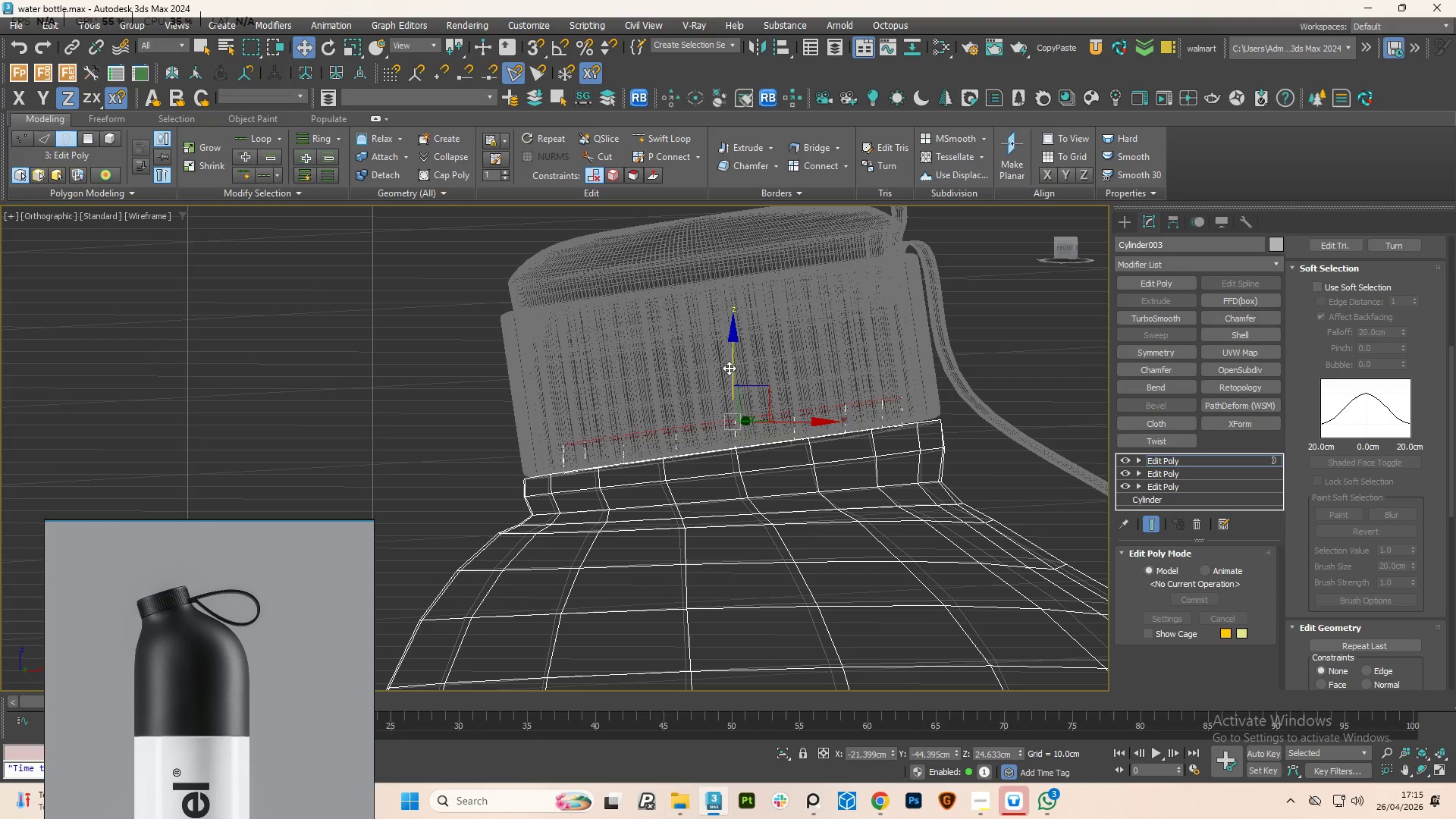 
key(Control+Z)
 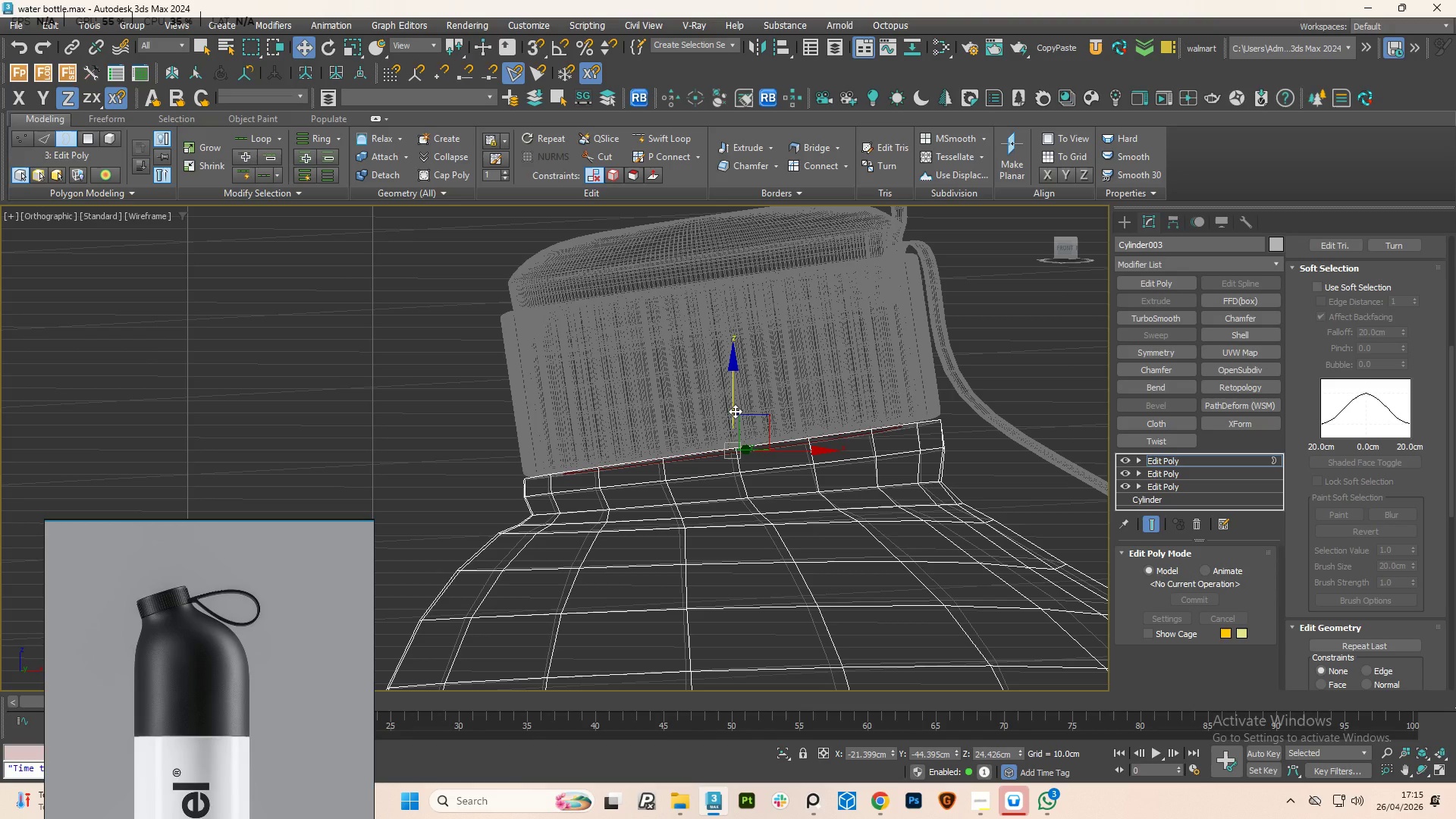 
key(R)
 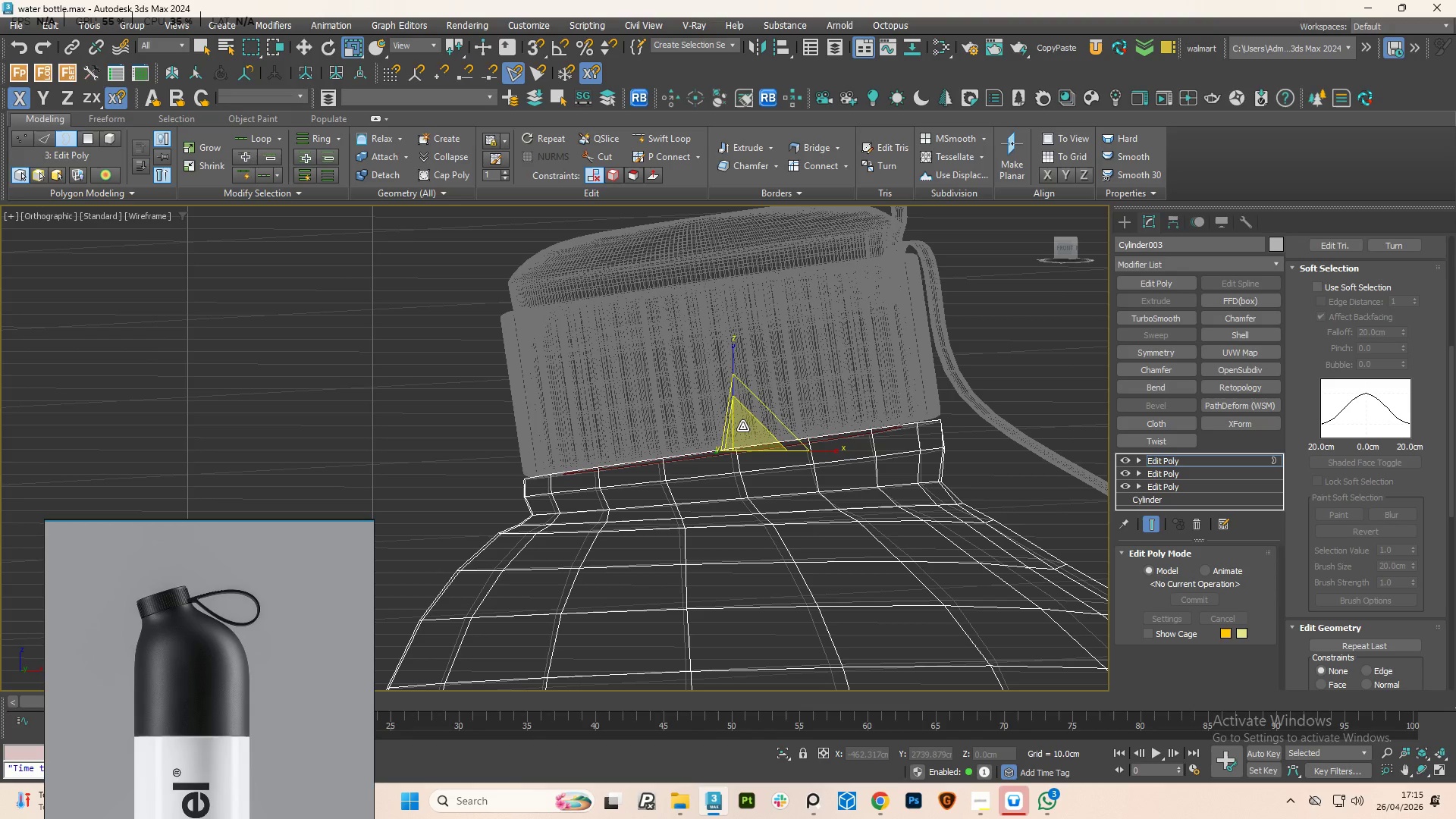 
left_click_drag(start_coordinate=[742, 426], to_coordinate=[750, 410])
 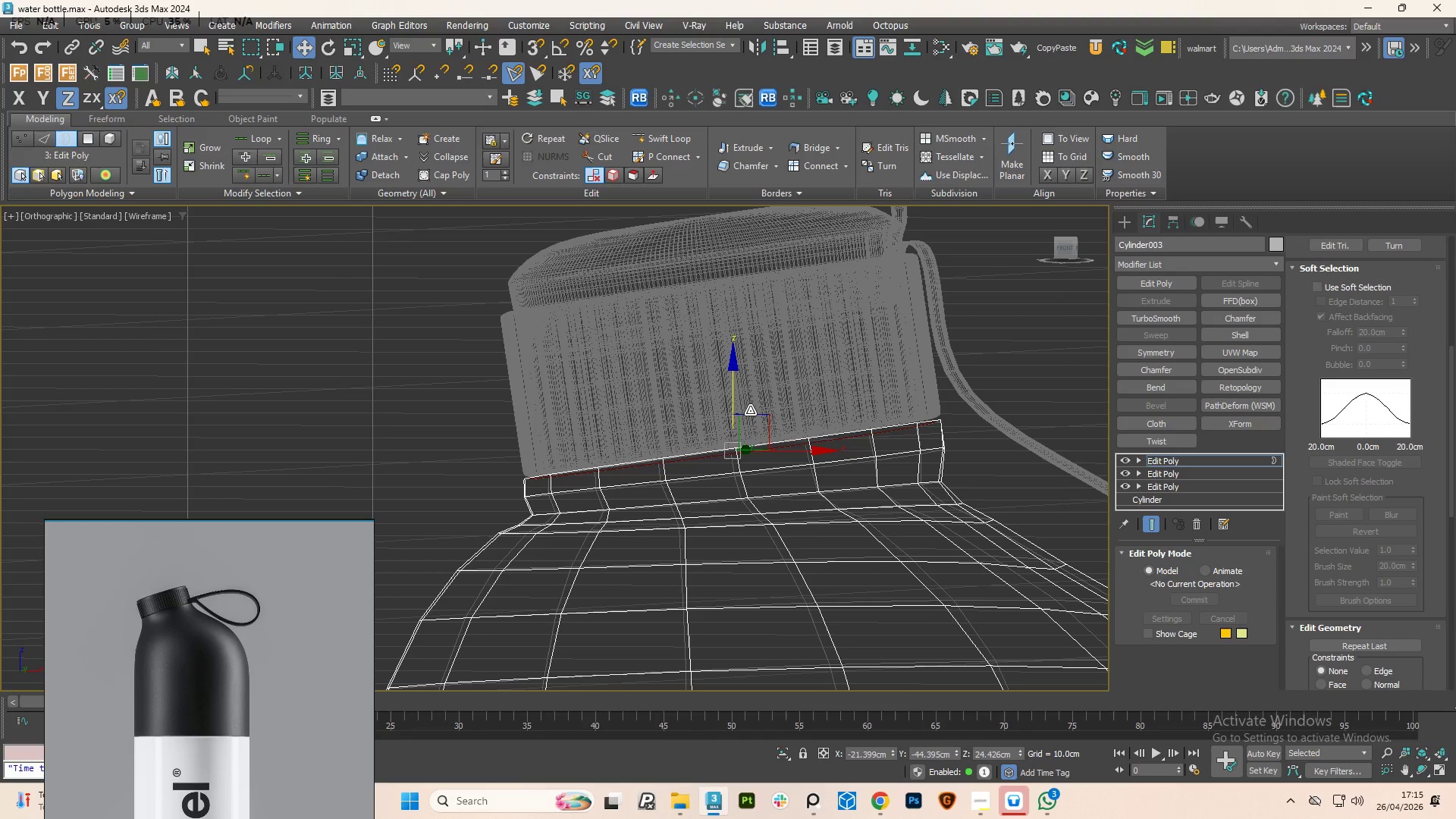 
key(W)
 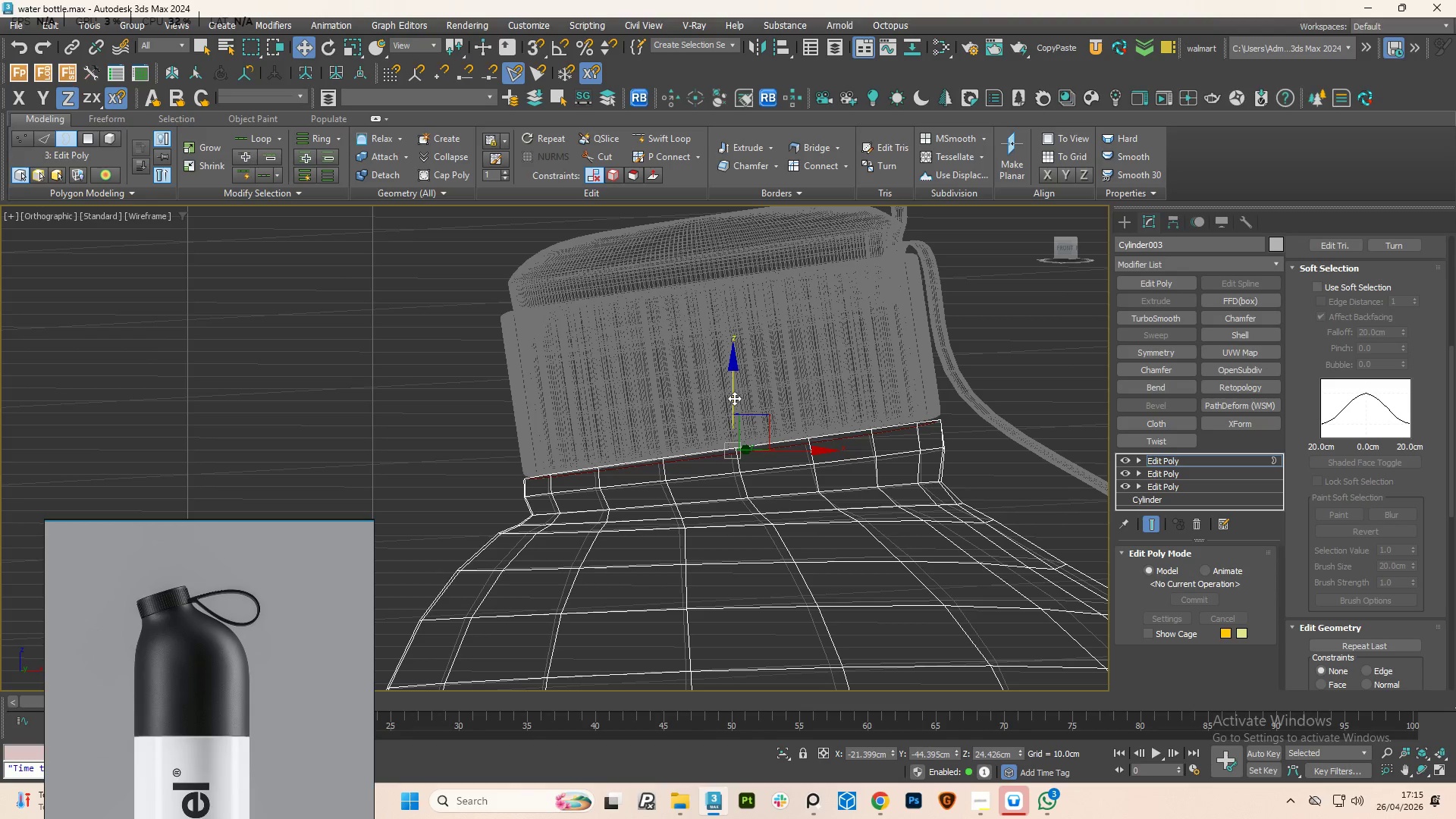 
hold_key(key=ShiftLeft, duration=2.44)
left_click_drag(start_coordinate=[734, 398], to_coordinate=[736, 366])
 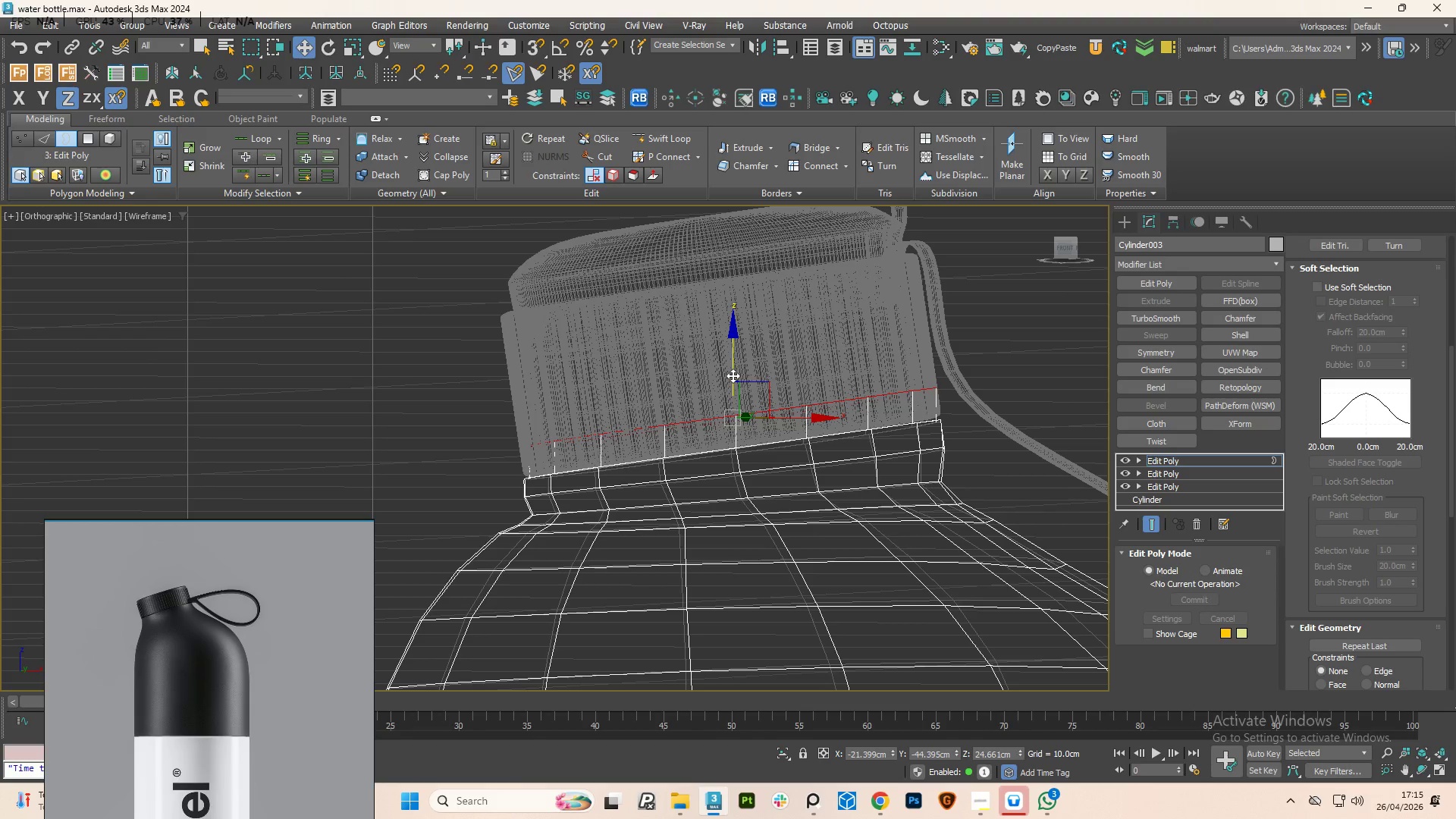 
key(R)
 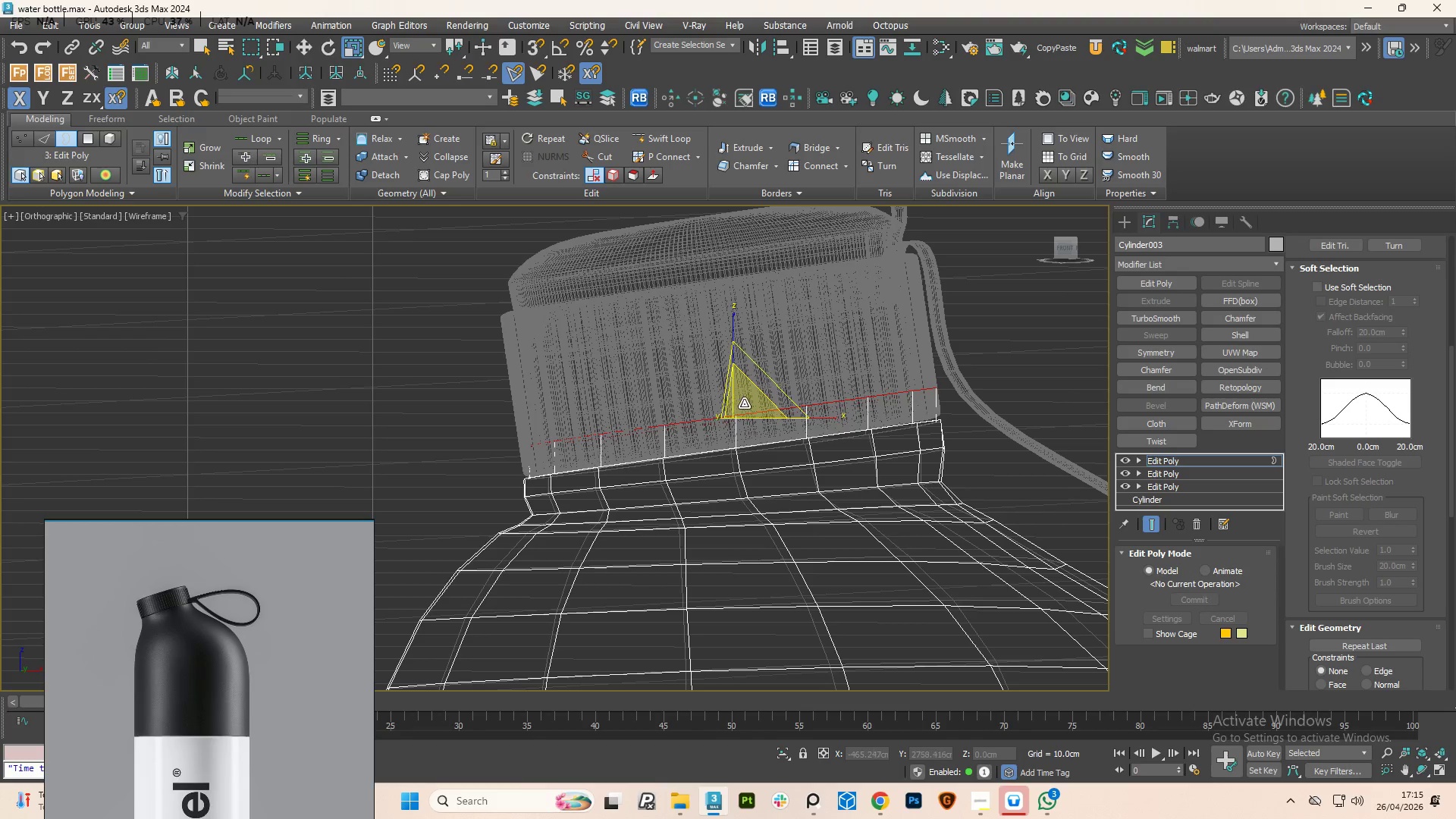 
left_click_drag(start_coordinate=[744, 403], to_coordinate=[746, 407])
 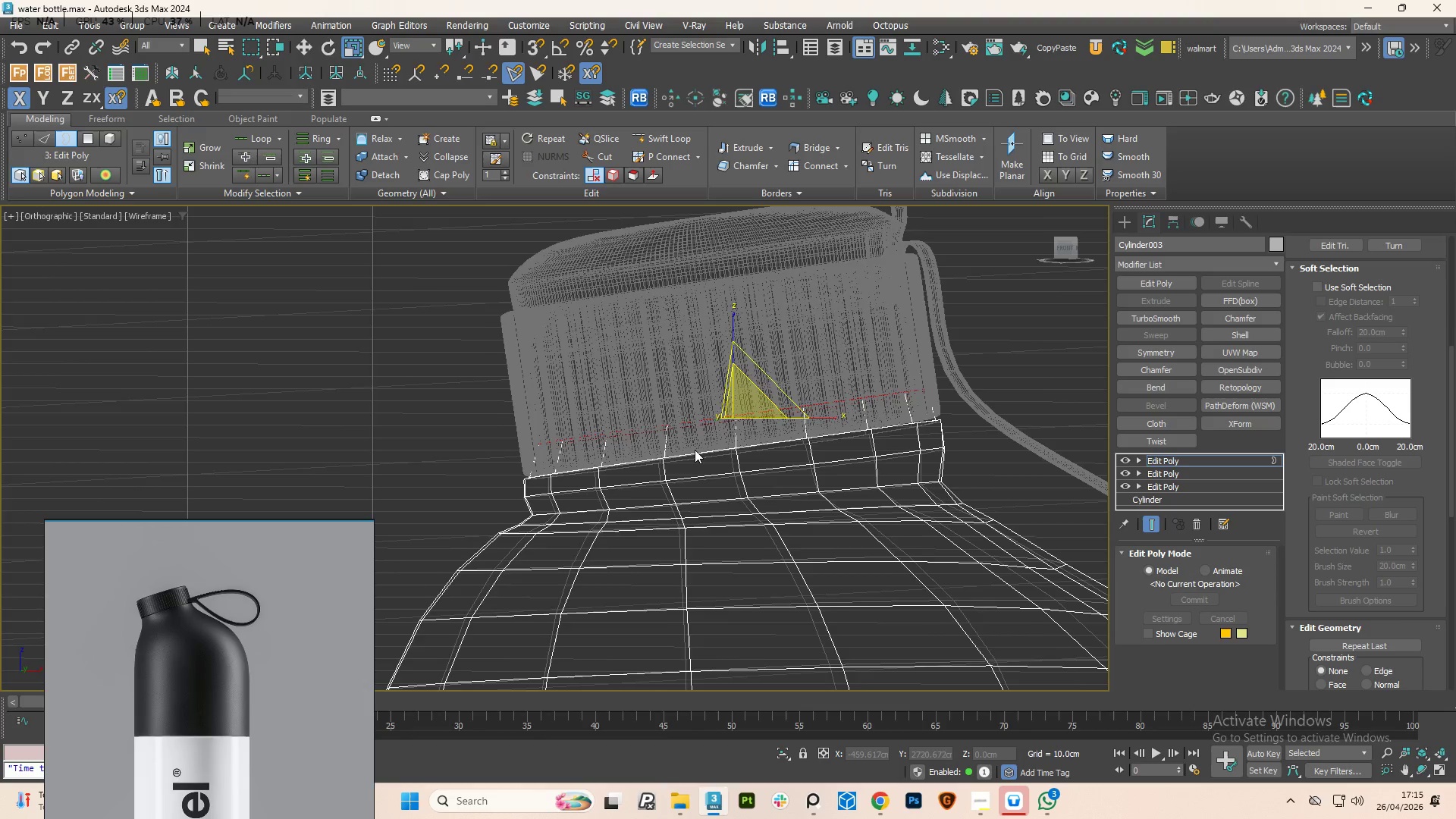 
scroll: coordinate [688, 452], scroll_direction: up, amount: 2.0
 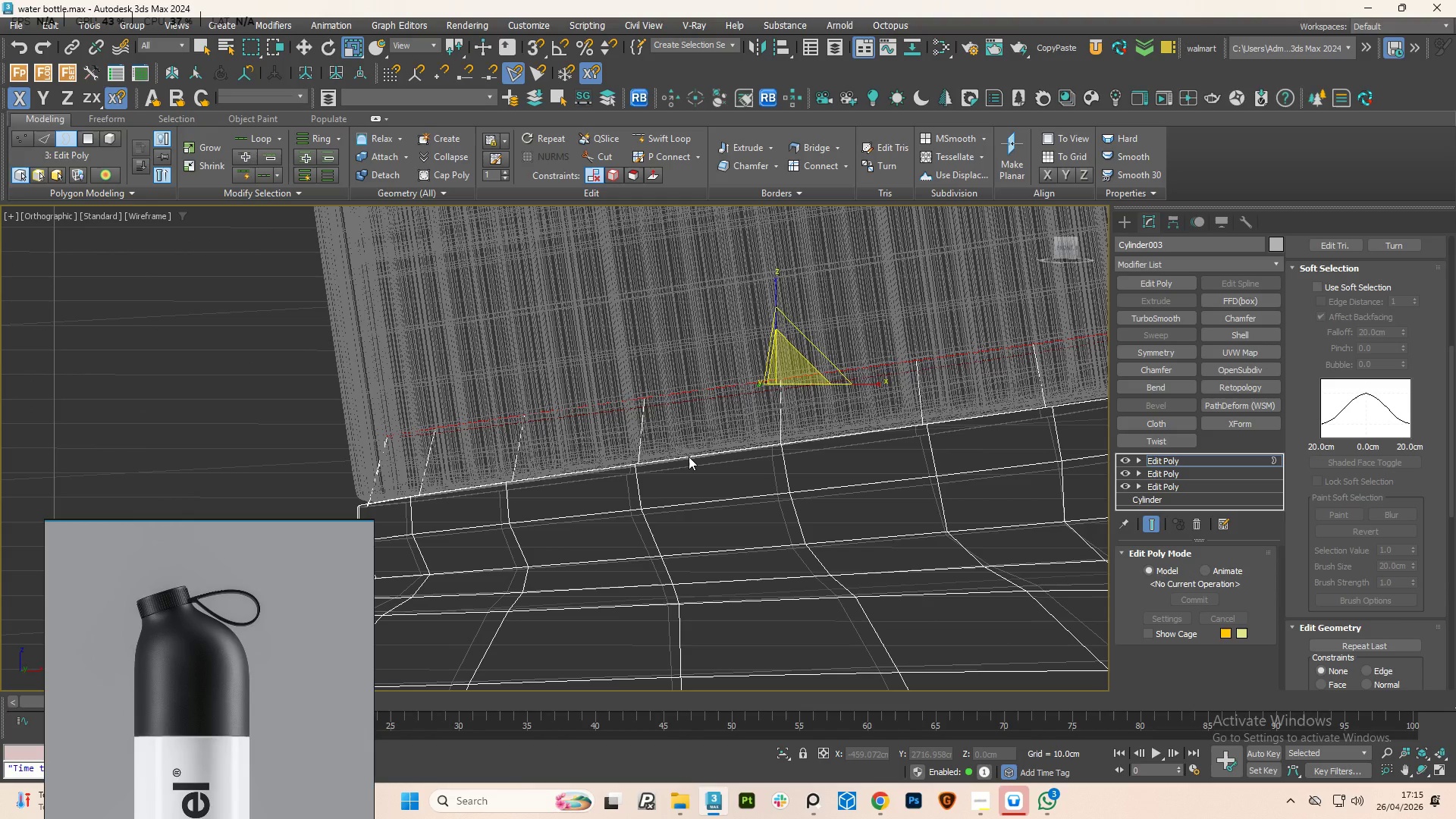 
key(2)
 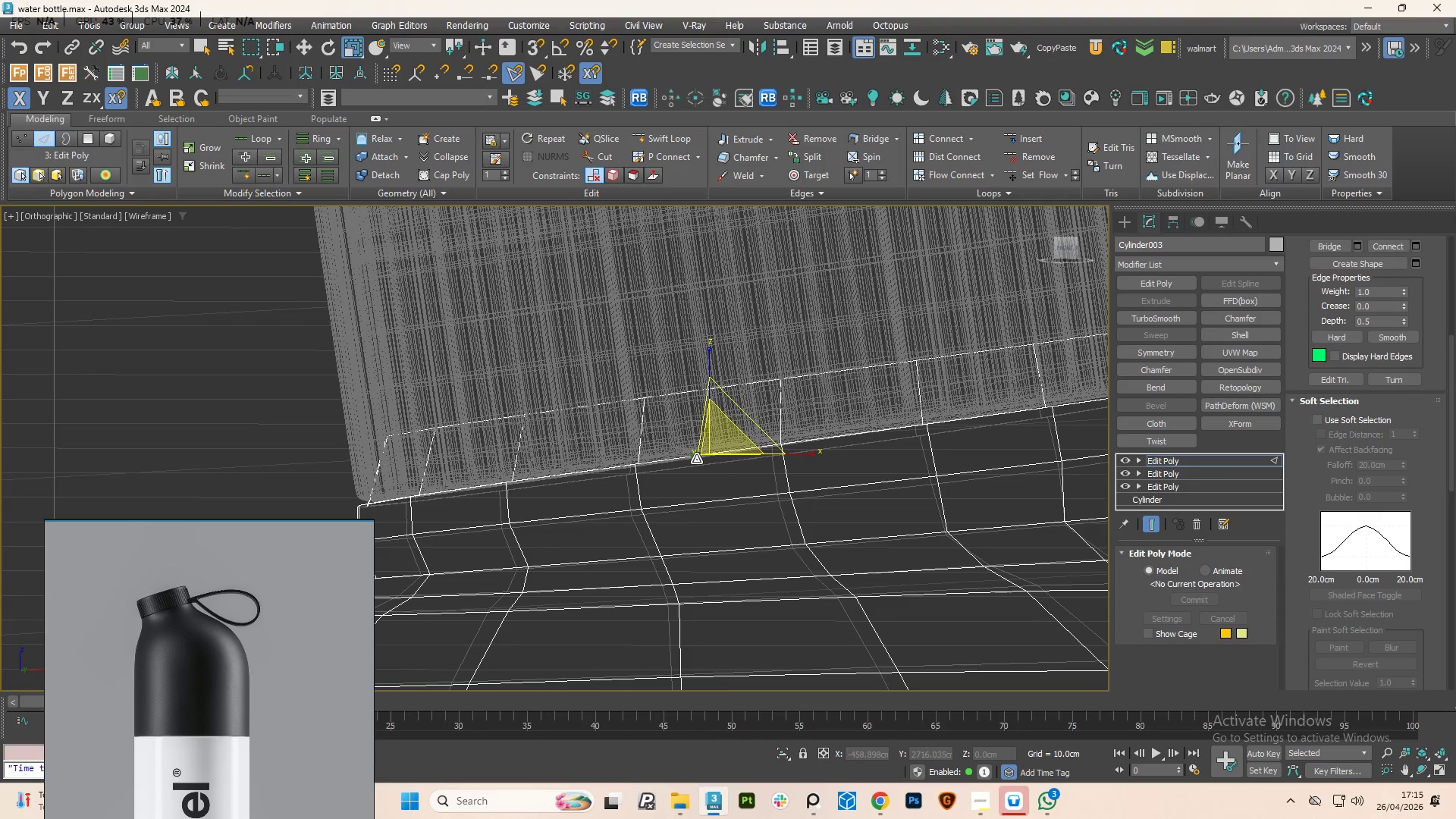 
double_click([696, 459])
 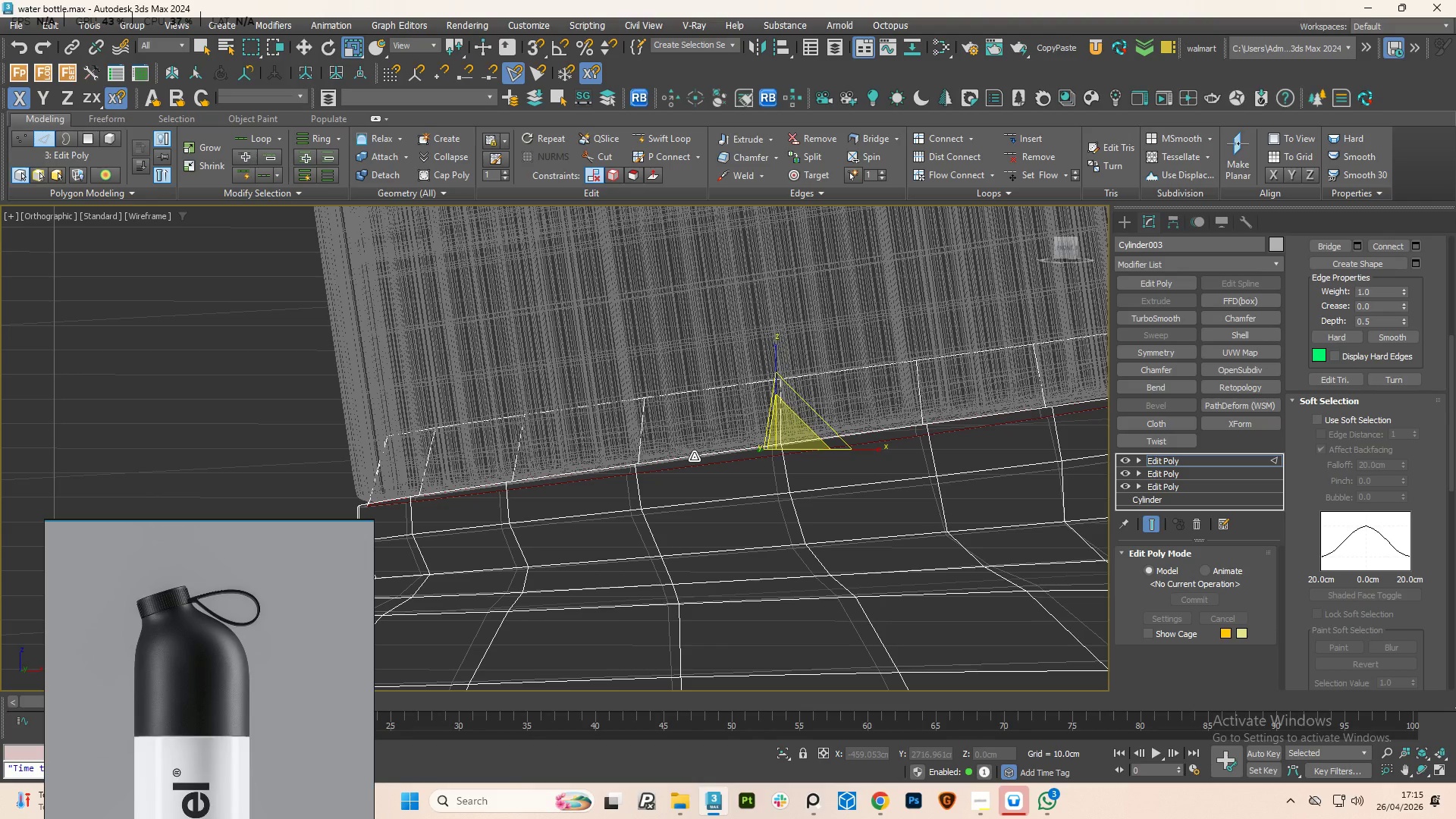 
double_click([694, 457])
 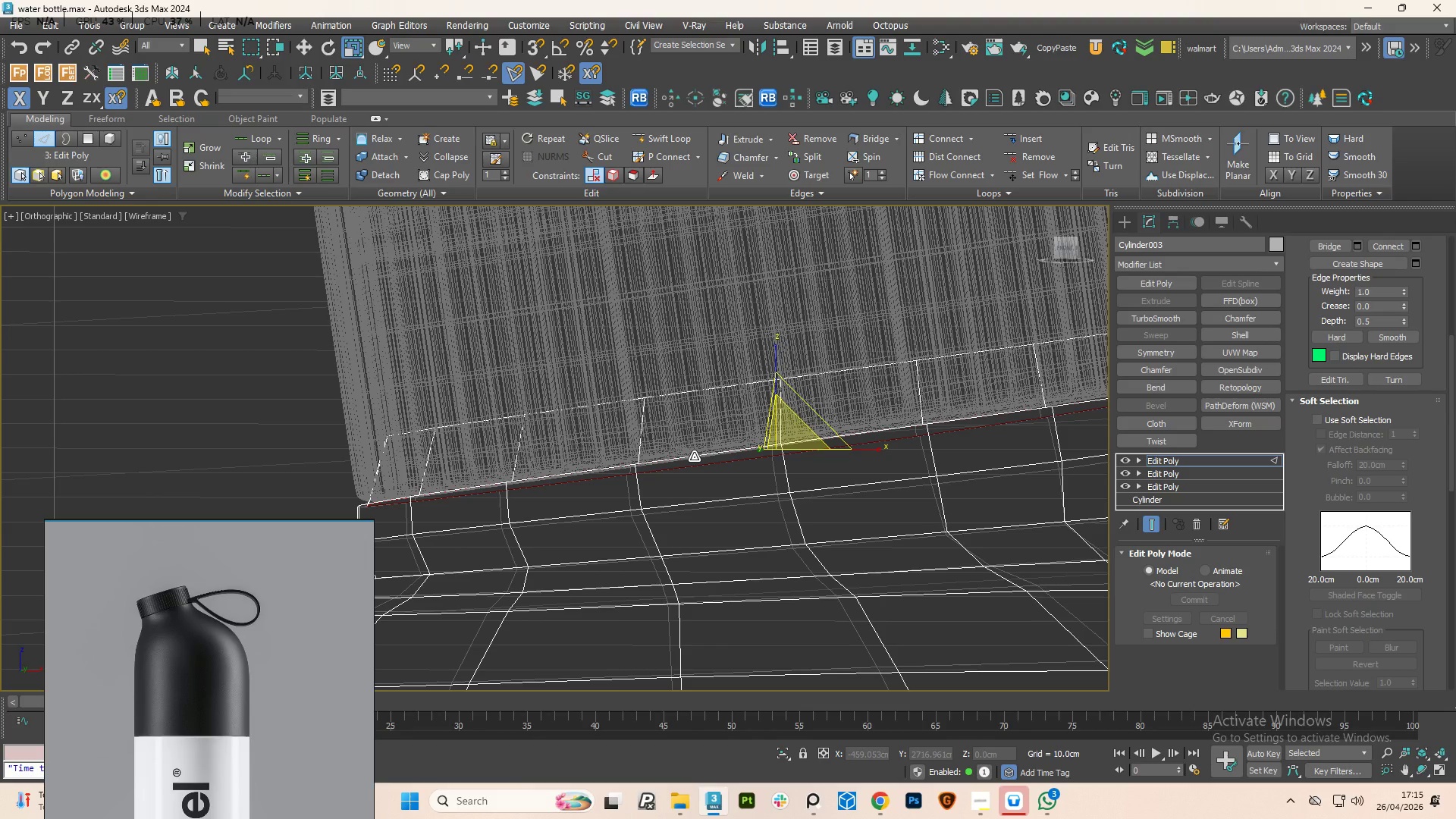 
key(F3)
 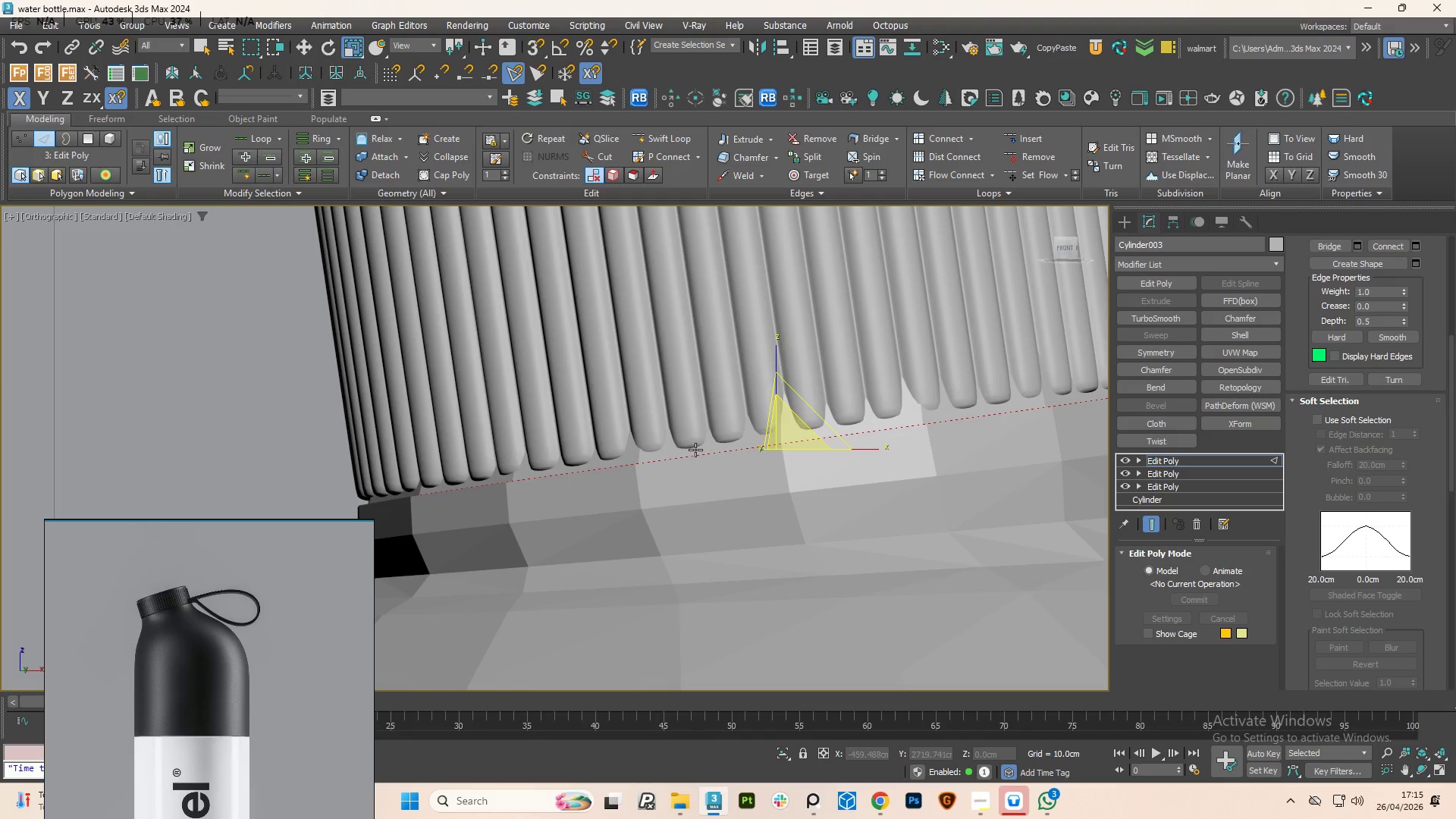 
hold_key(key=AltLeft, duration=1.38)
 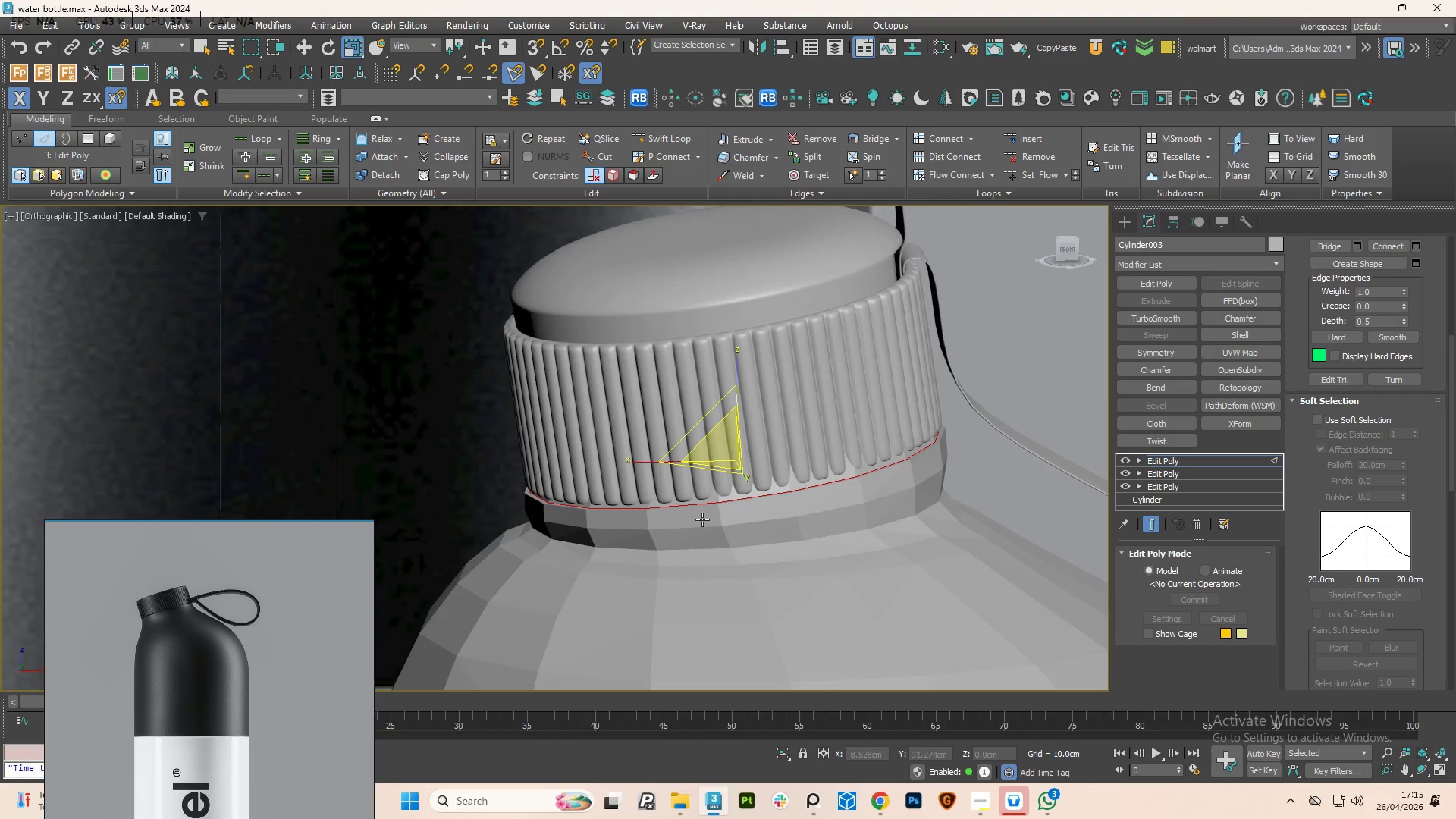 
scroll: coordinate [698, 448], scroll_direction: down, amount: 2.0
 